 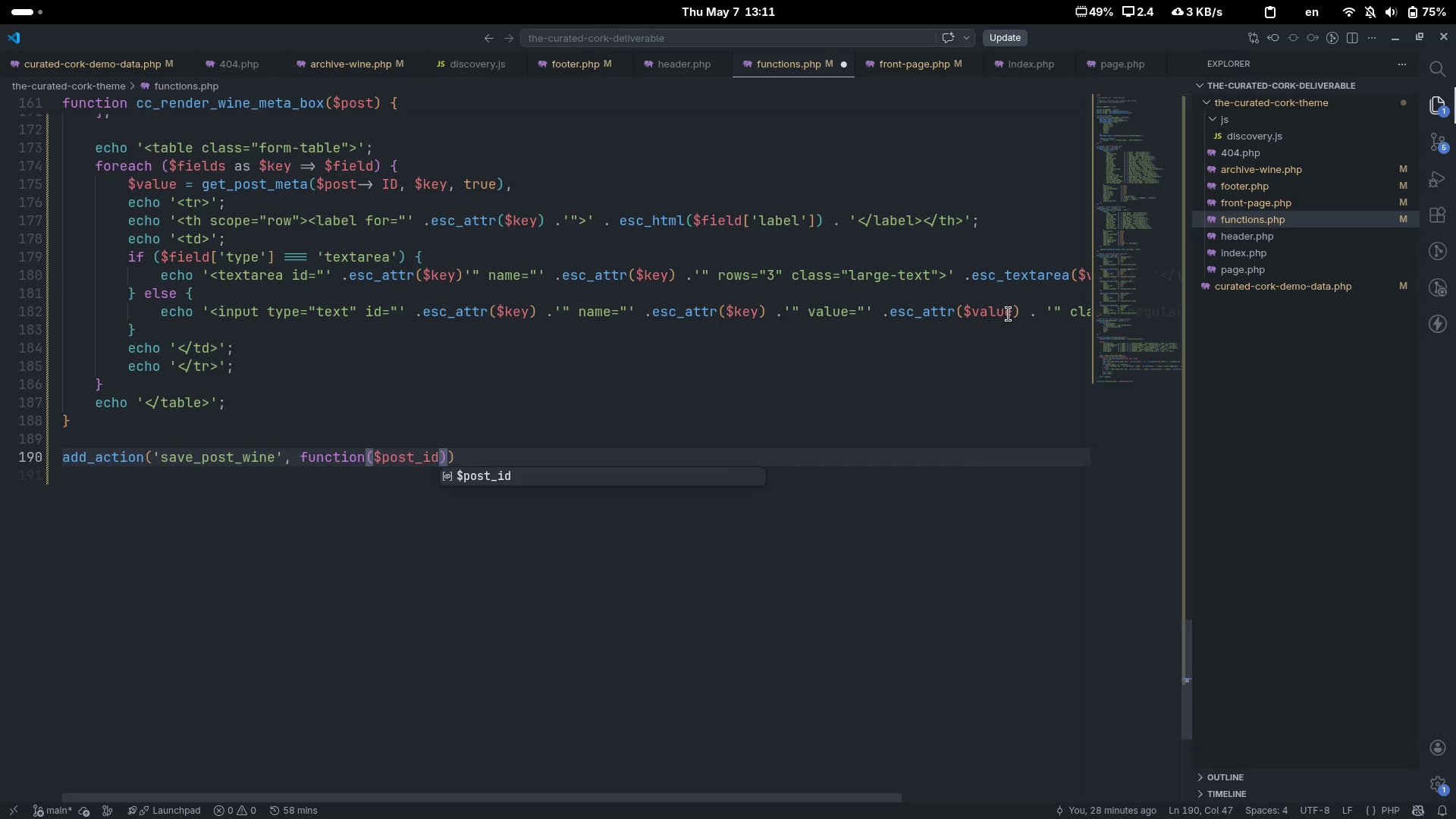 
key(ArrowRight)
 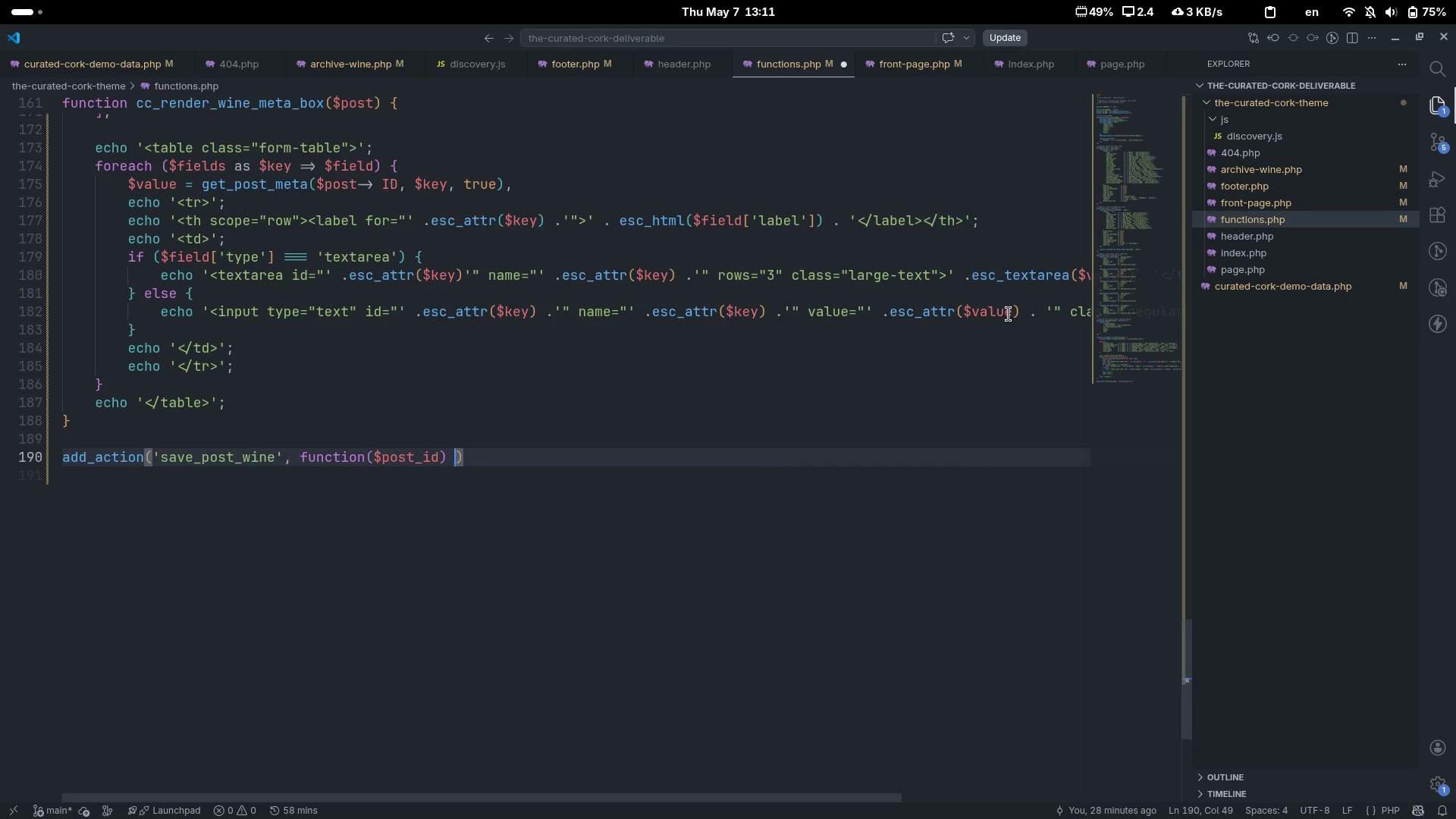 
key(Space)
 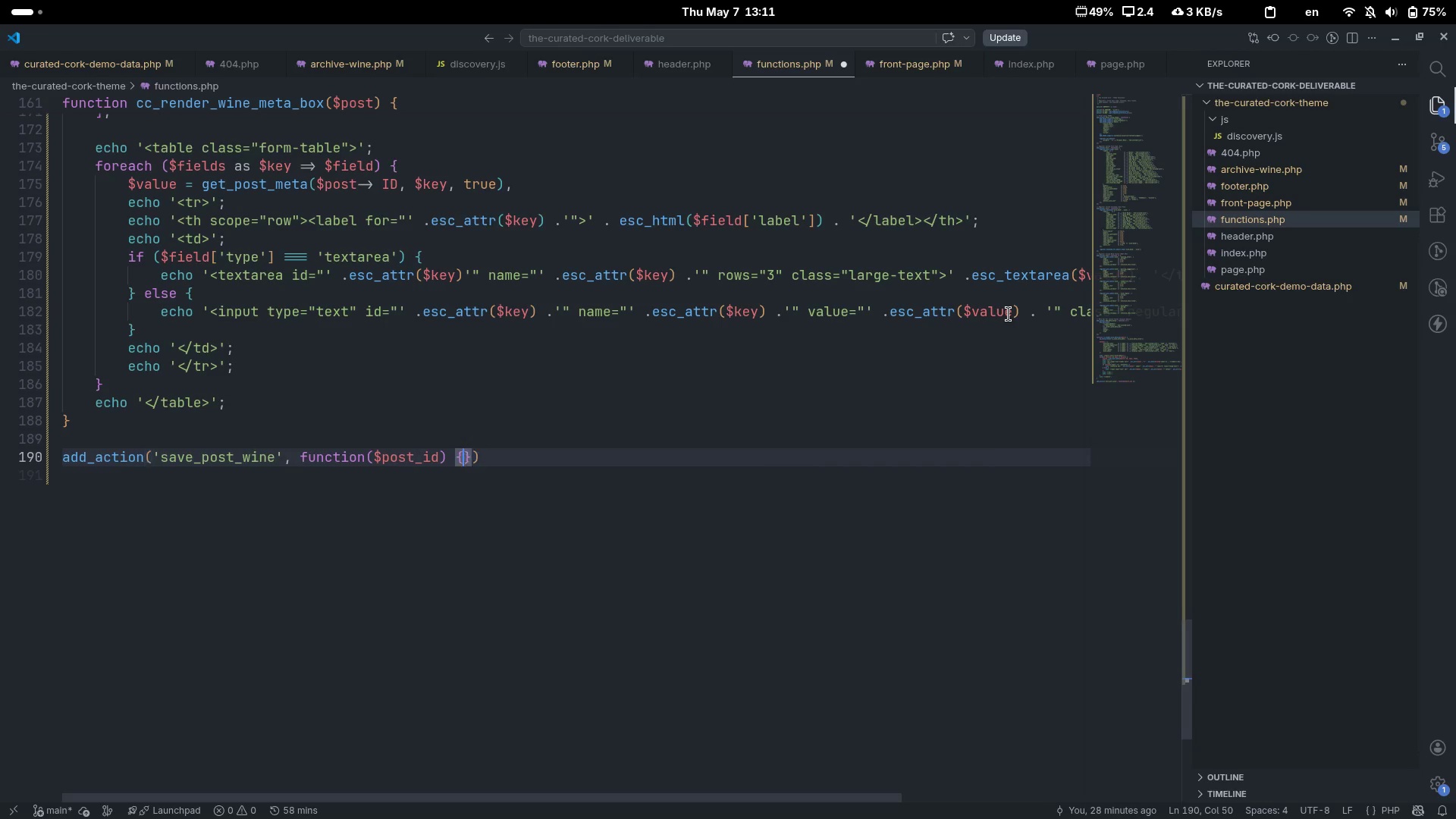 
key(Shift+ShiftLeft)
 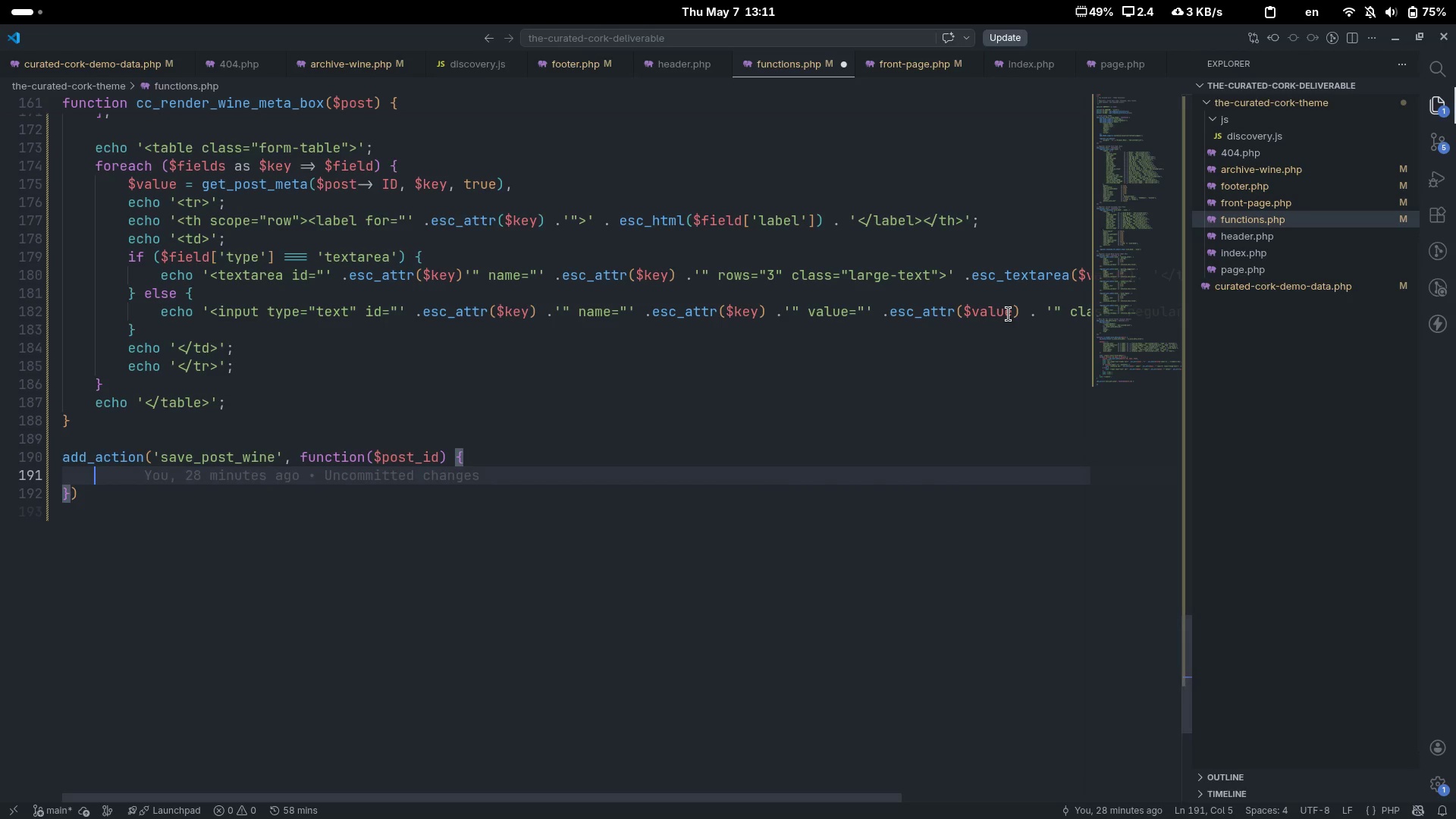 
key(Shift+BracketLeft)
 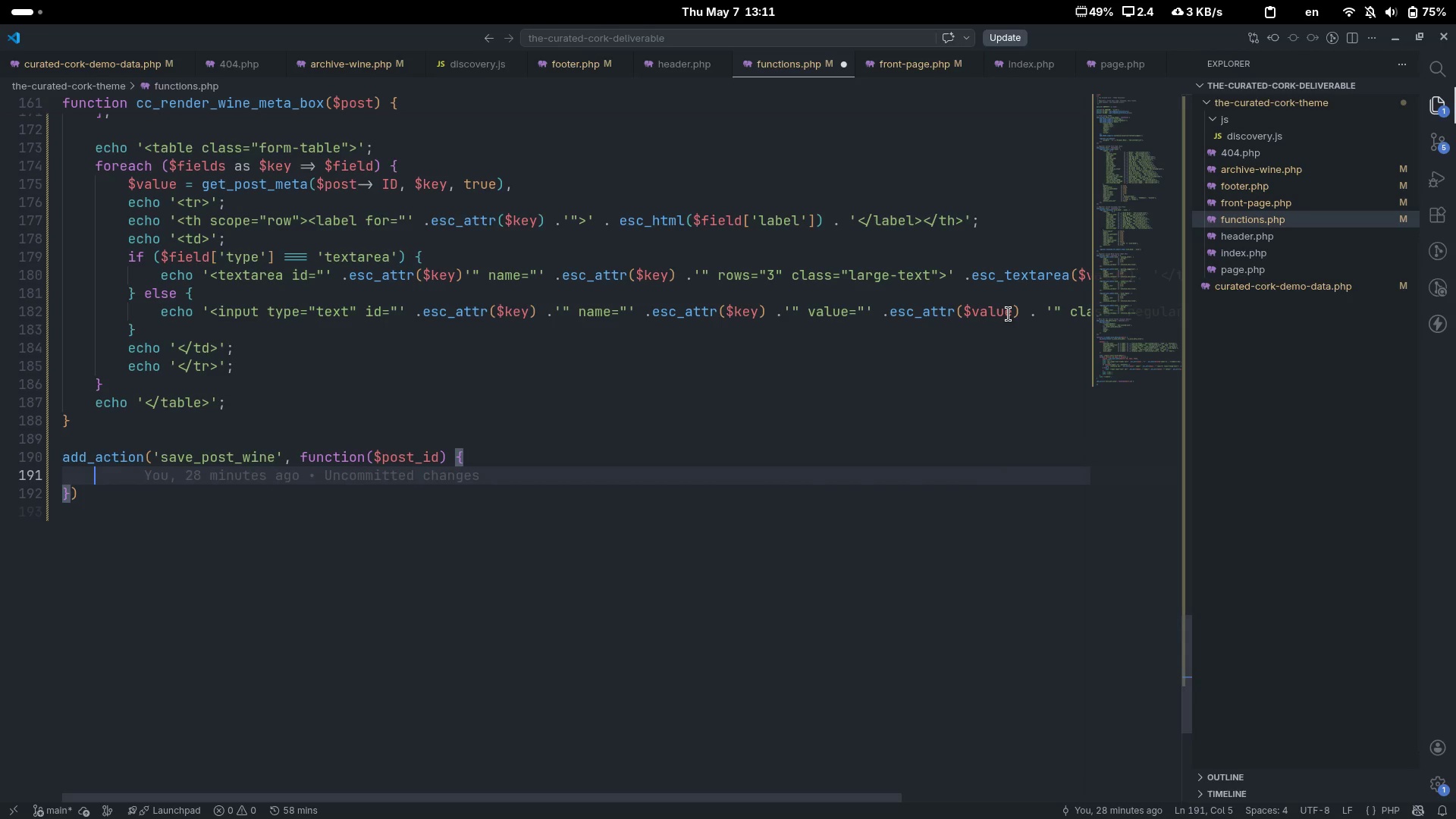 
key(Enter)
 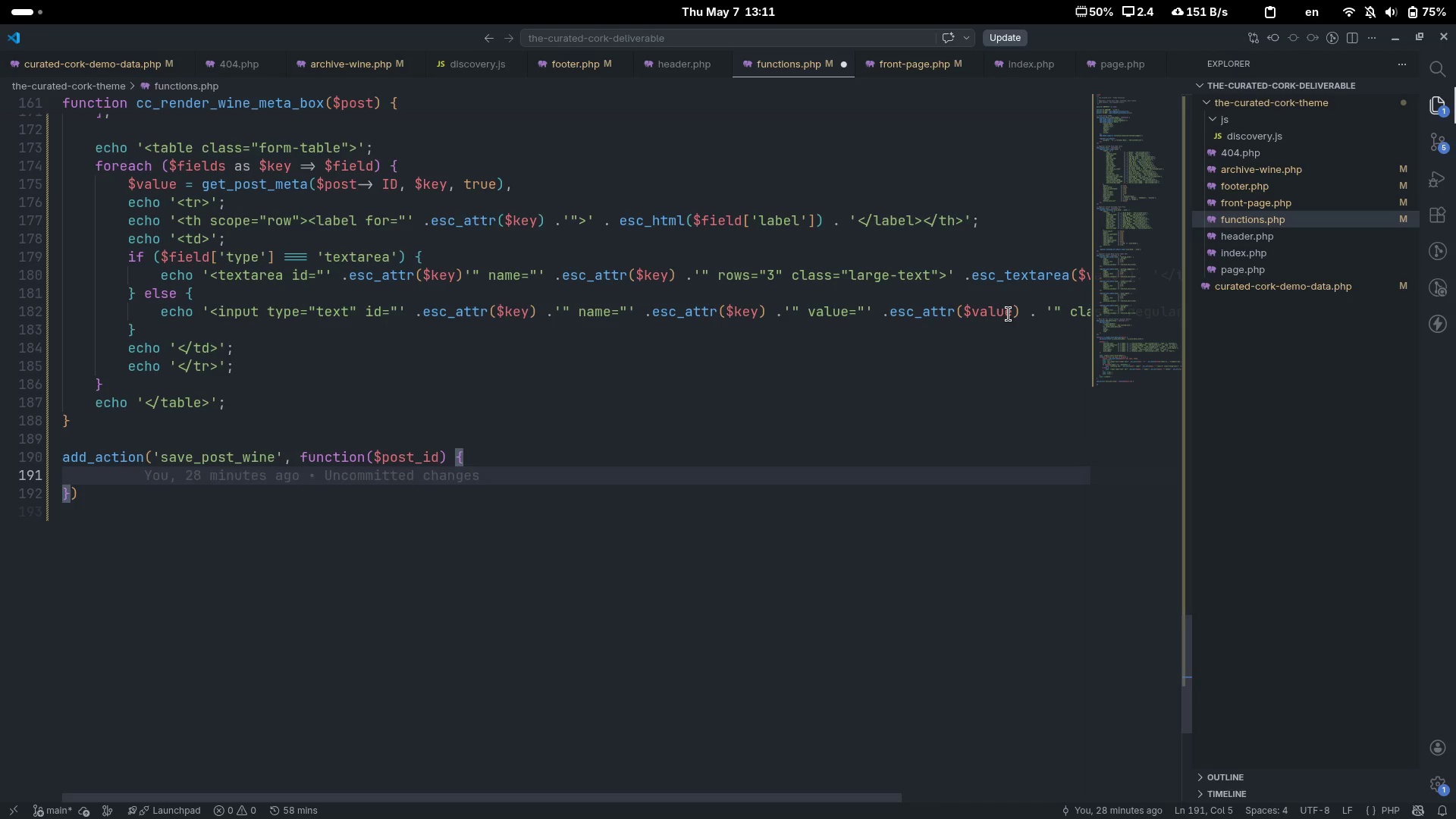 
type(if(!isset($_POST['cc_wine_meta_nonce)
 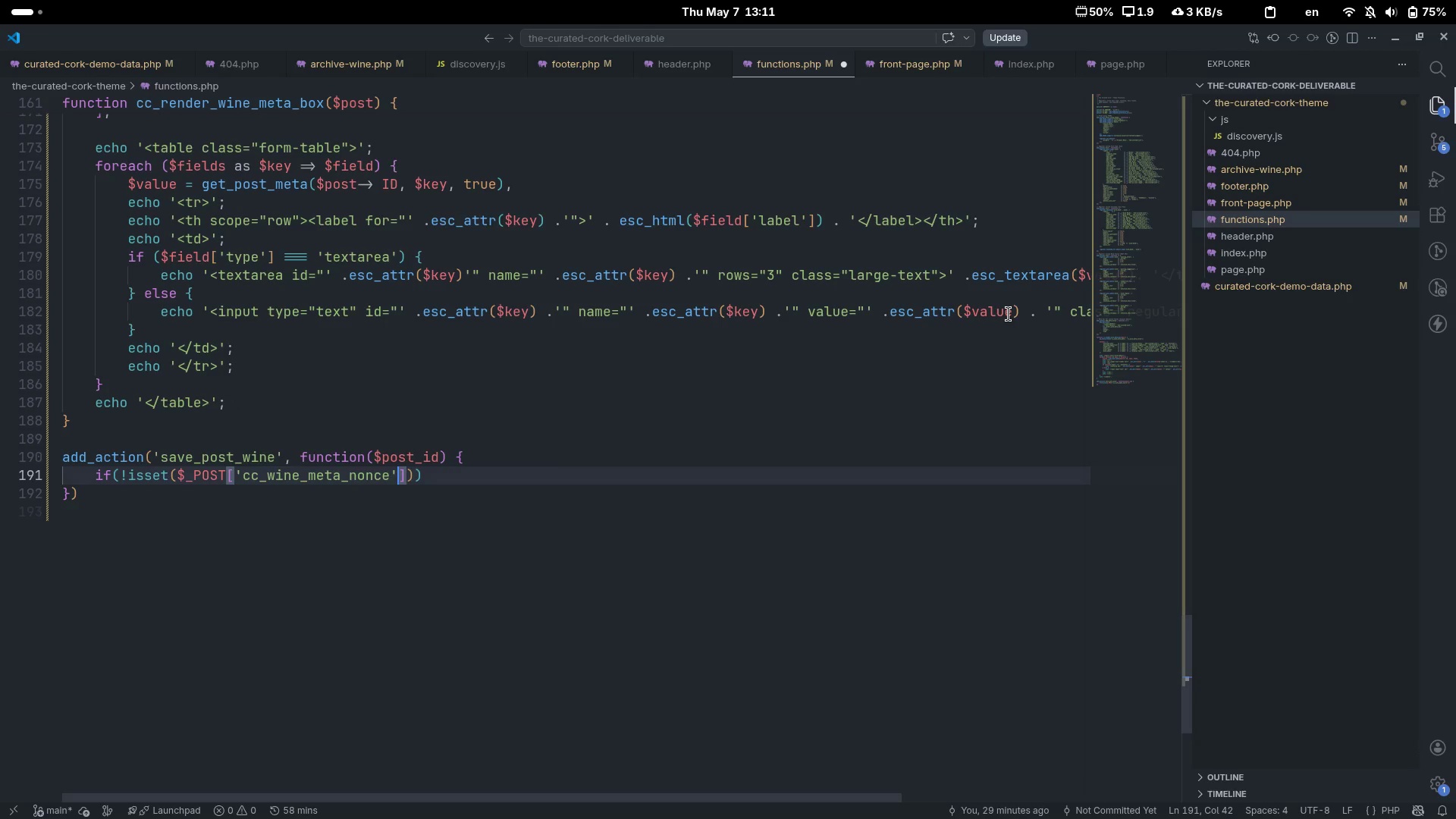 
key(ArrowRight)
 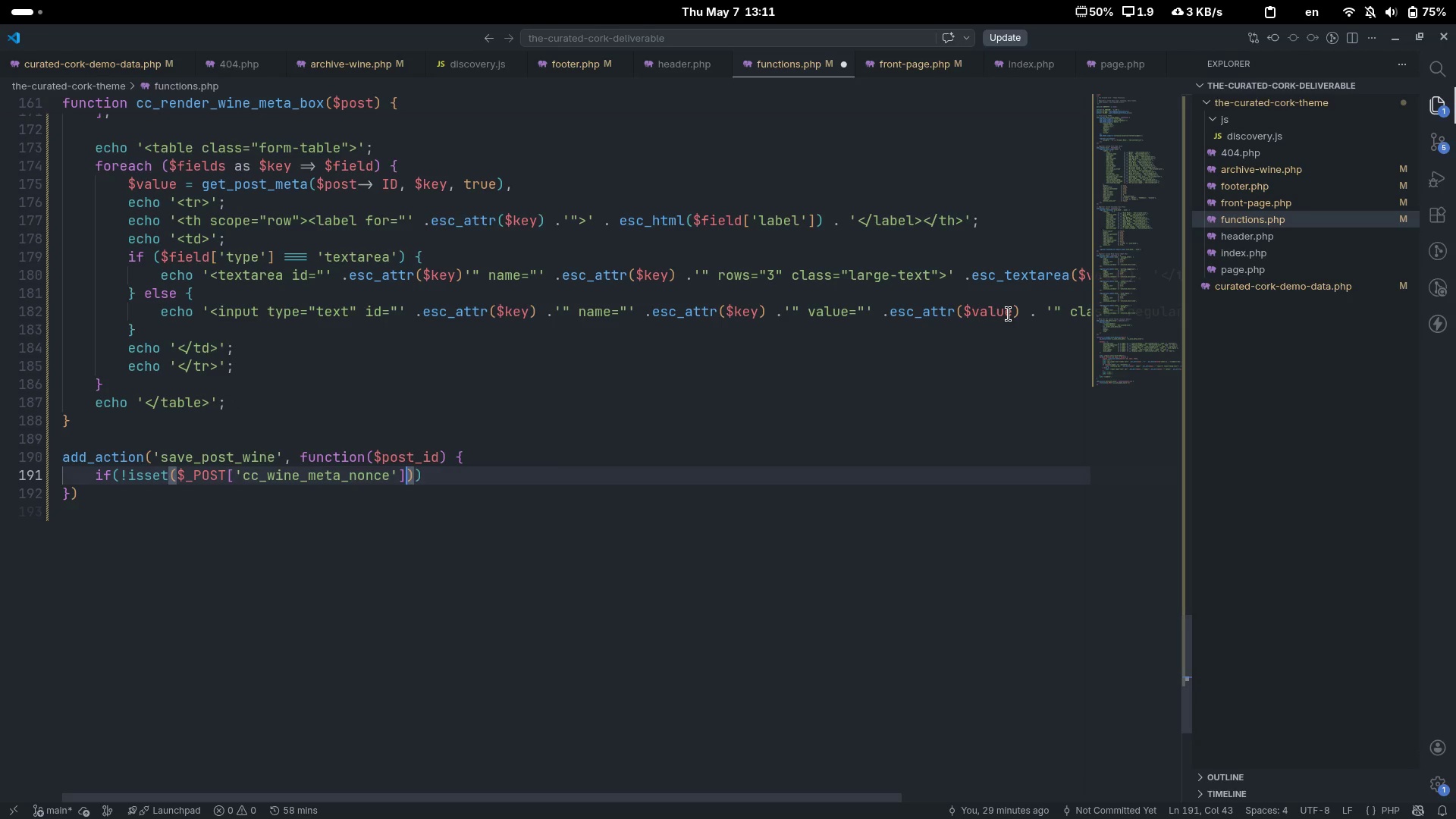 
key(ArrowRight)
 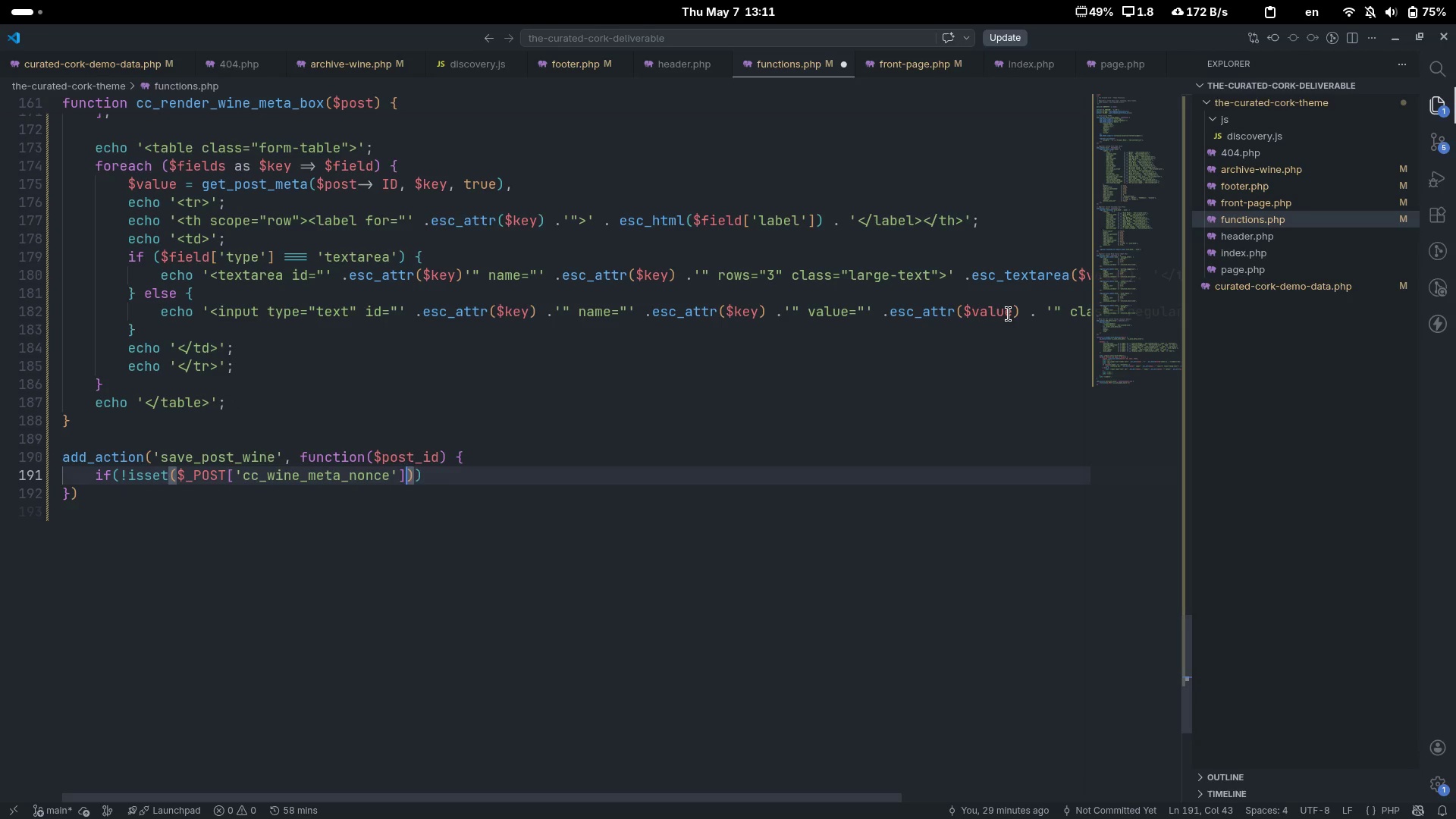 
key(ArrowRight)
 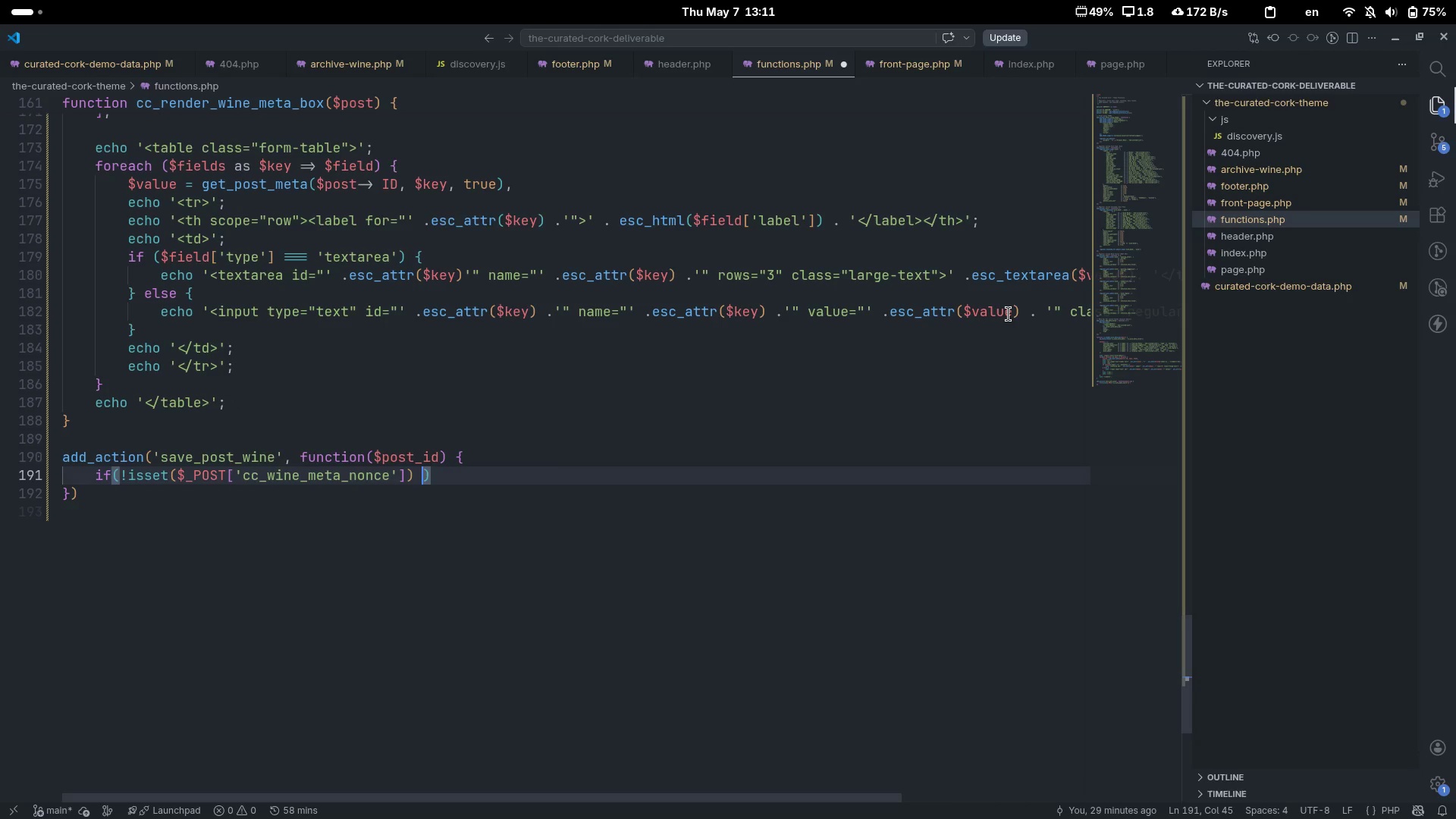 
key(Space)
 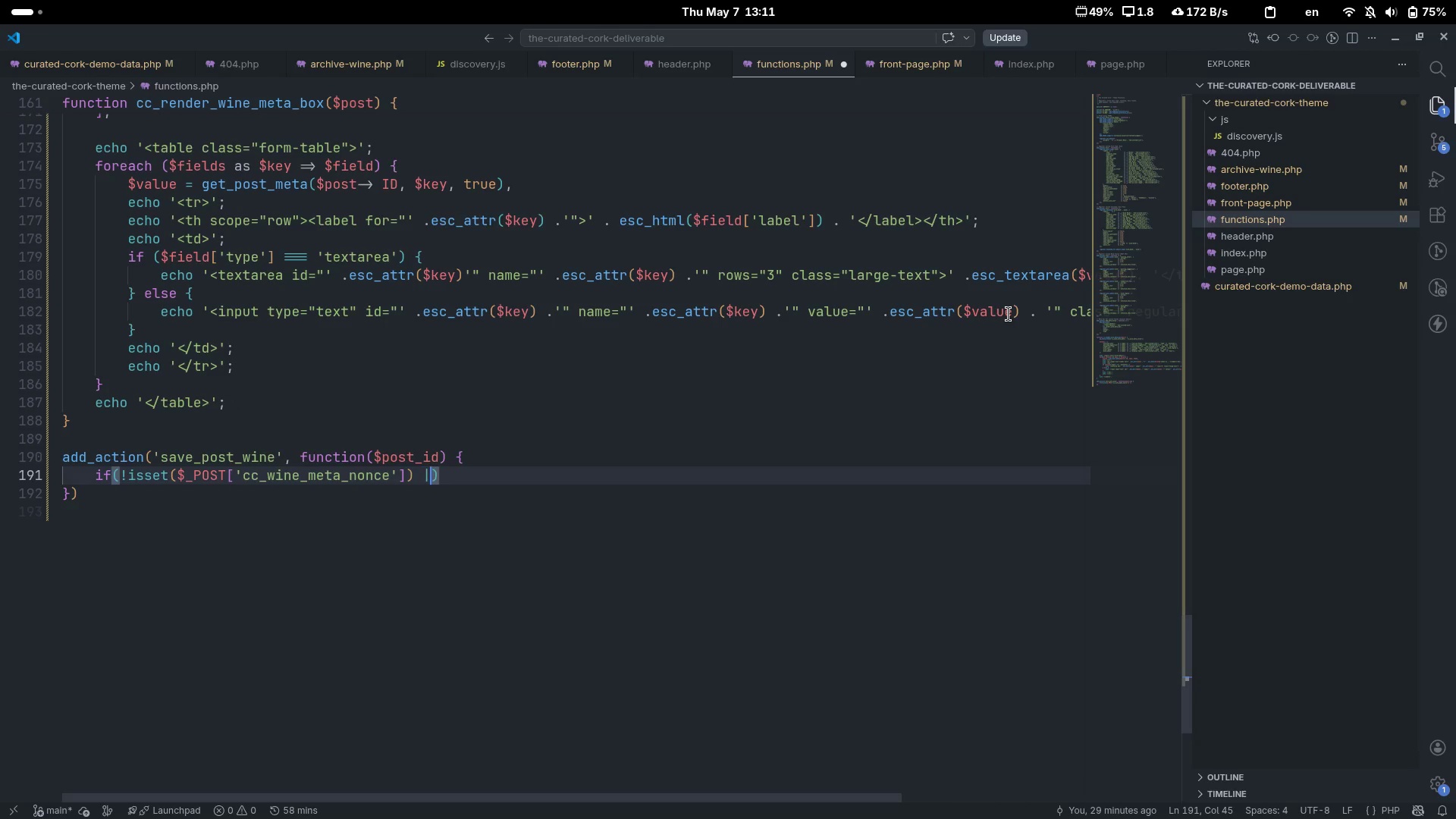 
key(Shift+Backslash)
 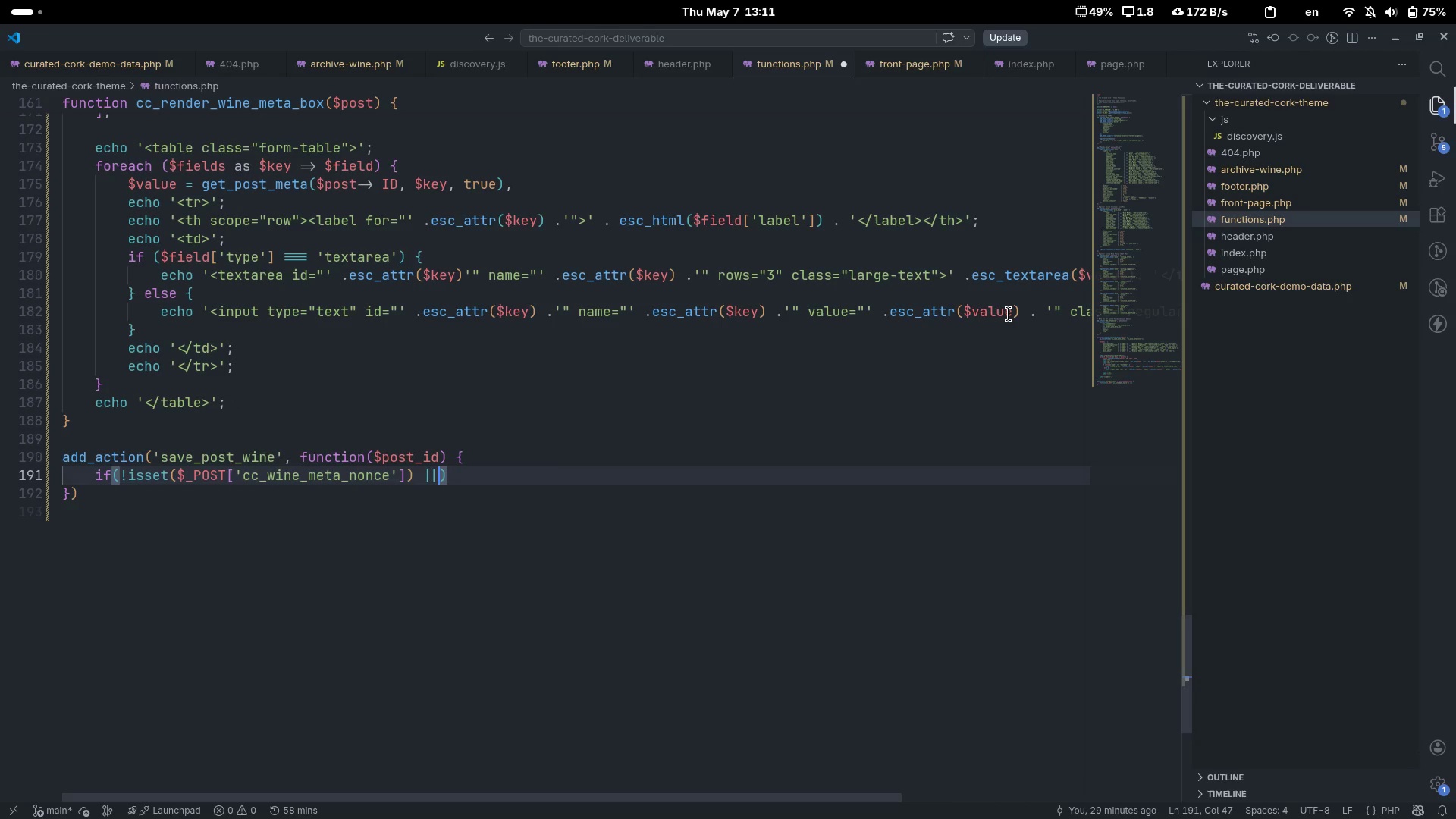 
key(Shift+Backslash)
 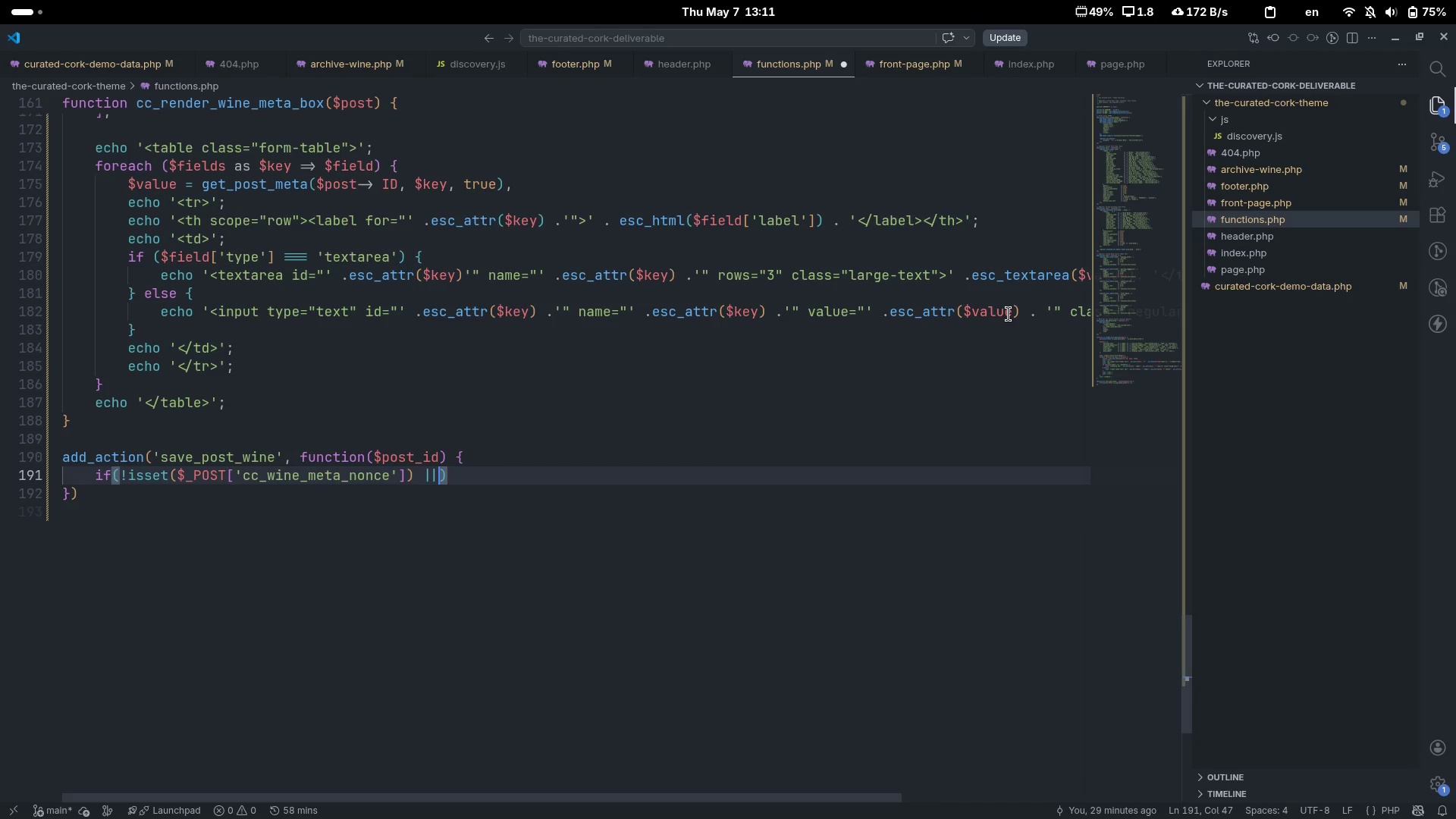 
key(Space)
 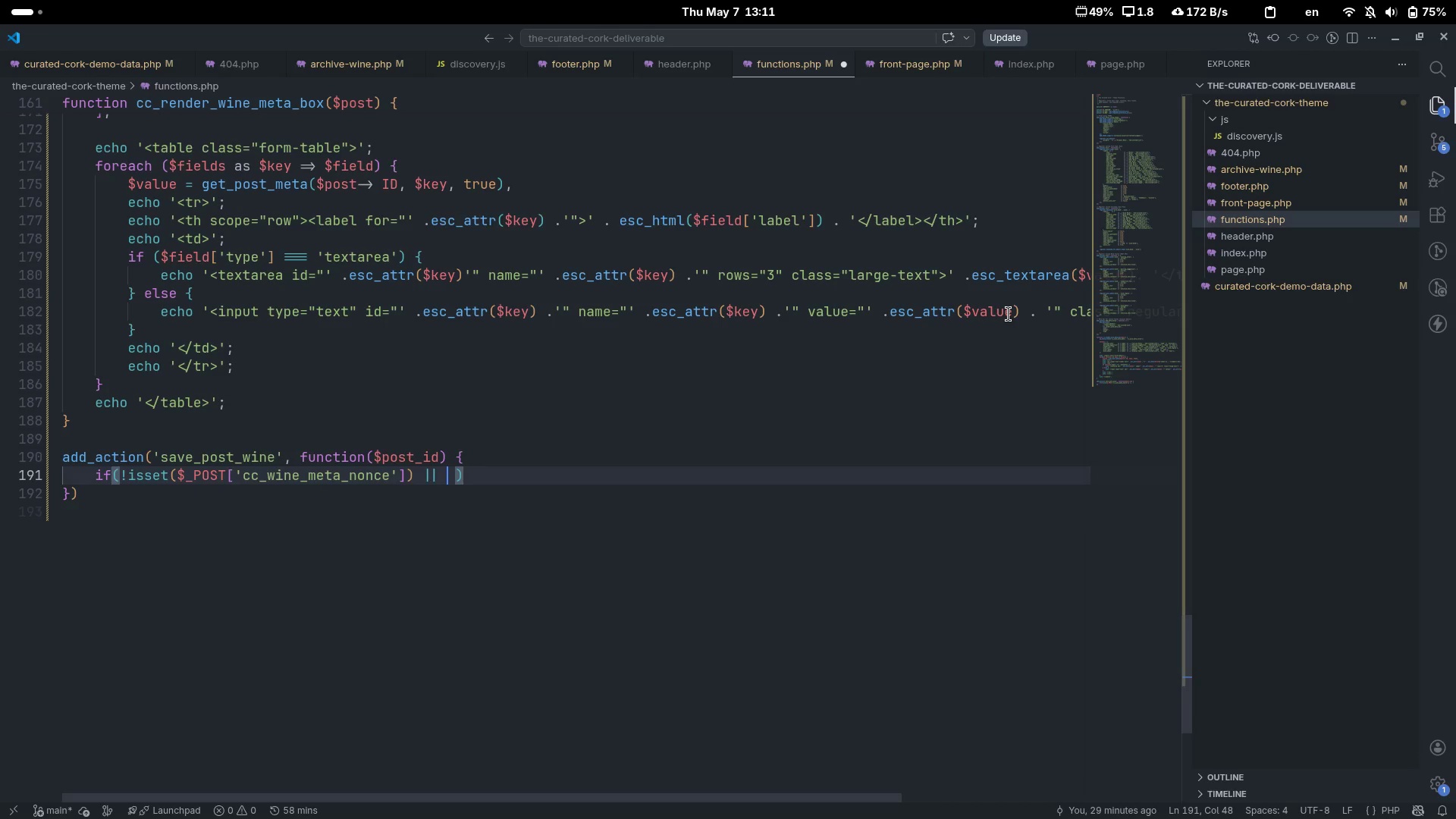 
key(ArrowLeft)
 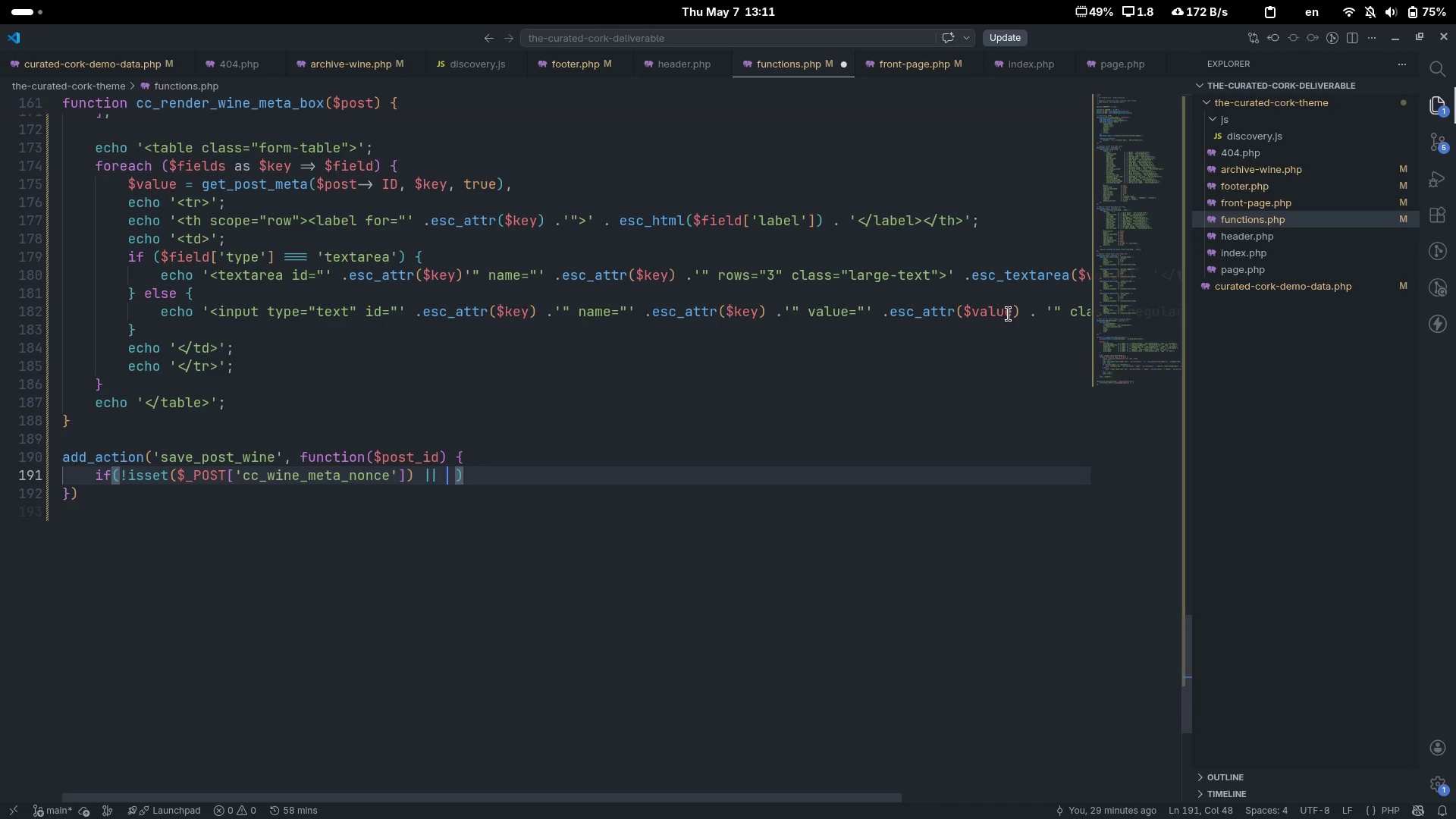 
type( !wp_verofy)
key(Backspace)
key(Backspace)
key(Backspace)
type(ify_nonce($_POS)
key(Tab)
type(['cc_wine_meta_nonce)
 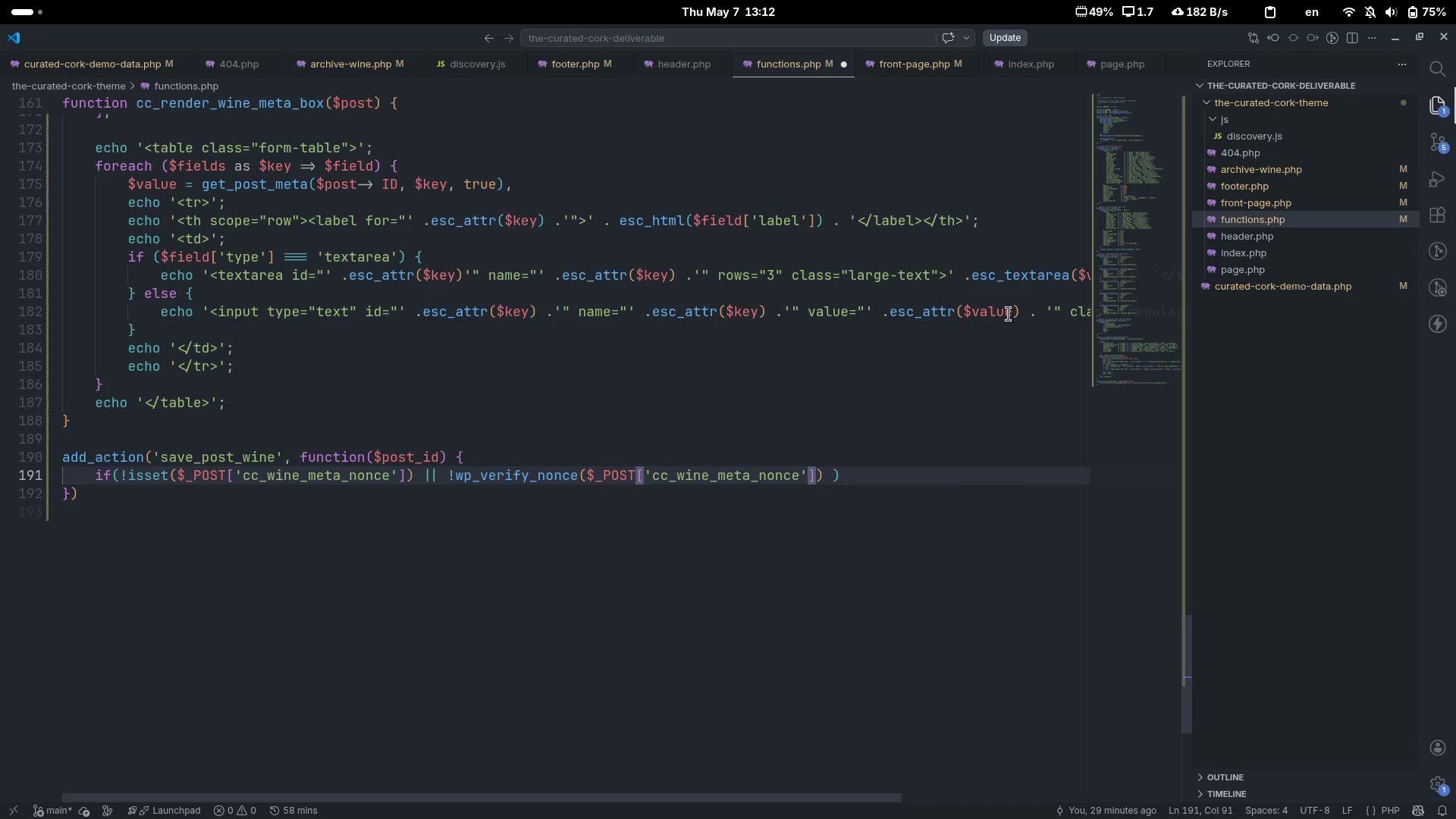 
key(ArrowRight)
 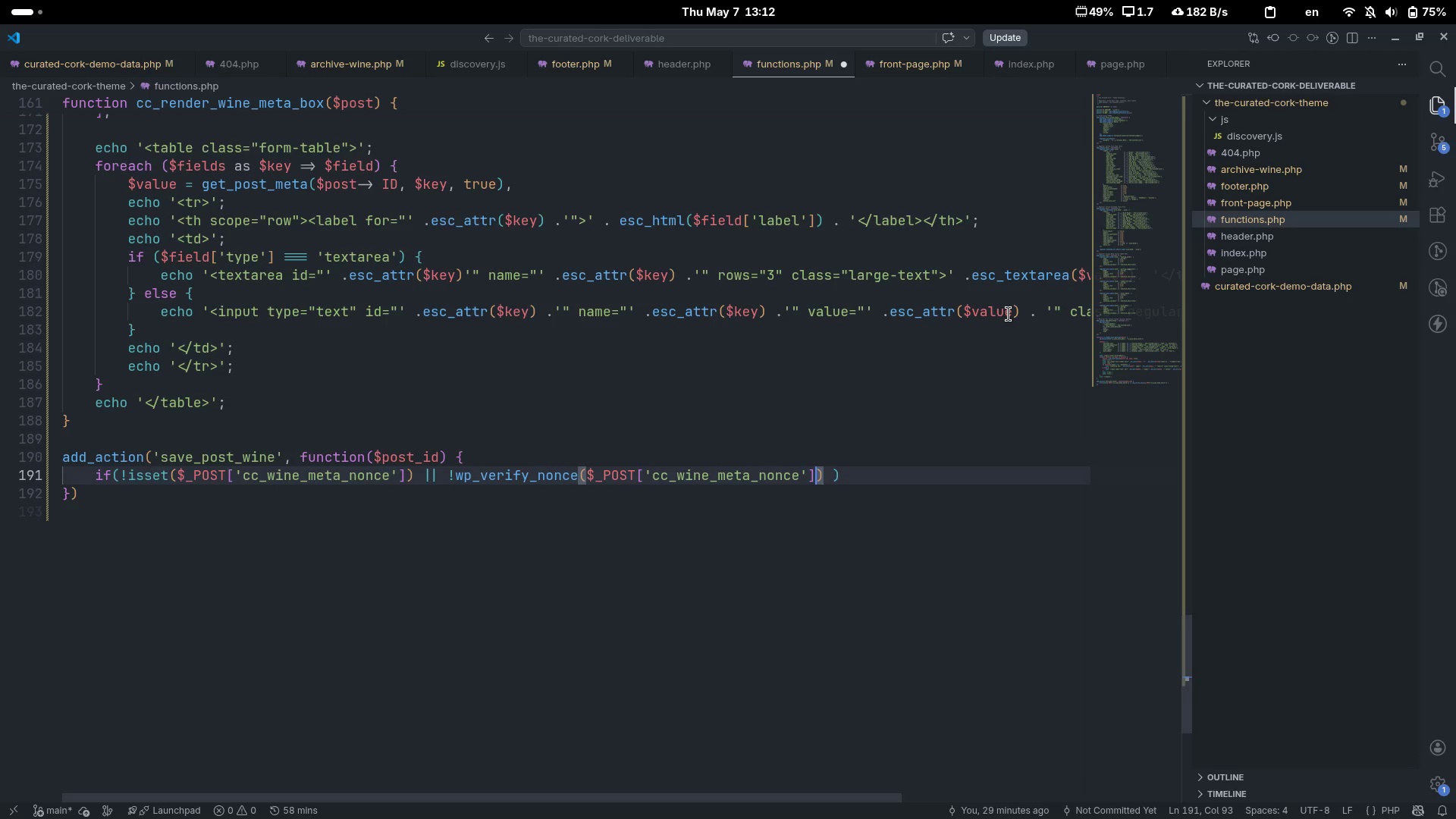 
key(ArrowRight)
 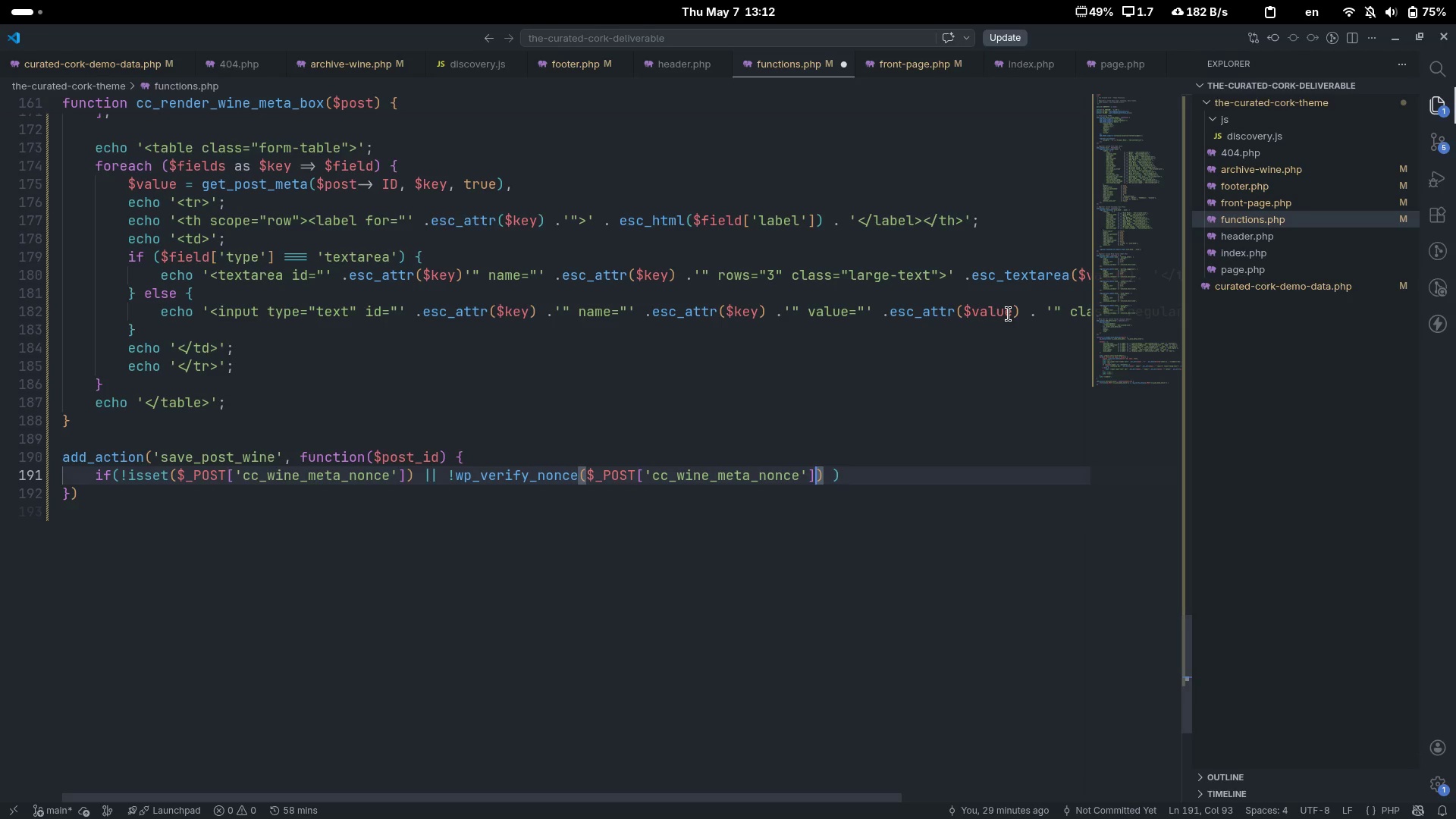 
type(, 'cc_save_wine_meta[End])
 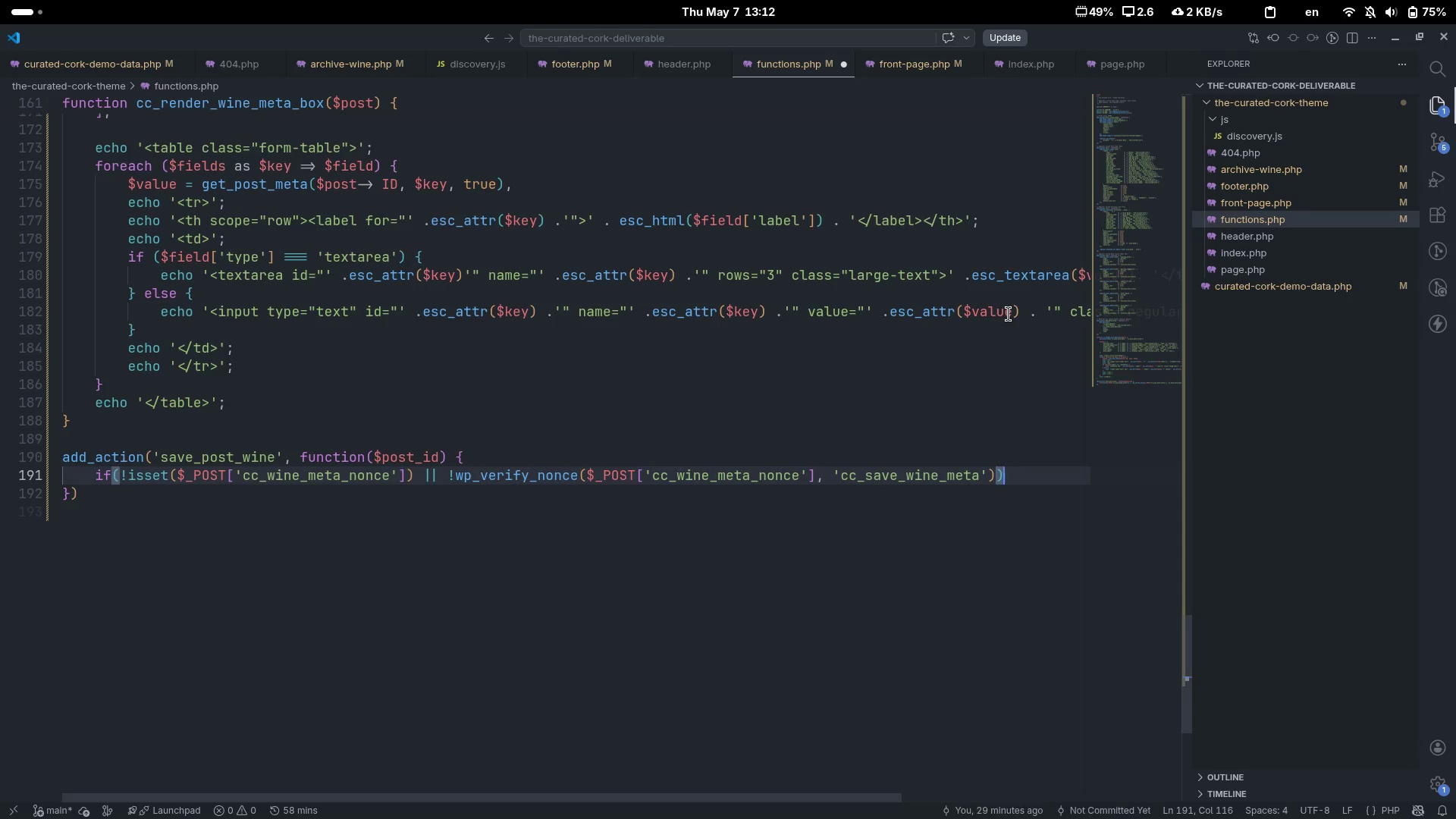 
 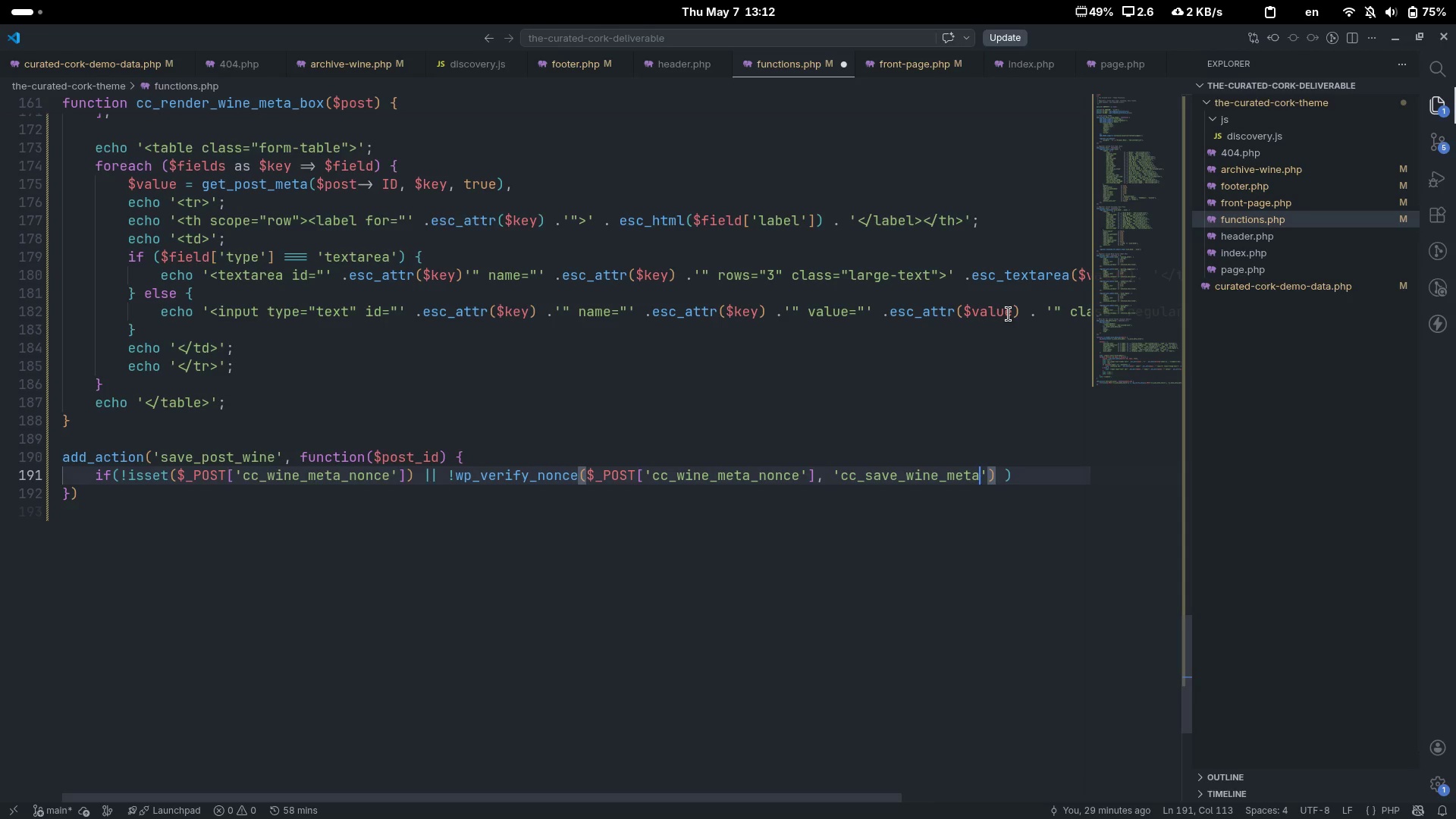 
key(ArrowLeft)
 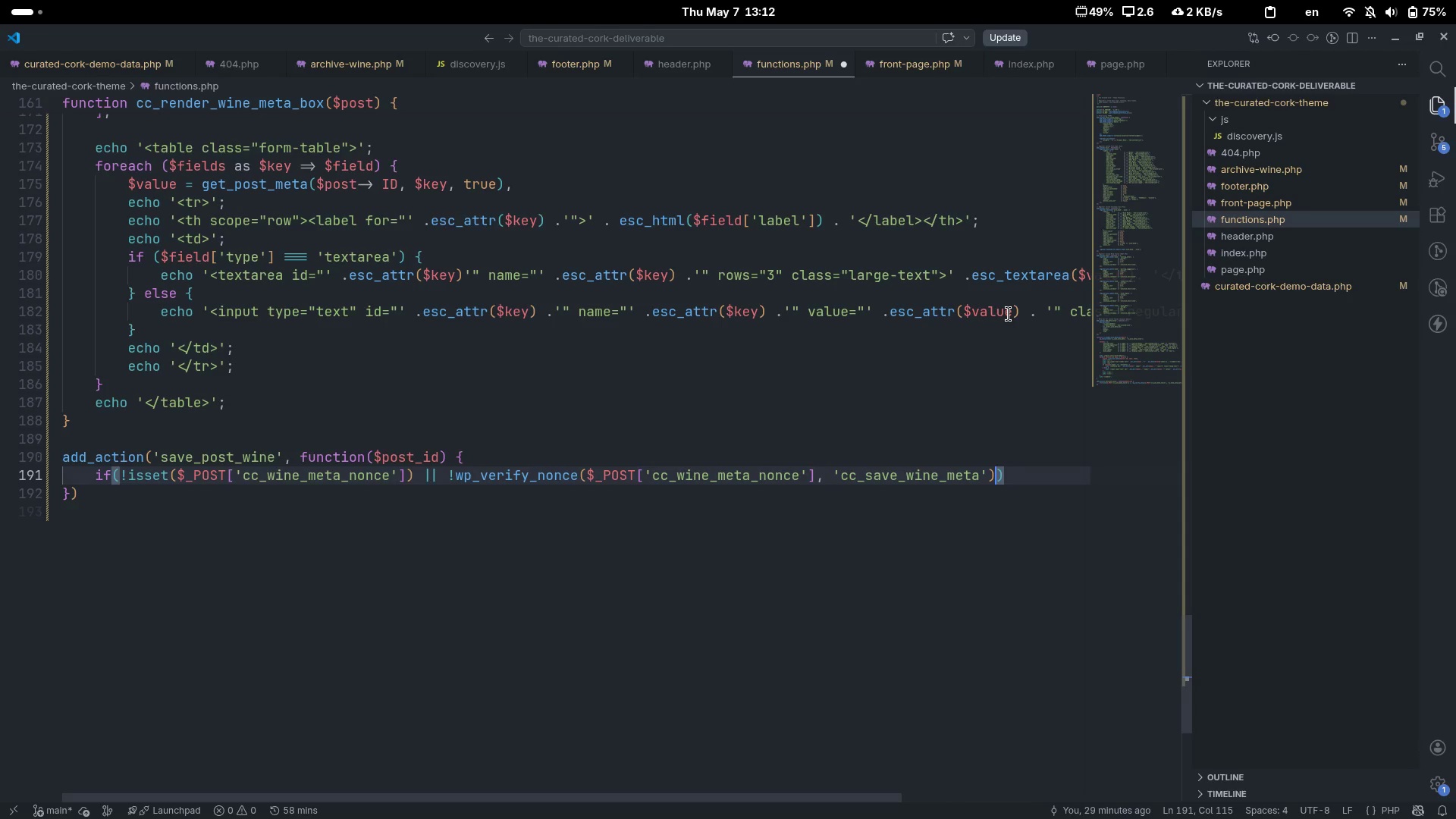 
key(Backspace)
 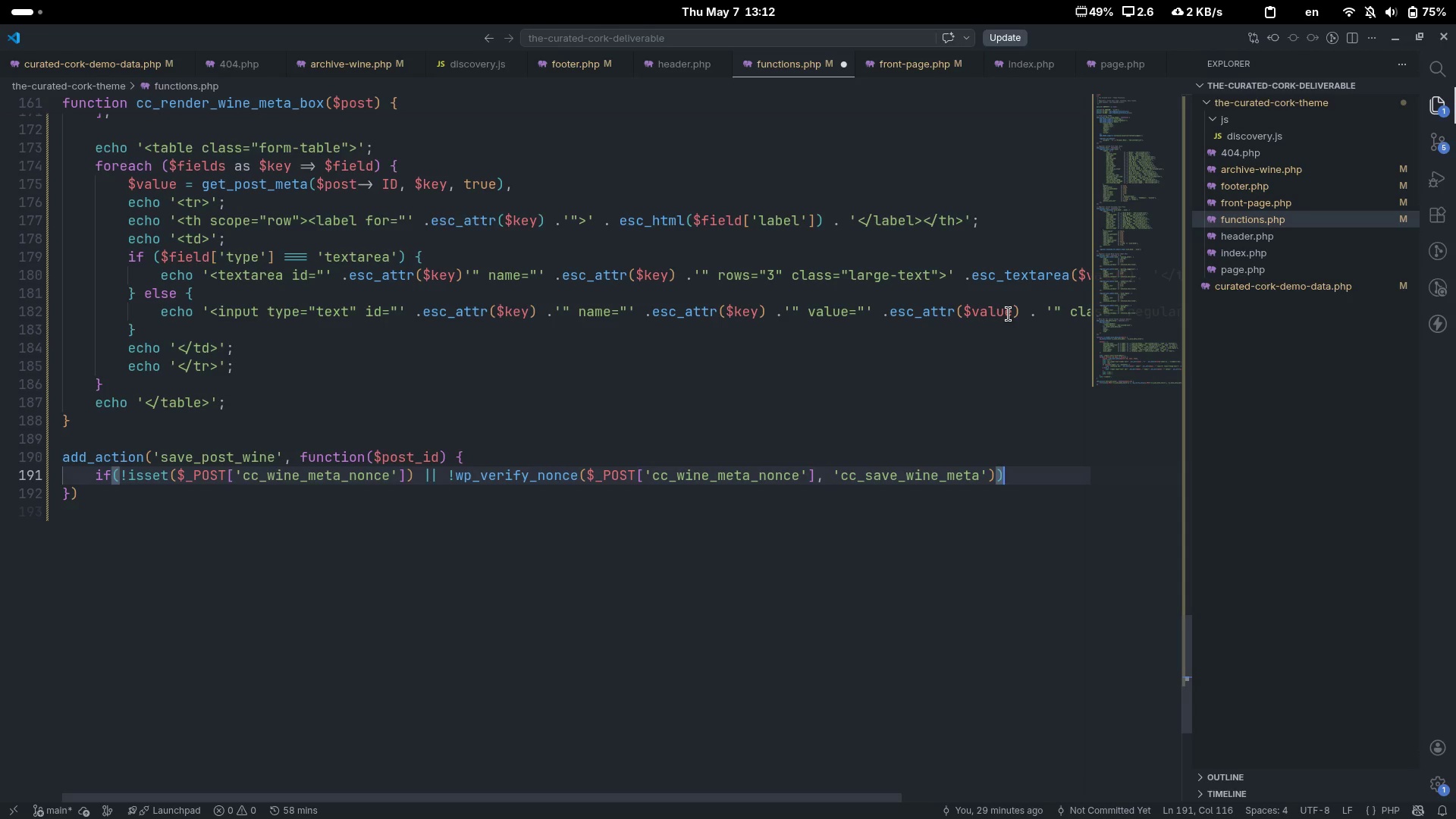 
key(ArrowRight)
 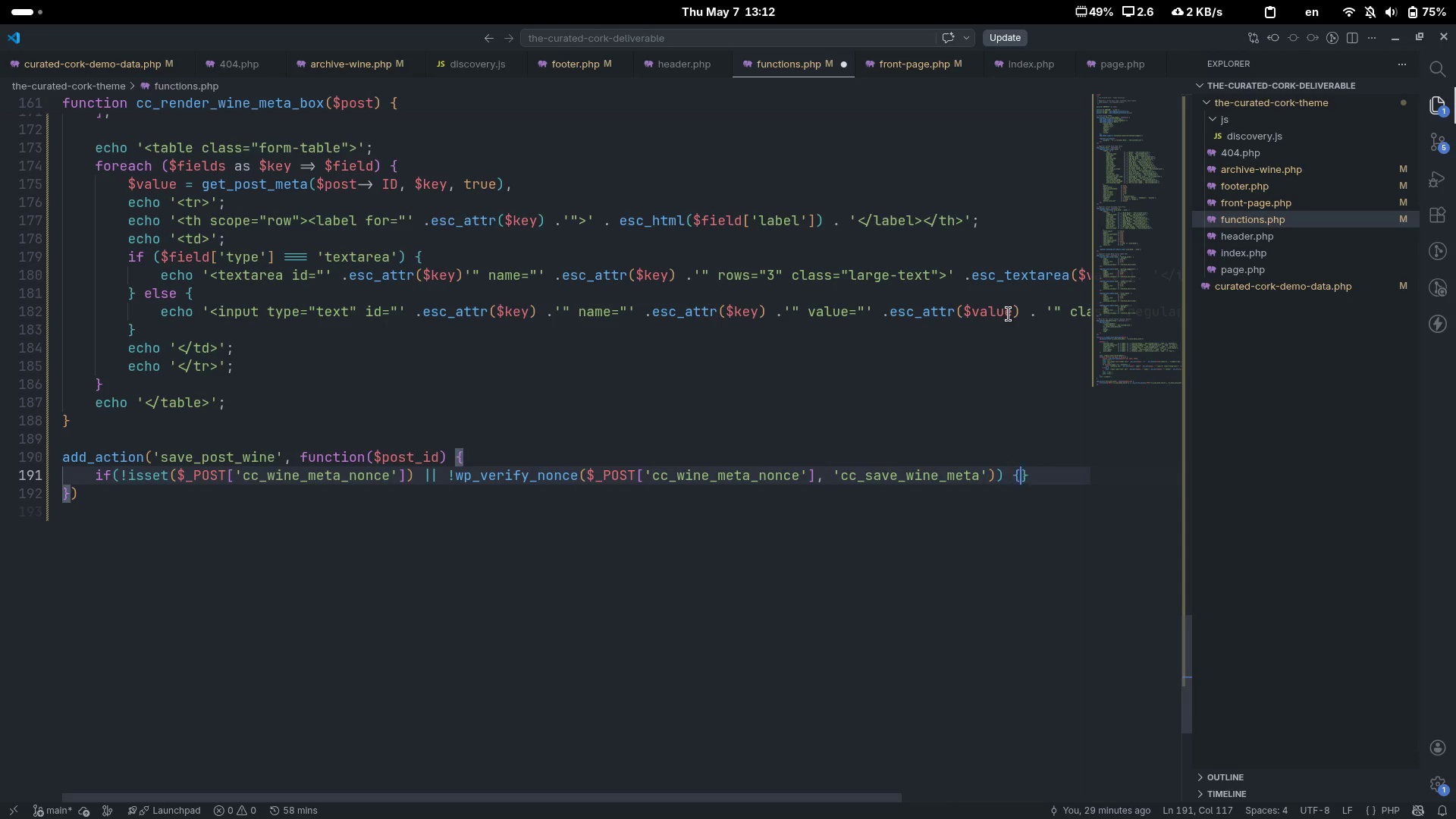 
key(Space)
 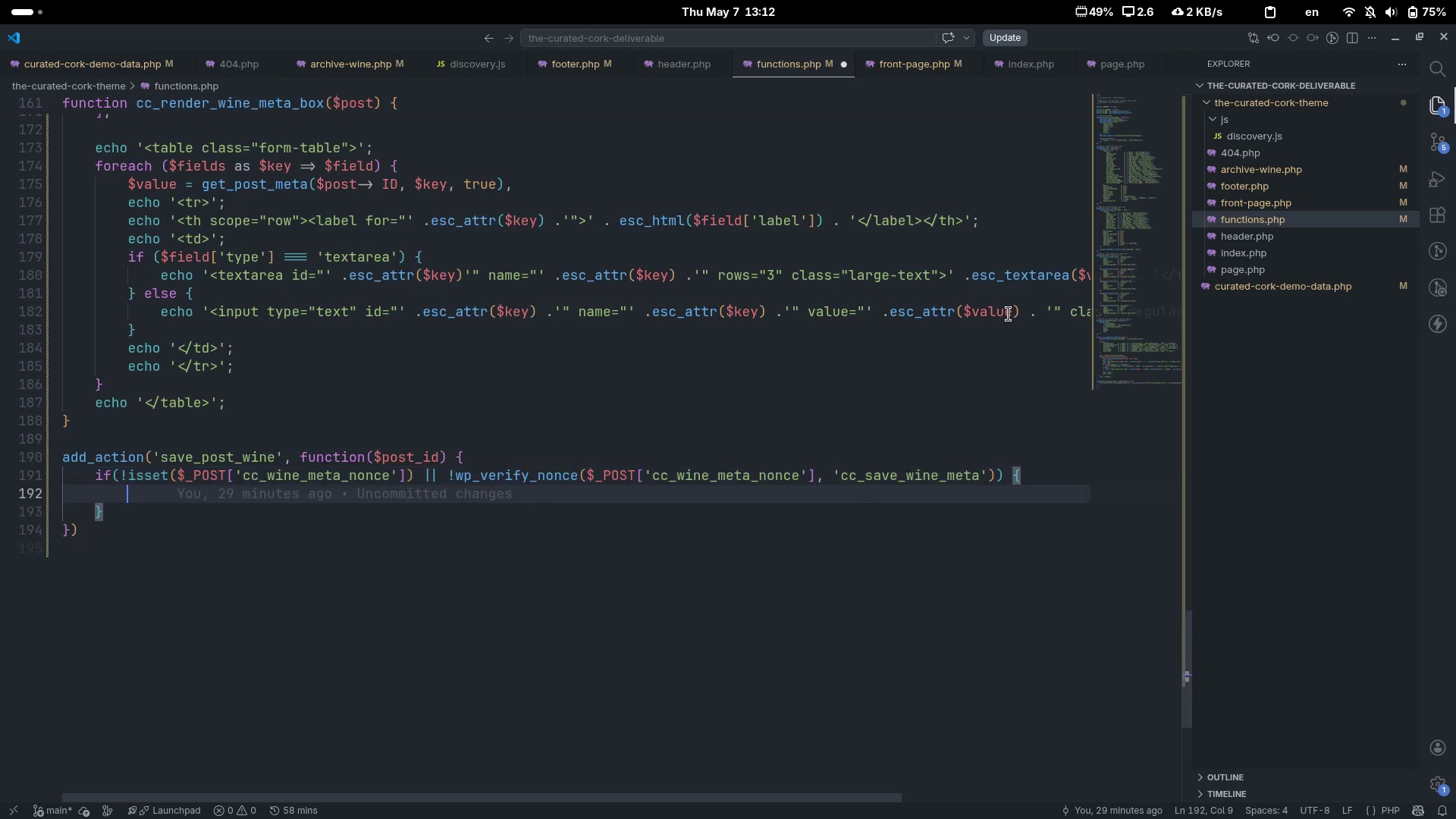 
key(Shift+ShiftLeft)
 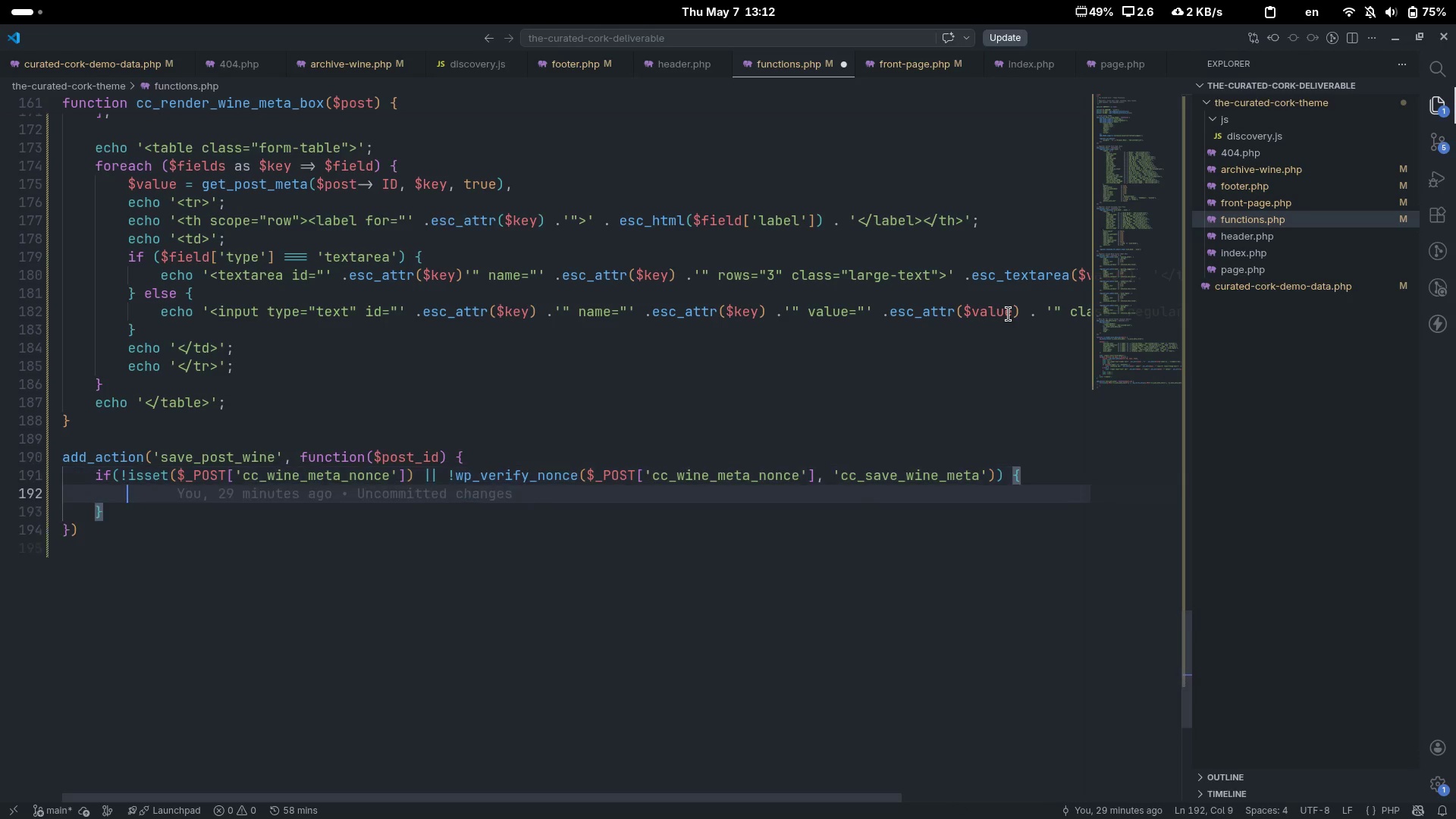 
key(Shift+BracketLeft)
 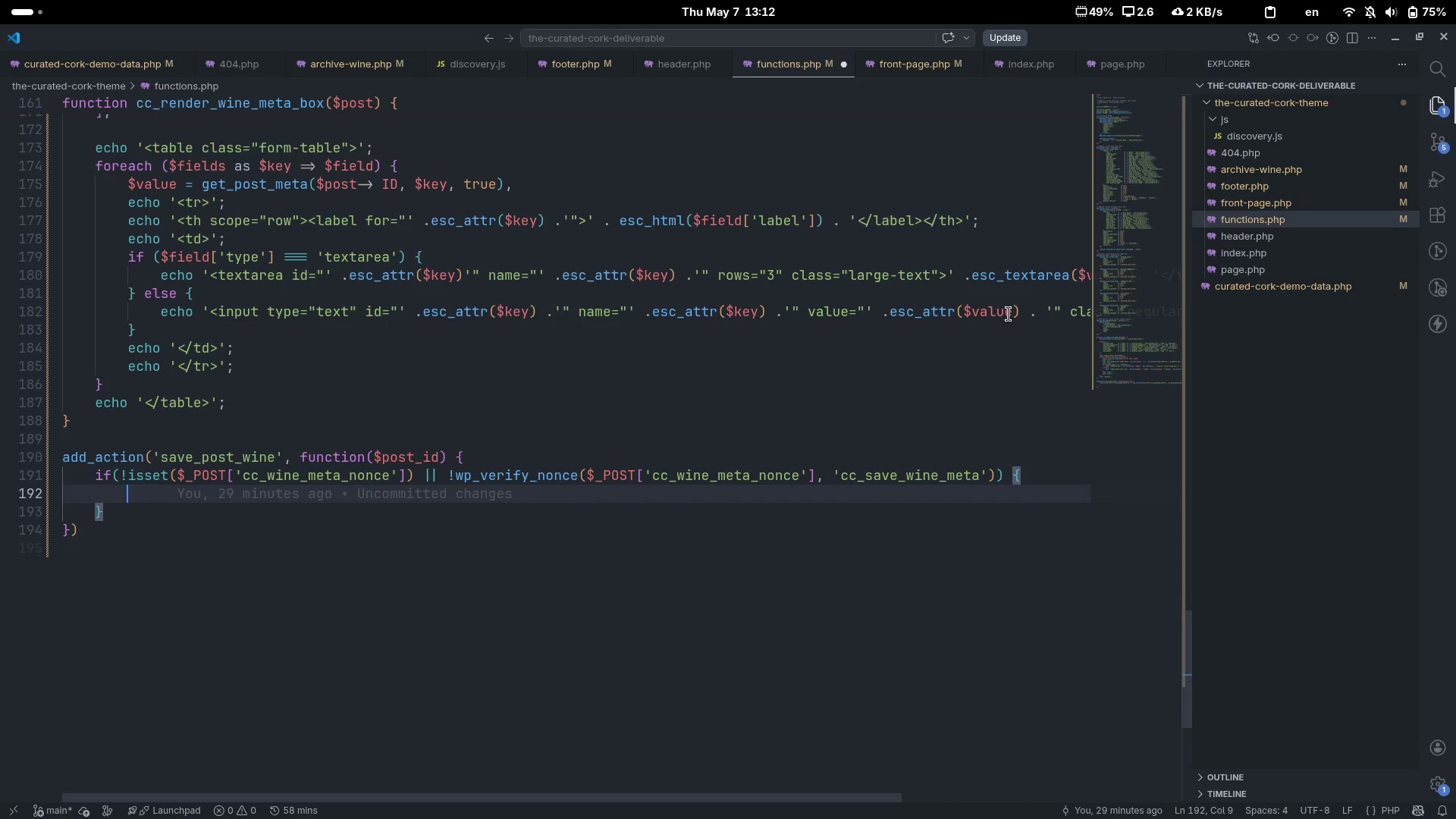 
key(Enter)
 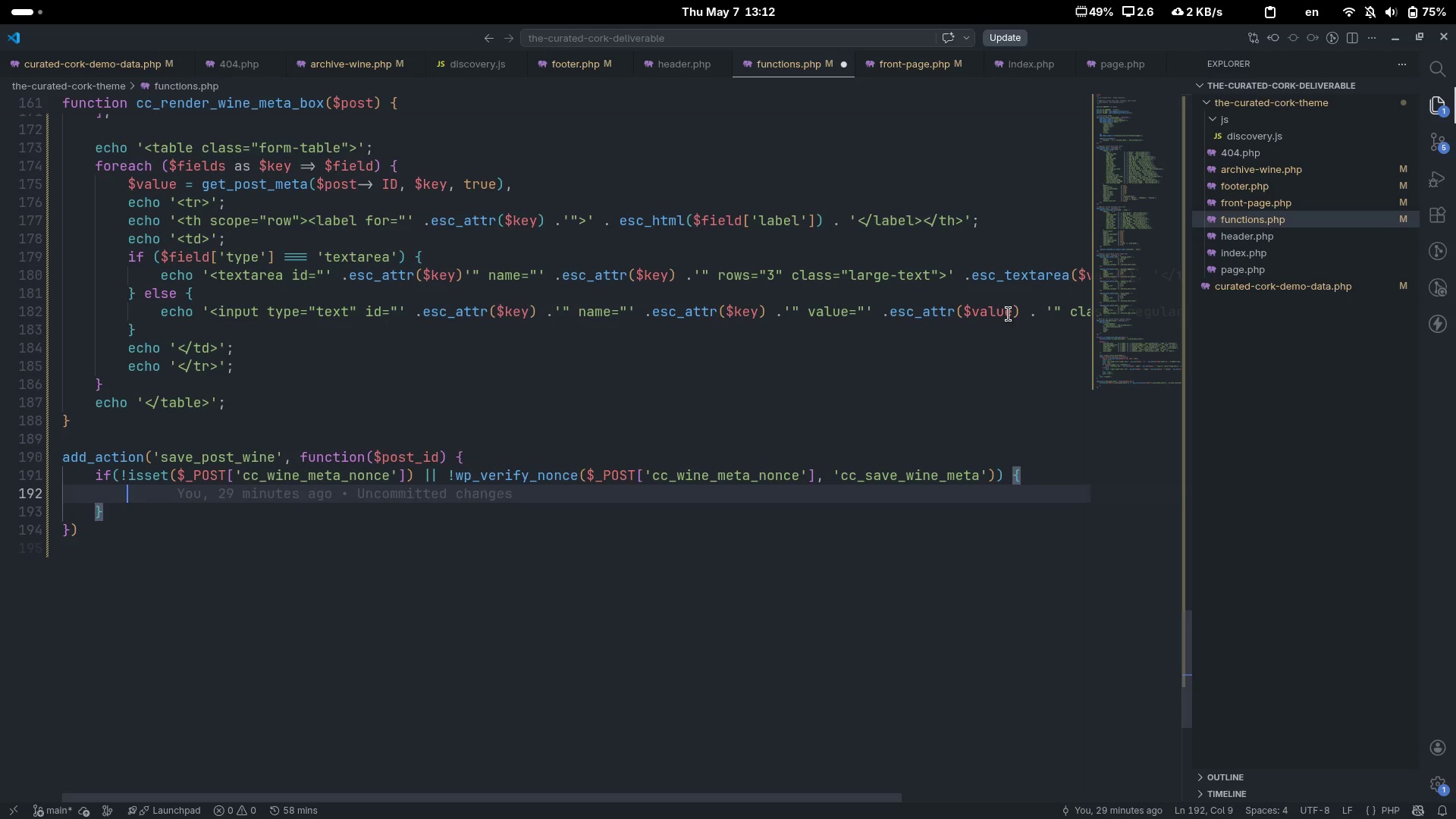 
type(return;)
 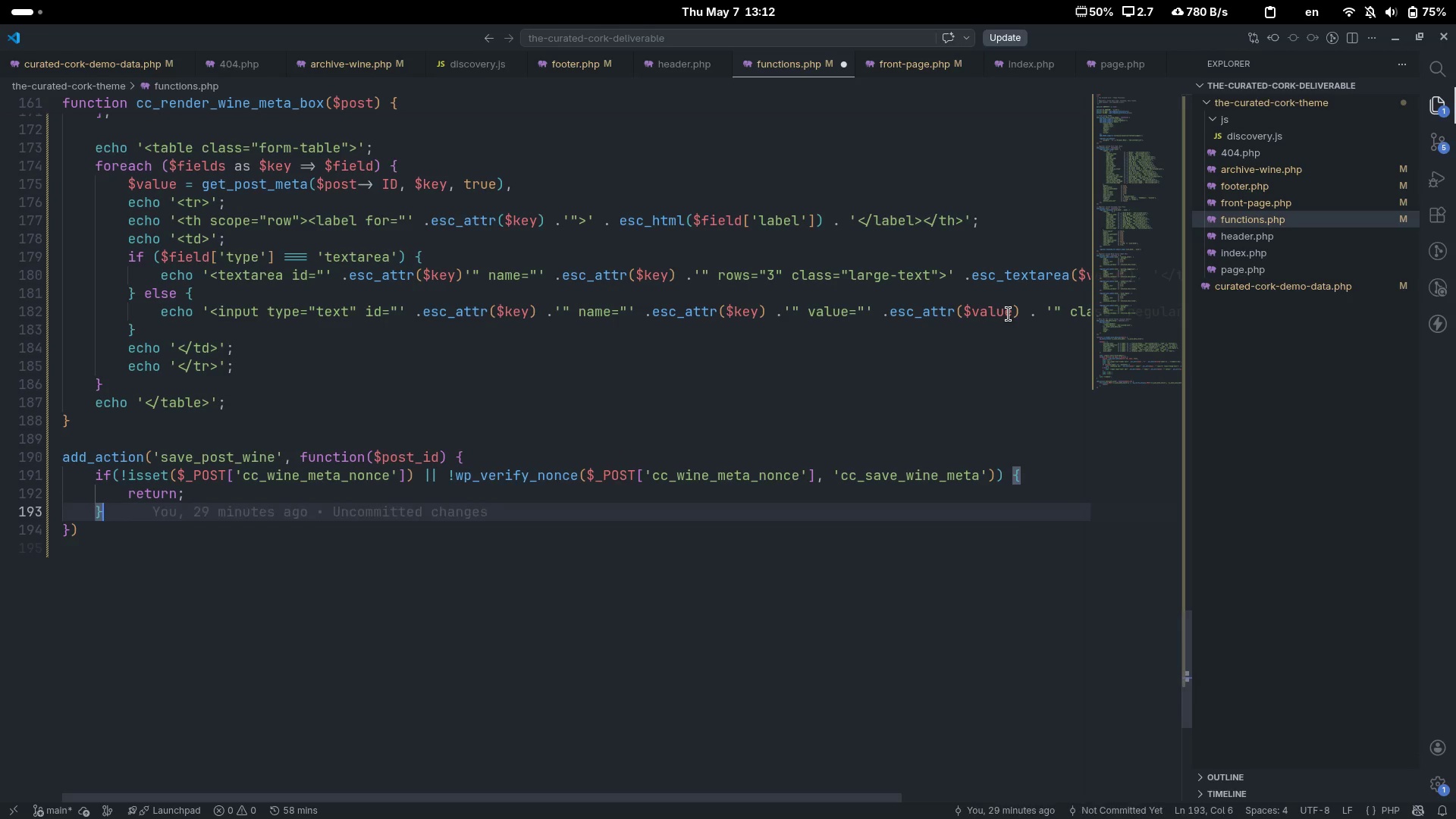 
key(ArrowDown)
 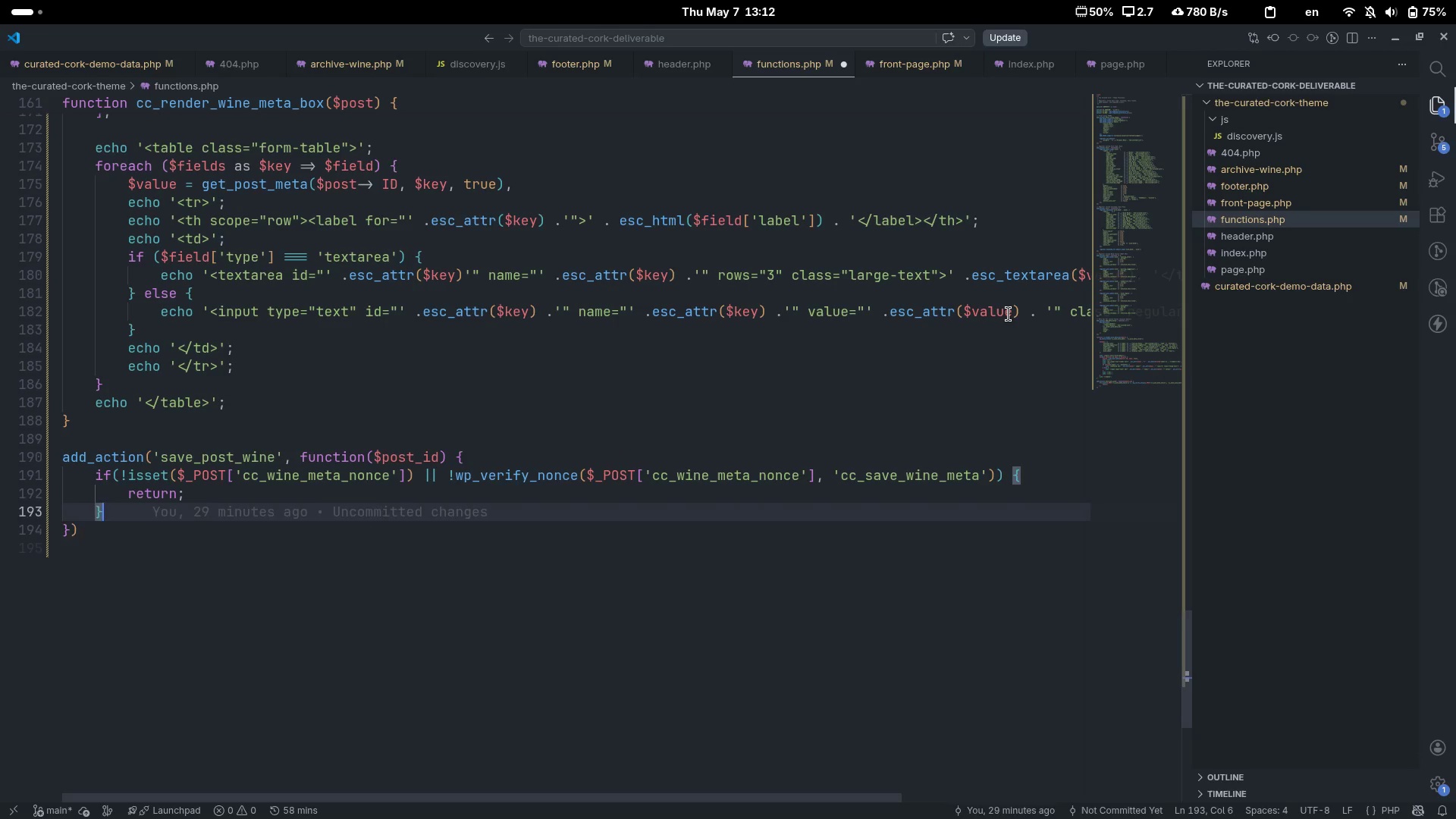 
key(Enter)
 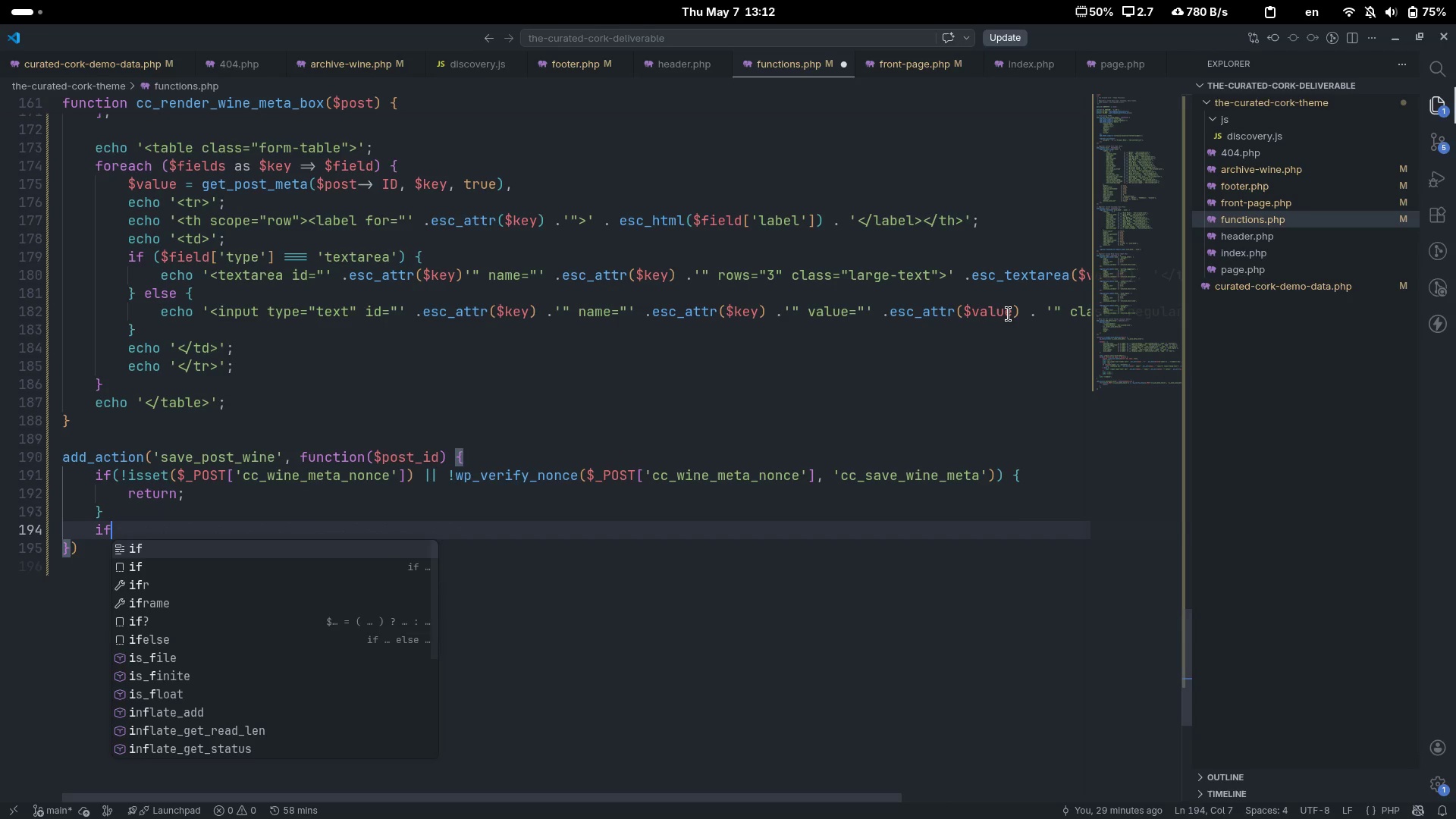 
type(if (defined('DOING AUO)
key(Backspace)
type(TOSAVE)
 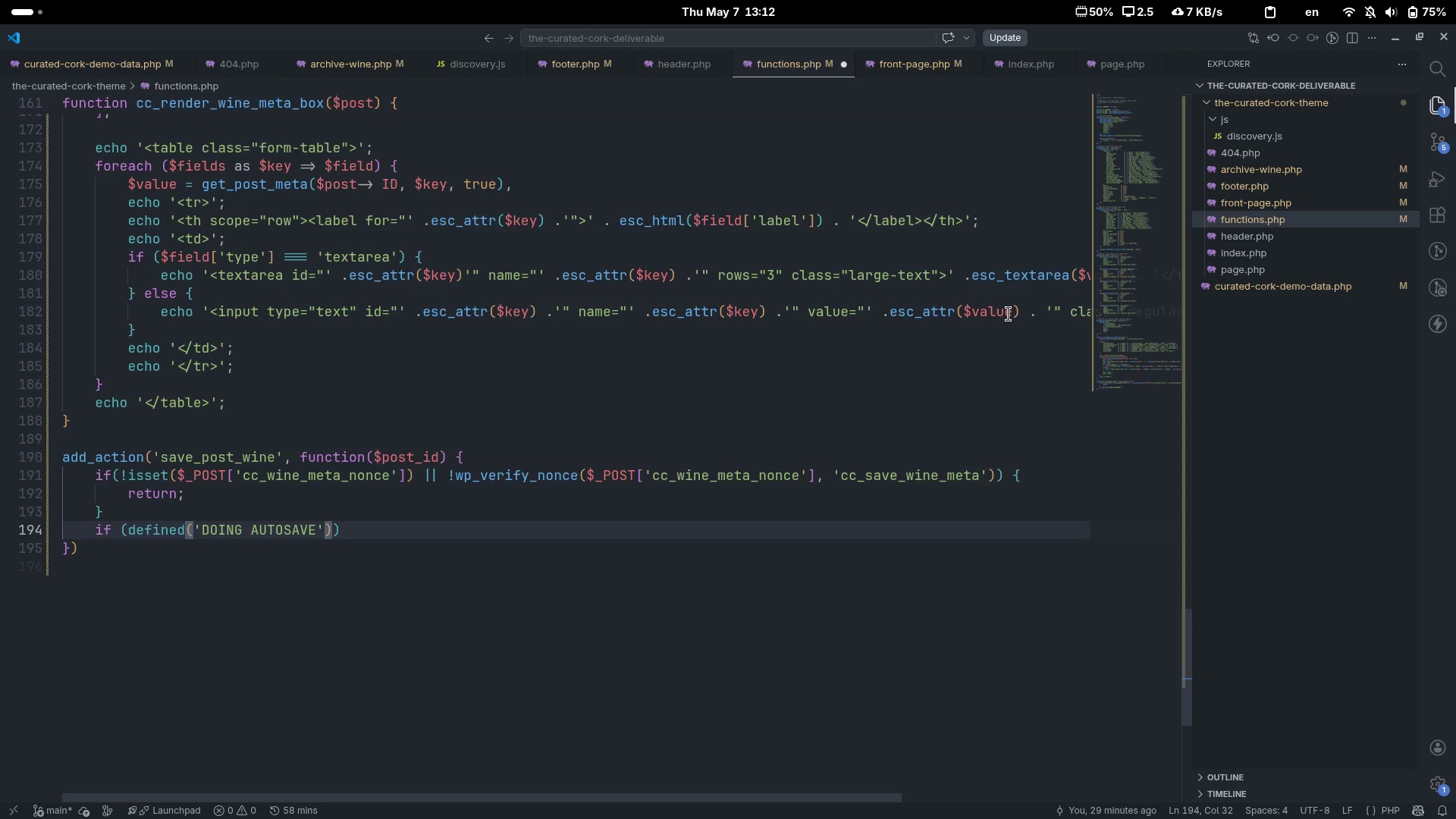 
key(ArrowRight)
 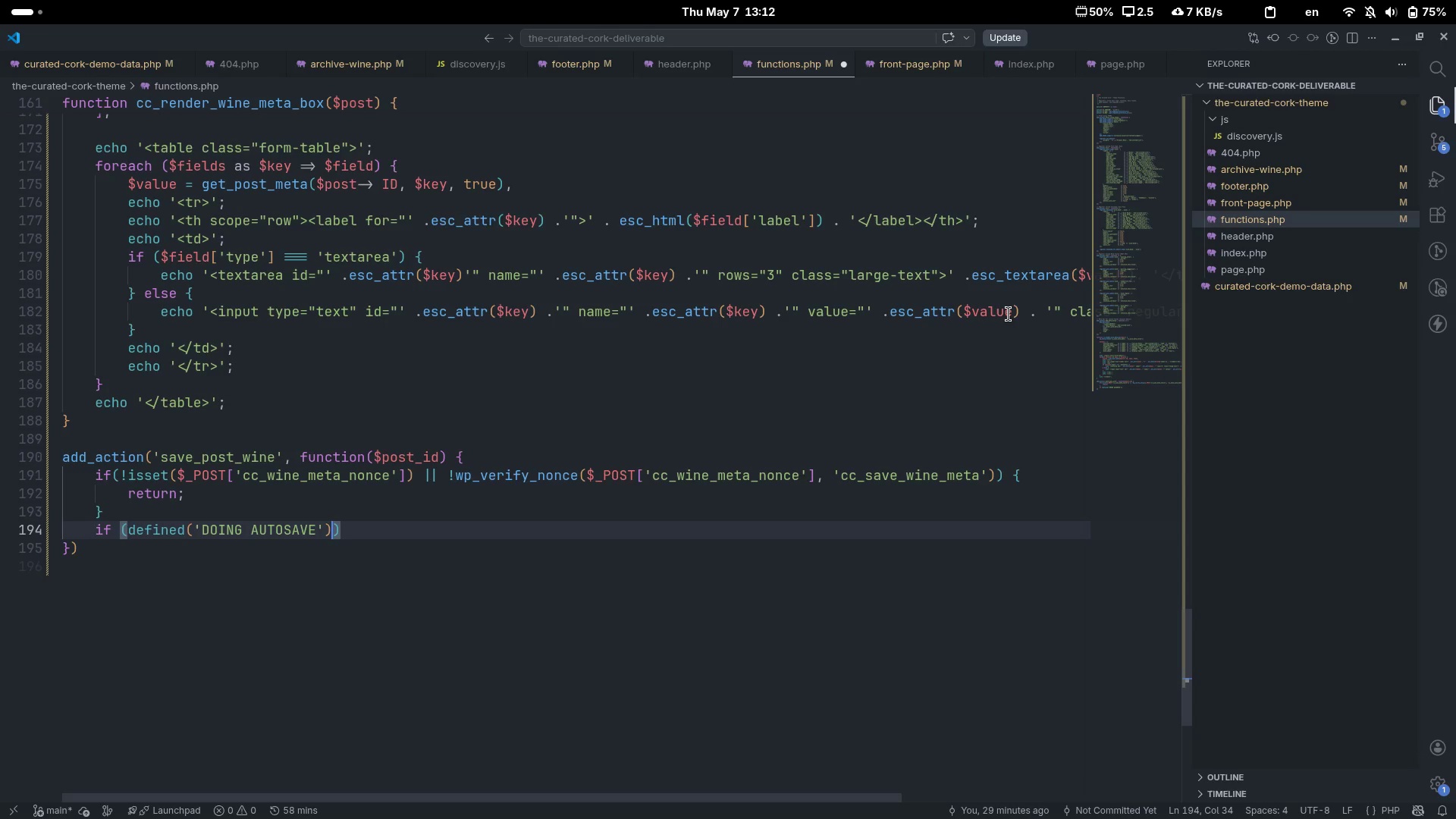 
key(ArrowRight)
 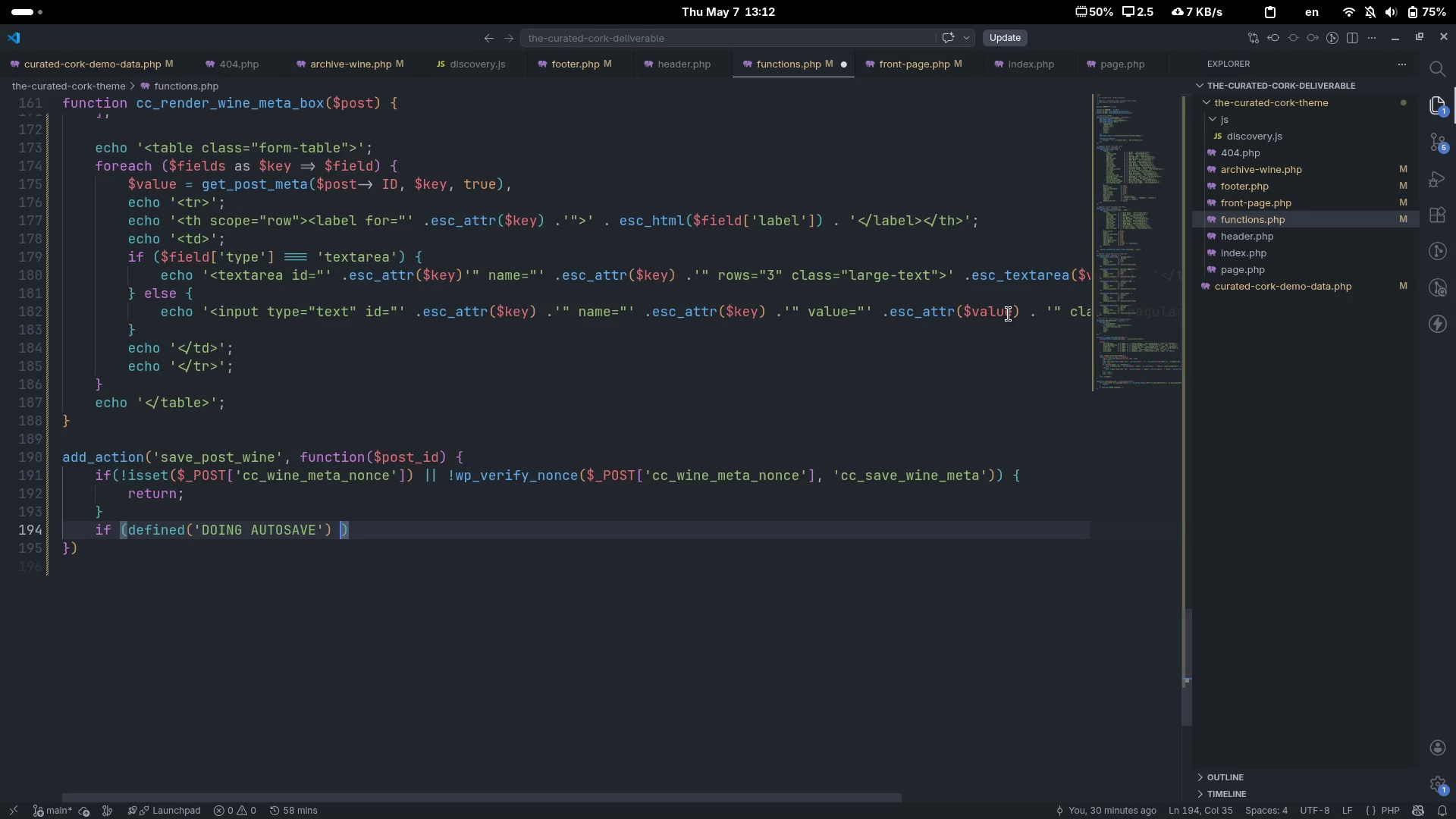 
type( && )
 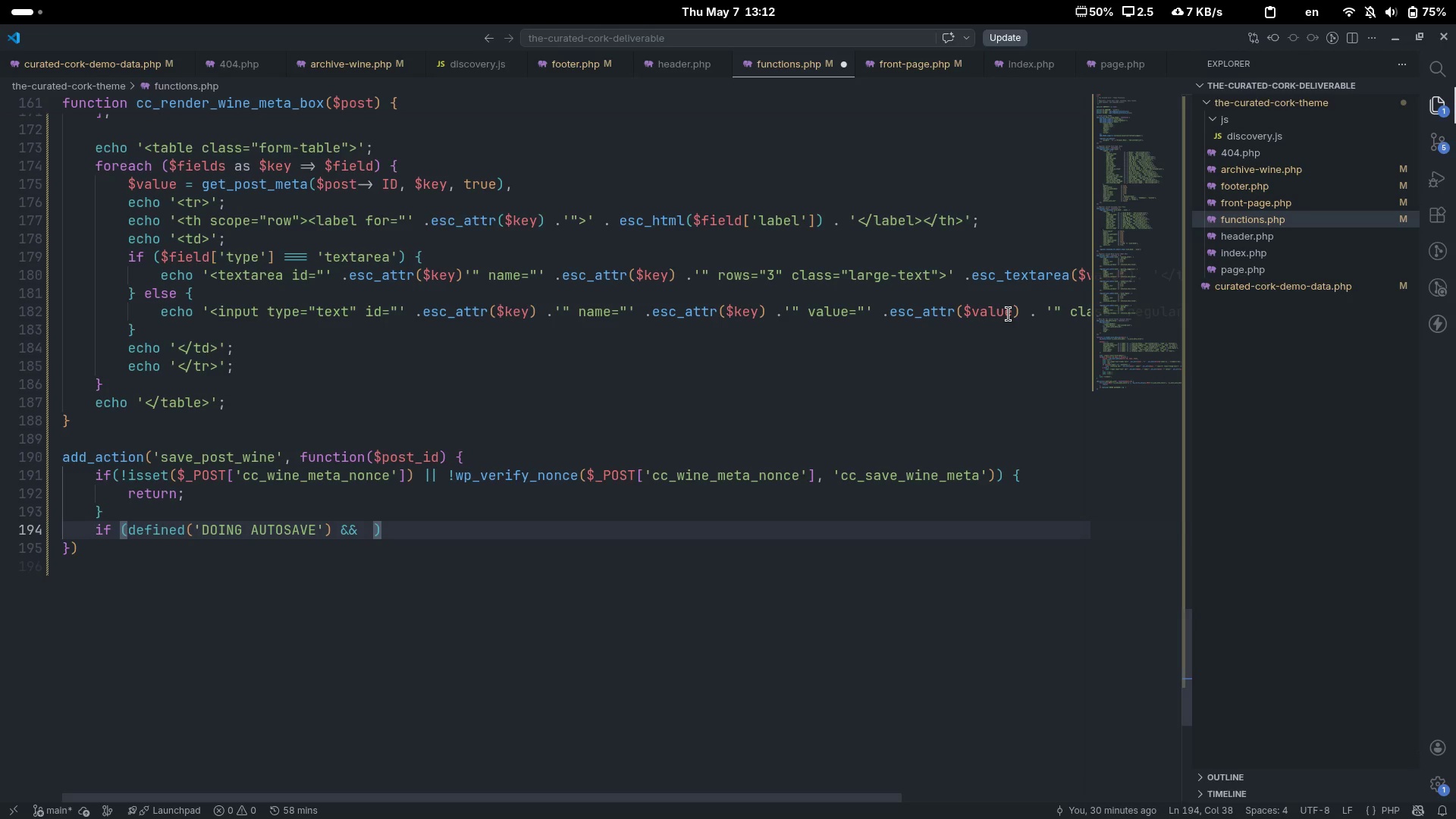 
 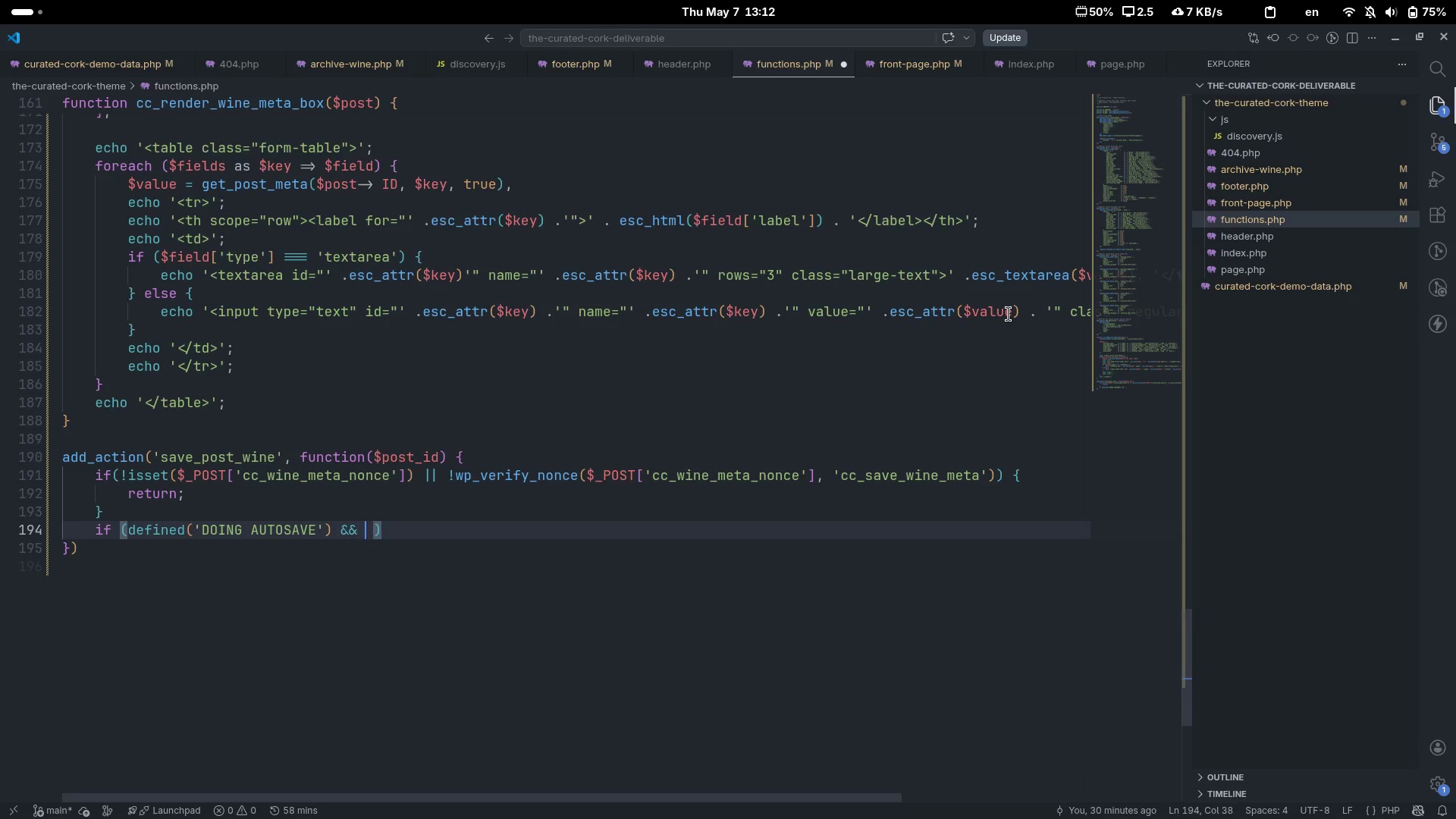 
key(ArrowLeft)
 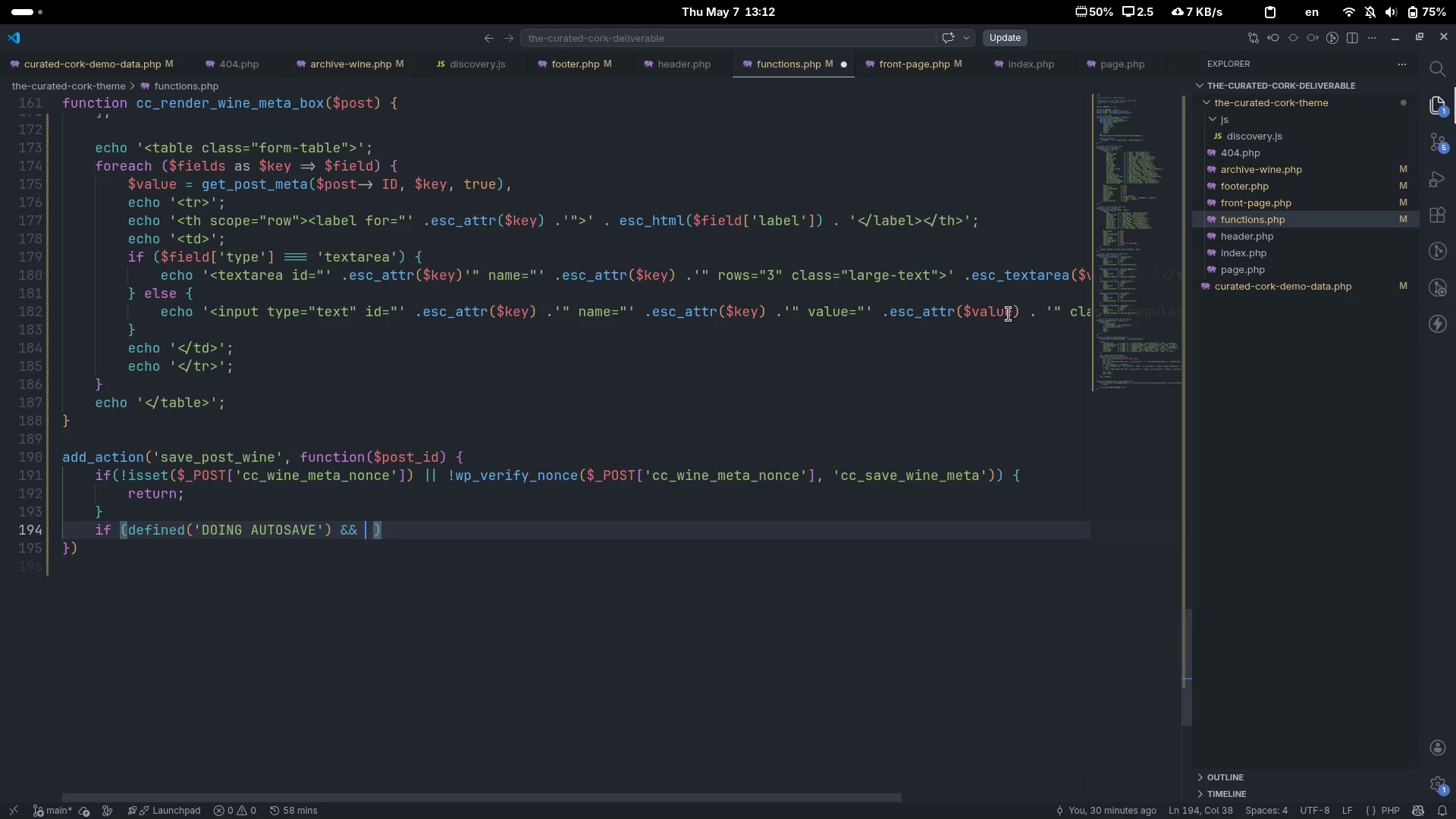 
type( DOING_AUR)
key(Backspace)
type(TOSAVE)
 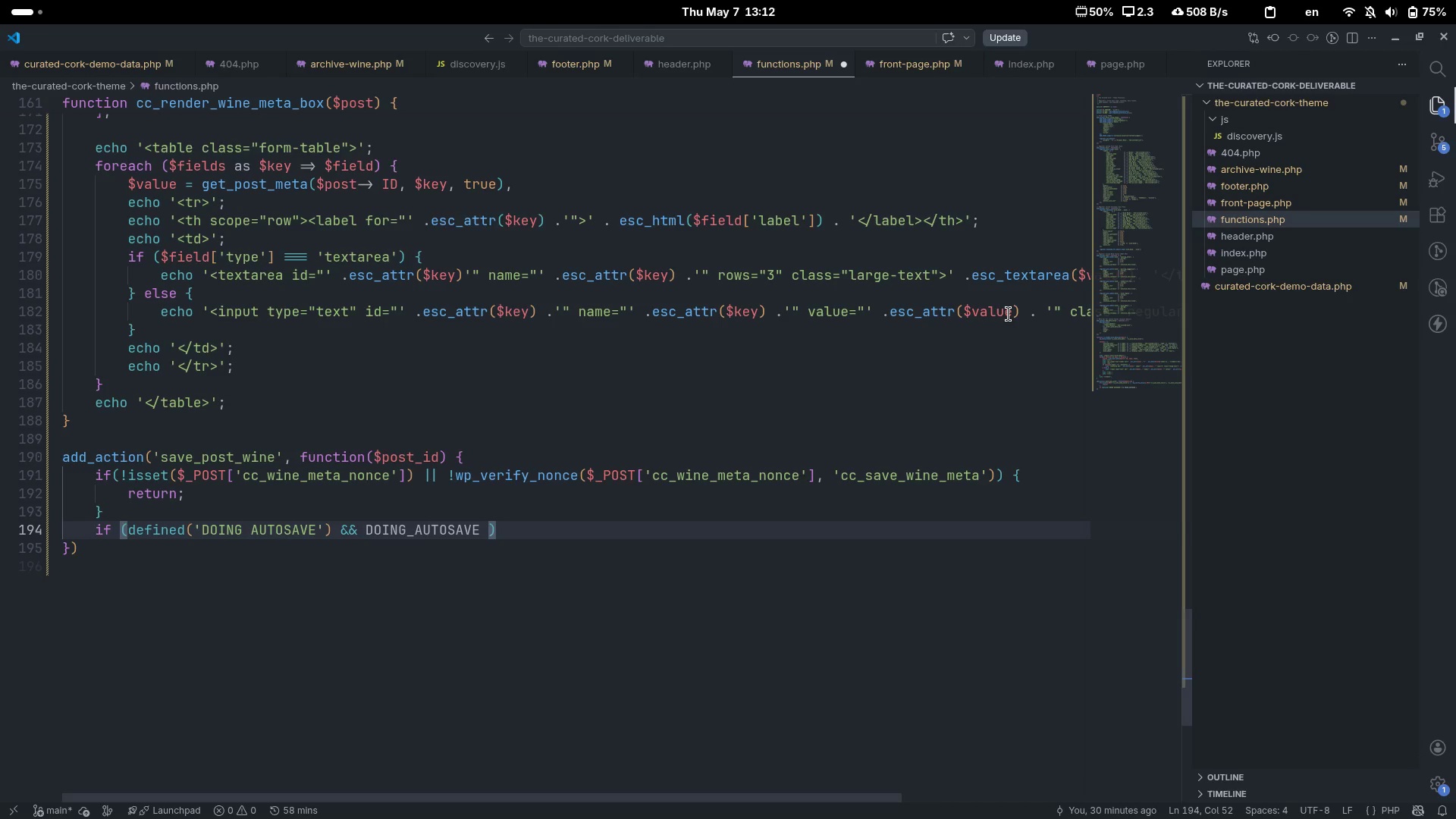 
key(End)
 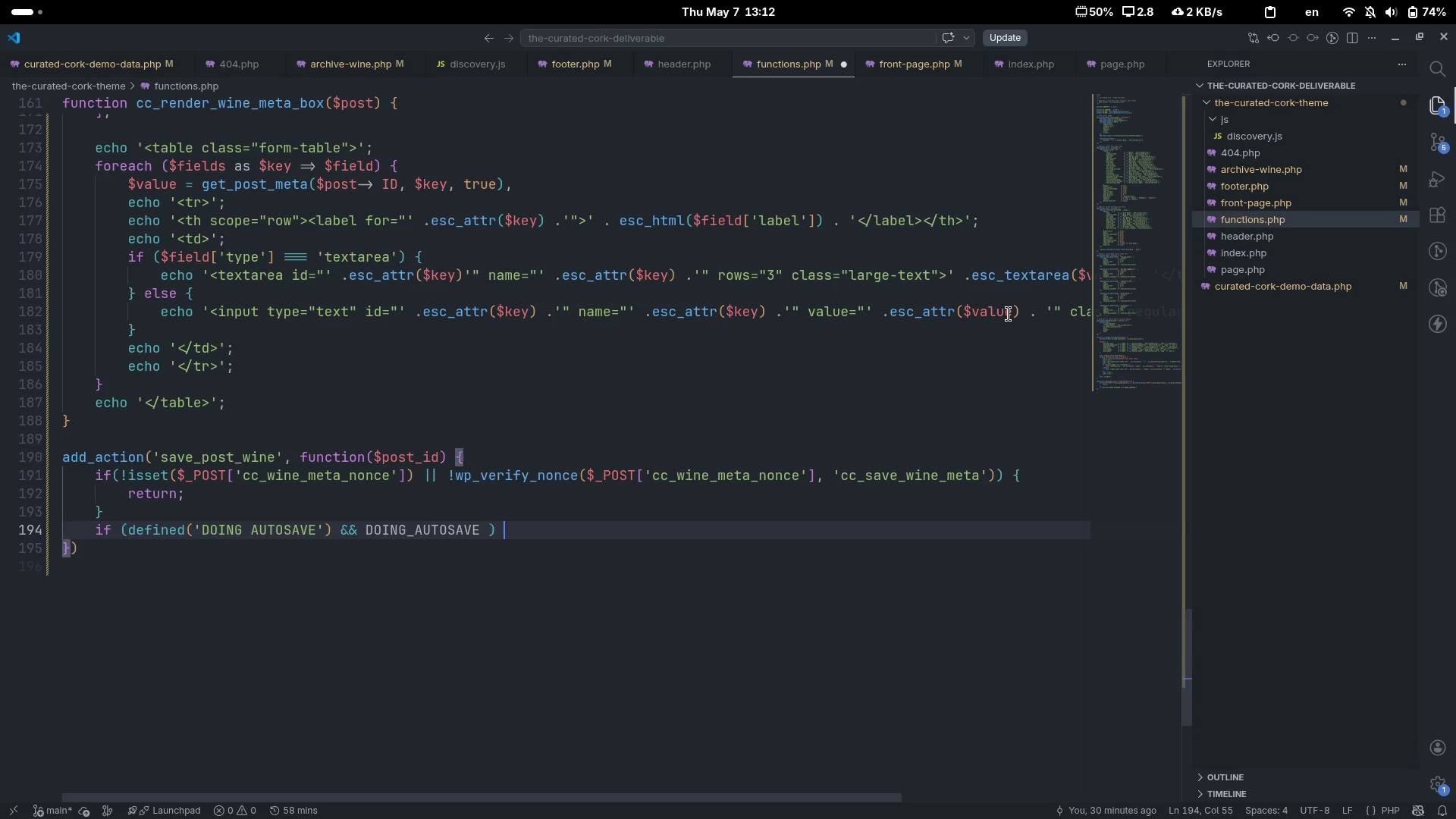 
key(Space)
 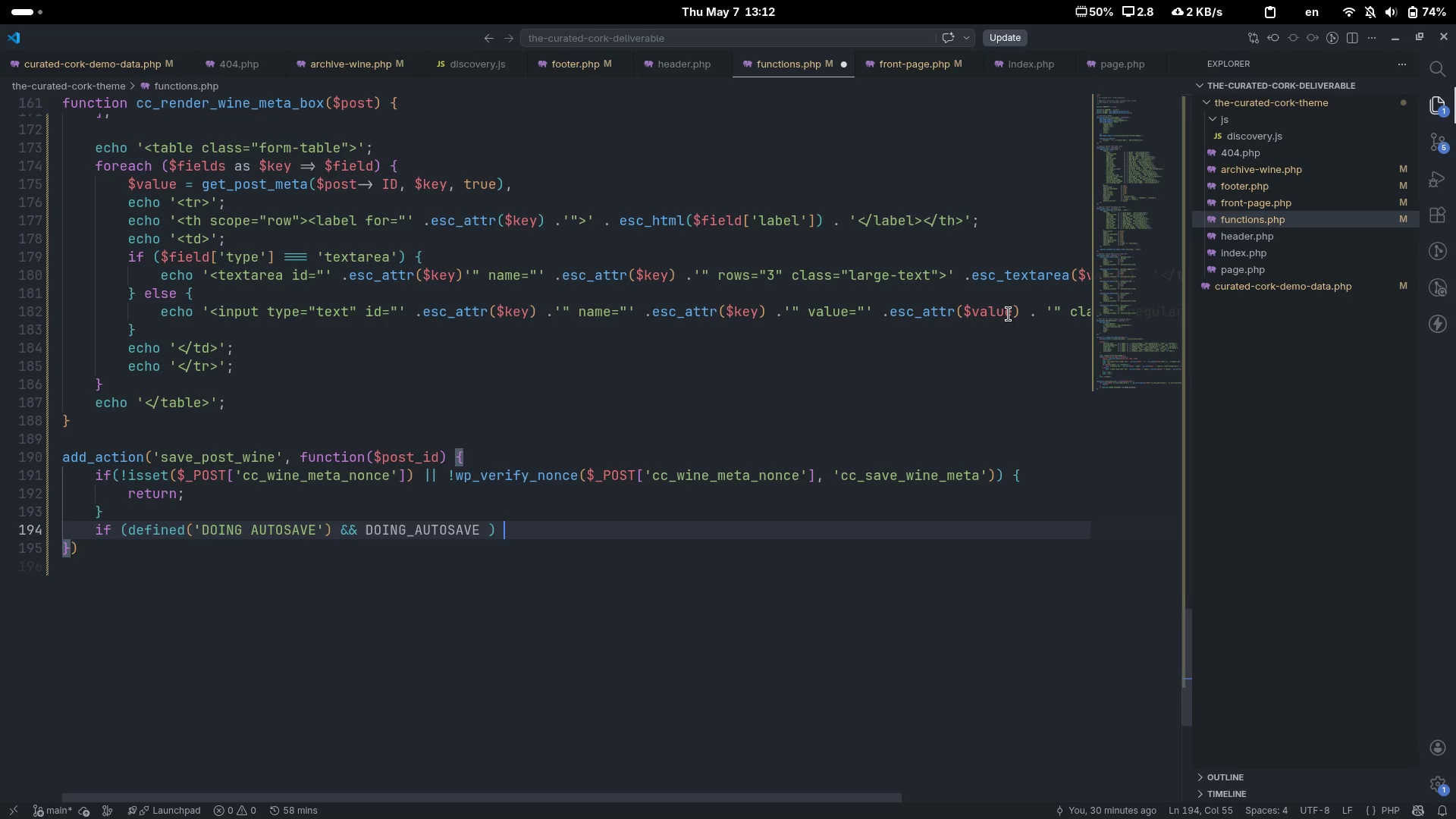 
key(Shift+ShiftLeft)
 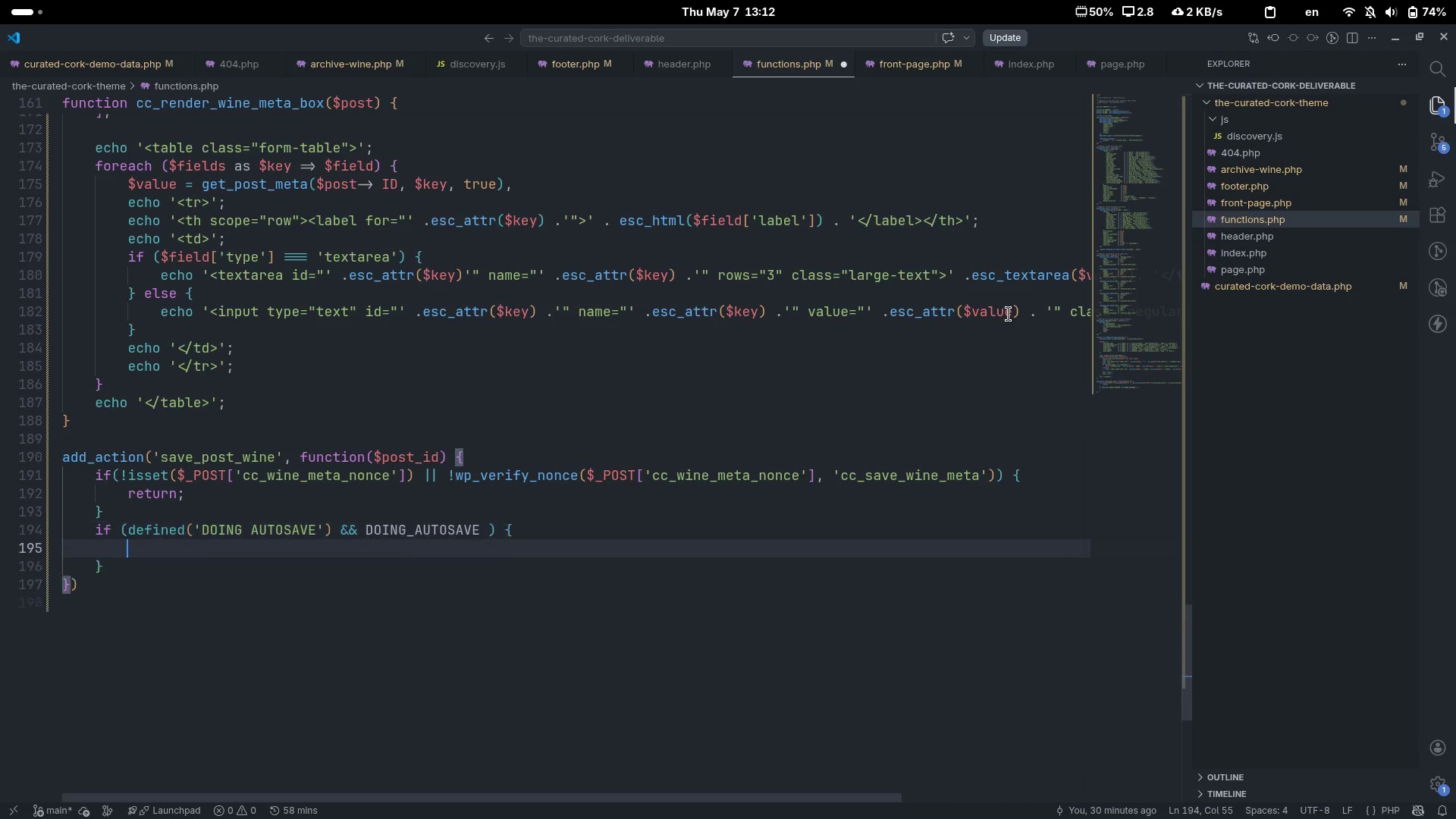 
key(Shift+BracketLeft)
 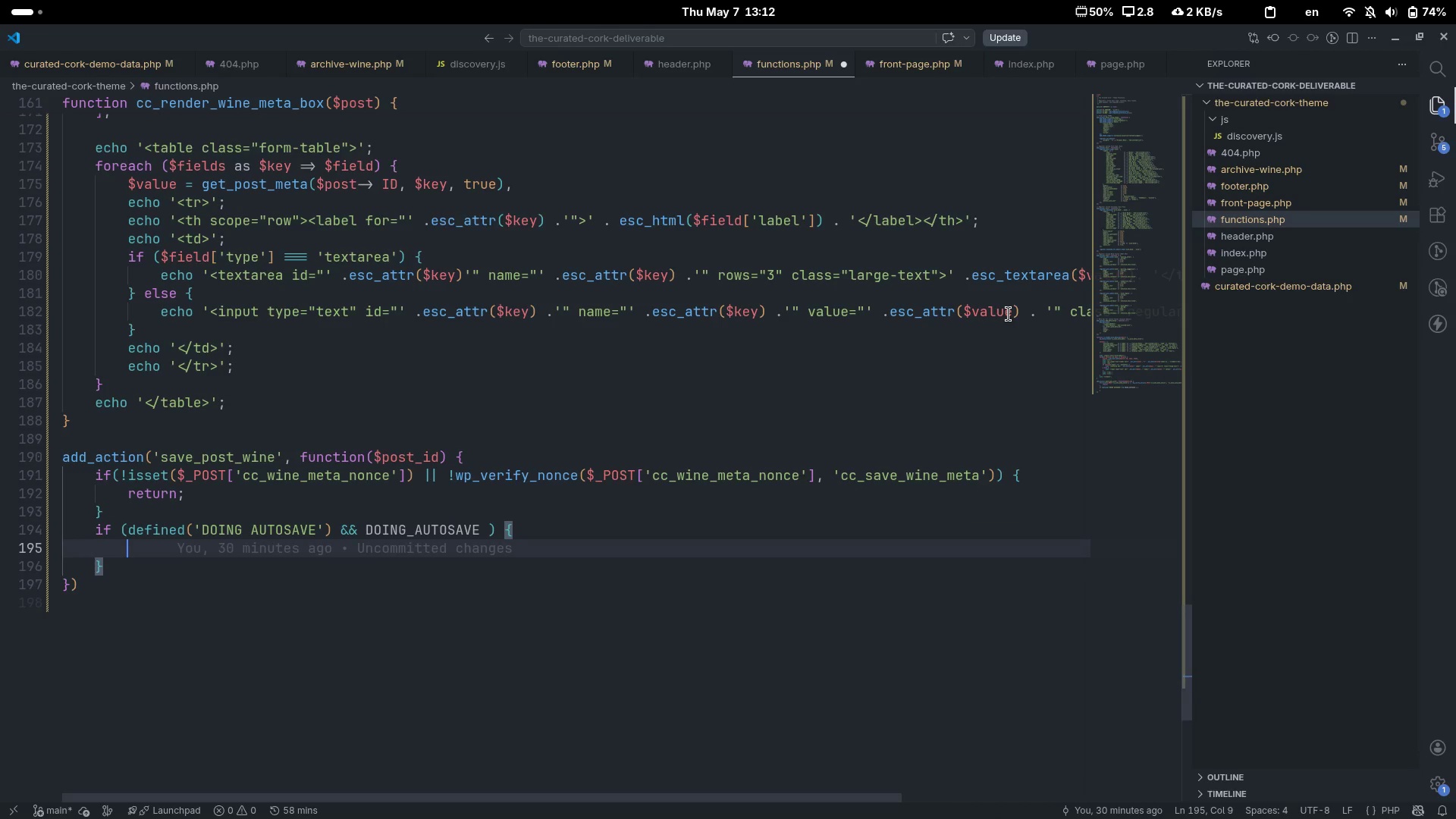 
key(Enter)
 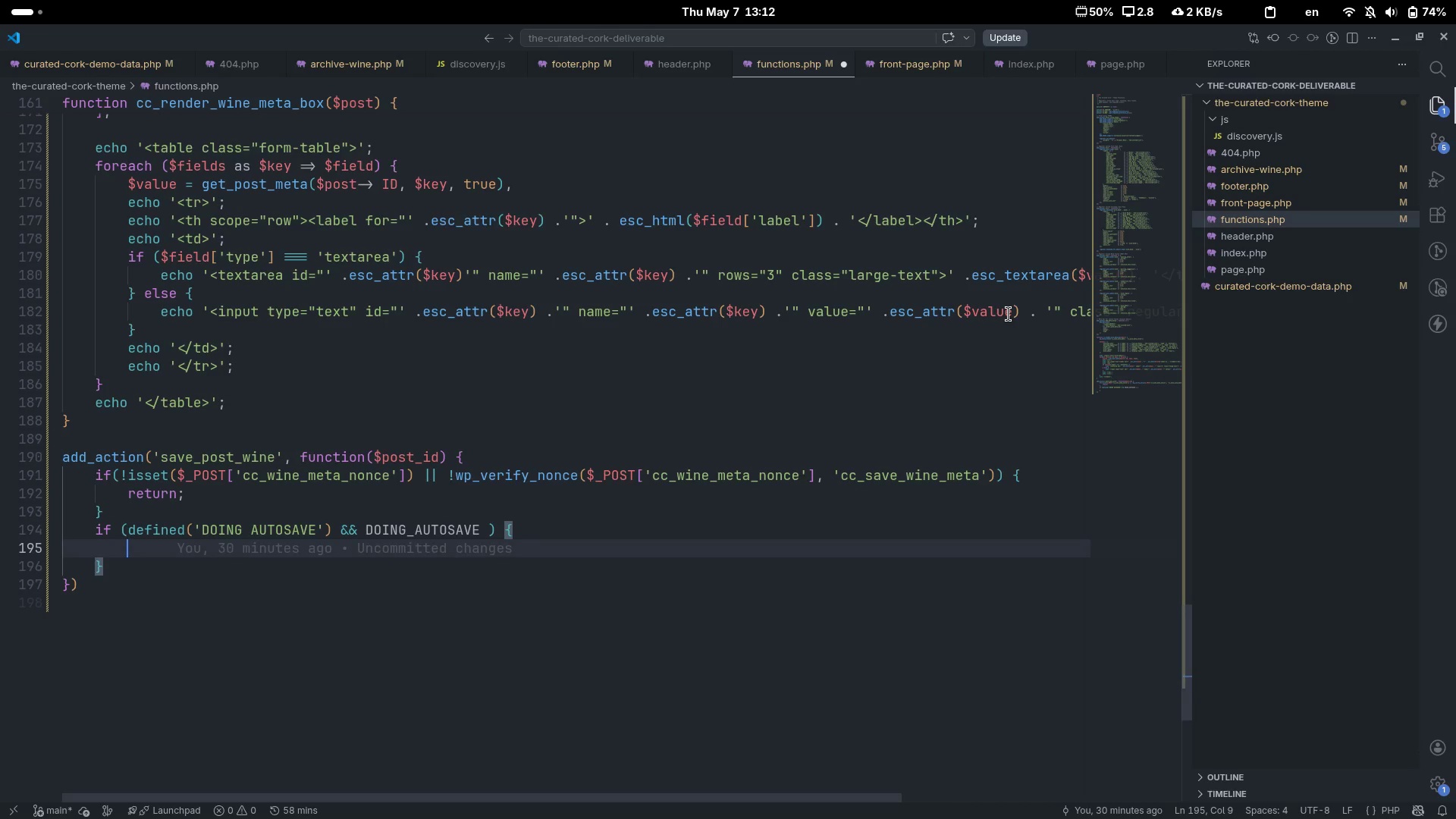 
type(return;)
 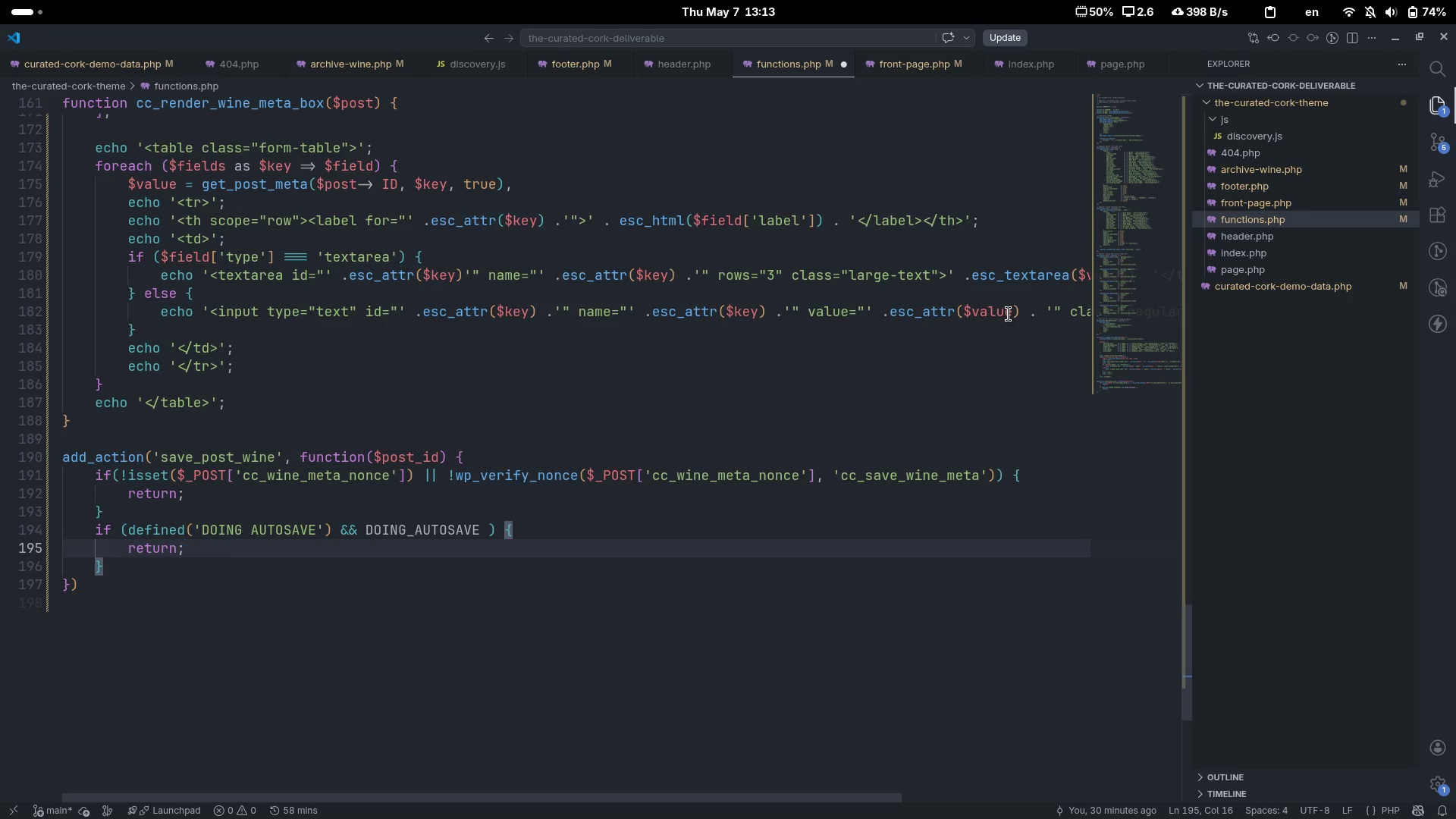 
wait(7.05)
 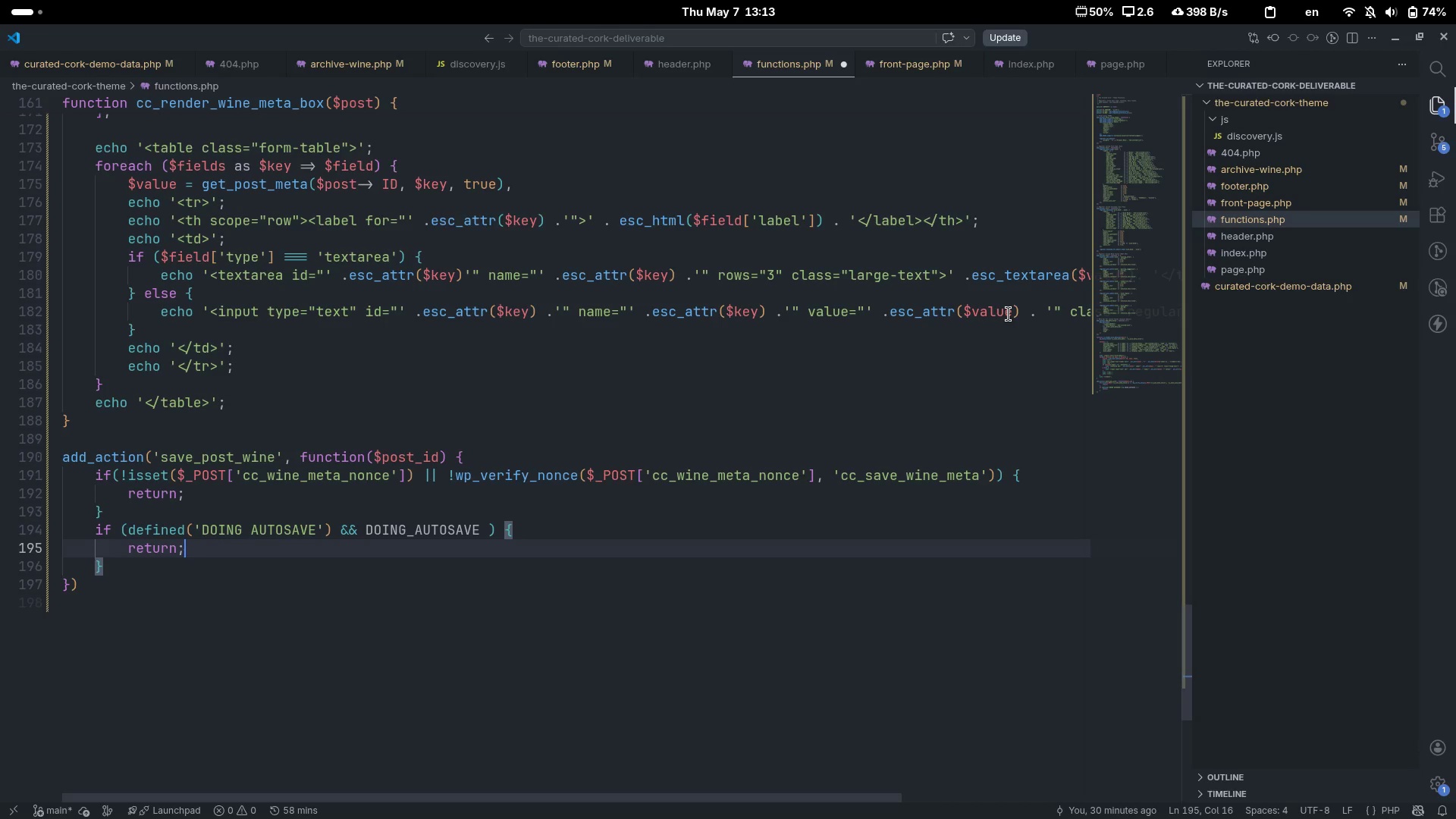 
key(ArrowDown)
 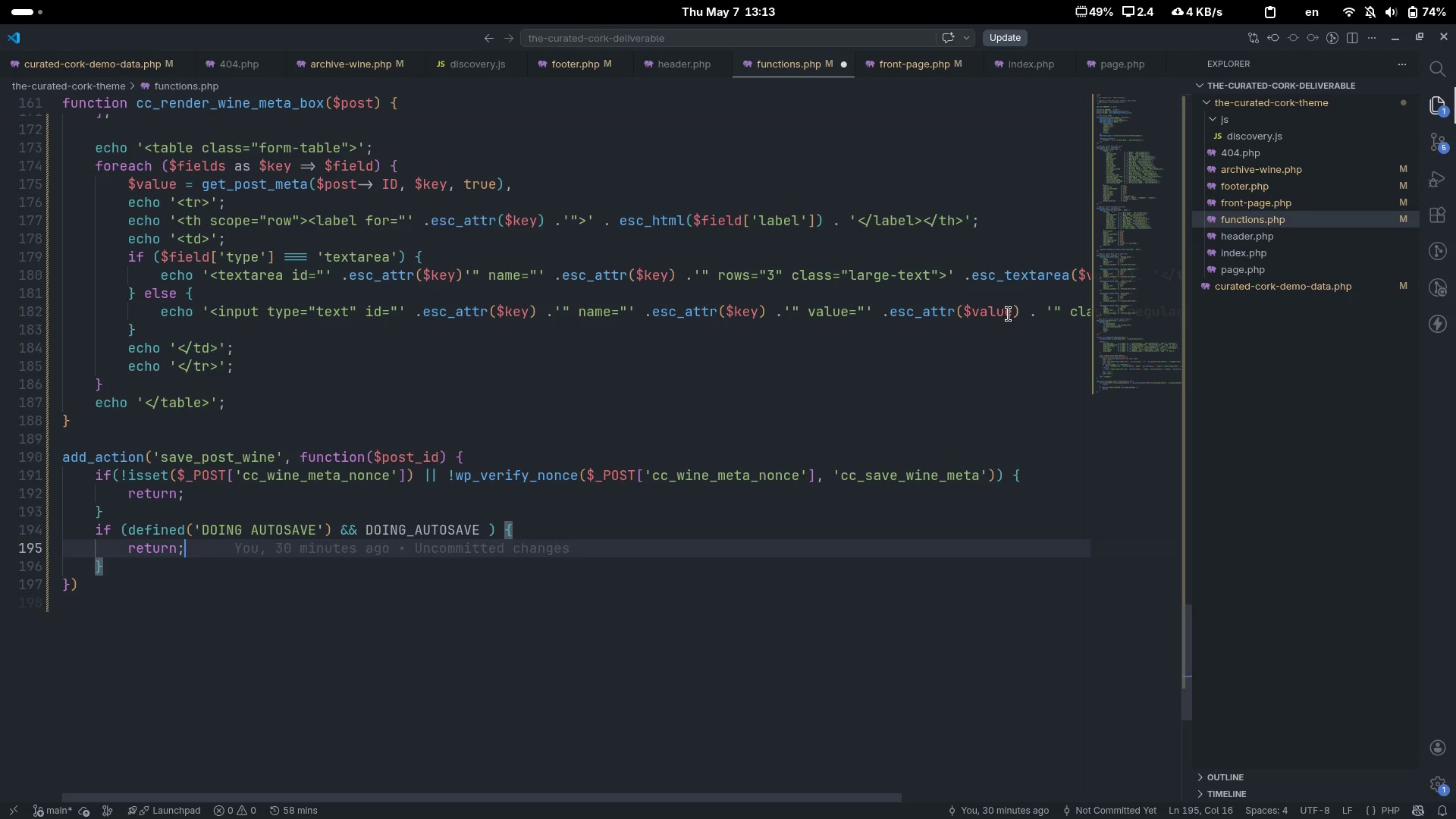 
key(ArrowUp)
 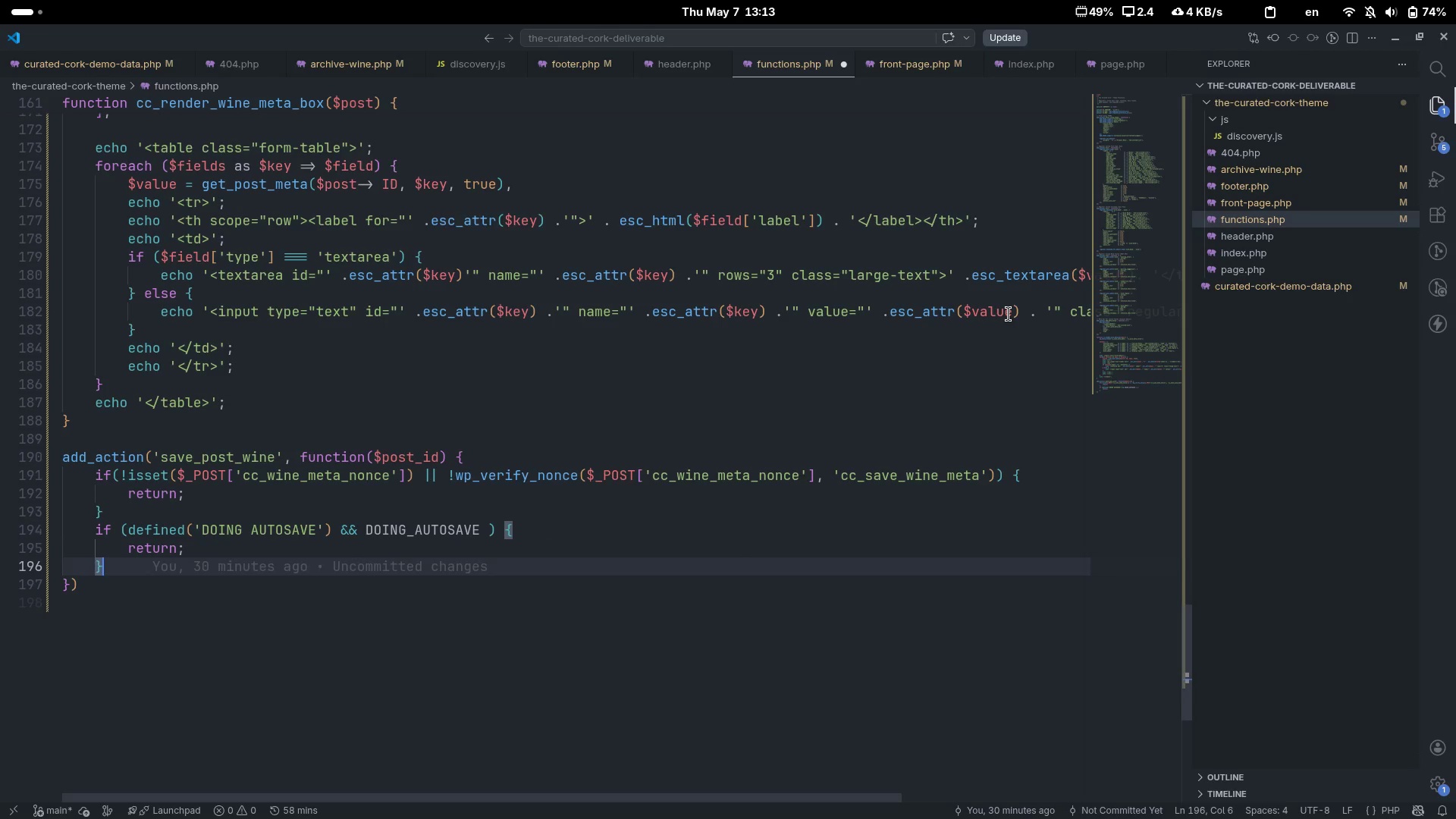 
key(ArrowDown)
 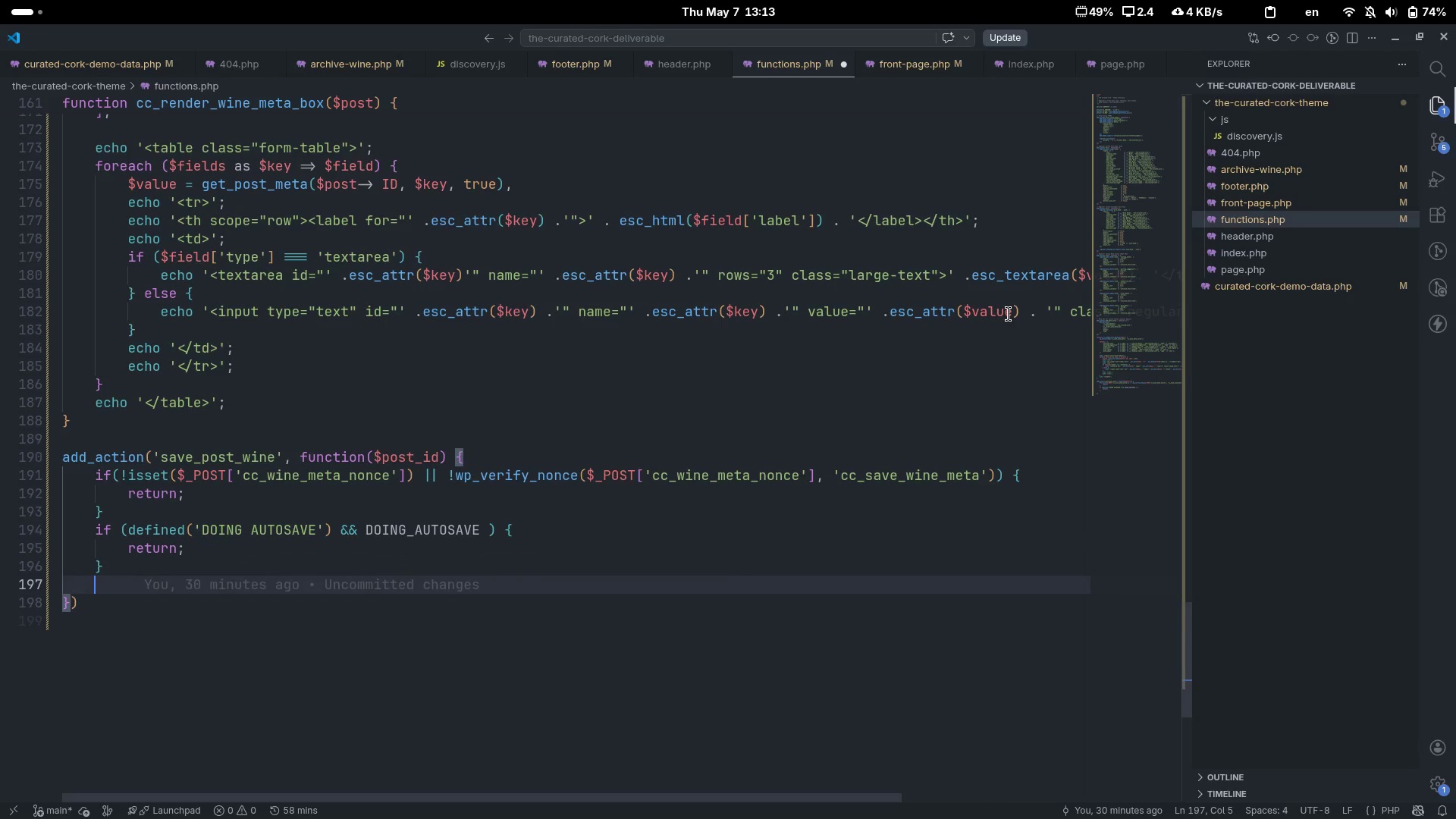 
key(Enter)
 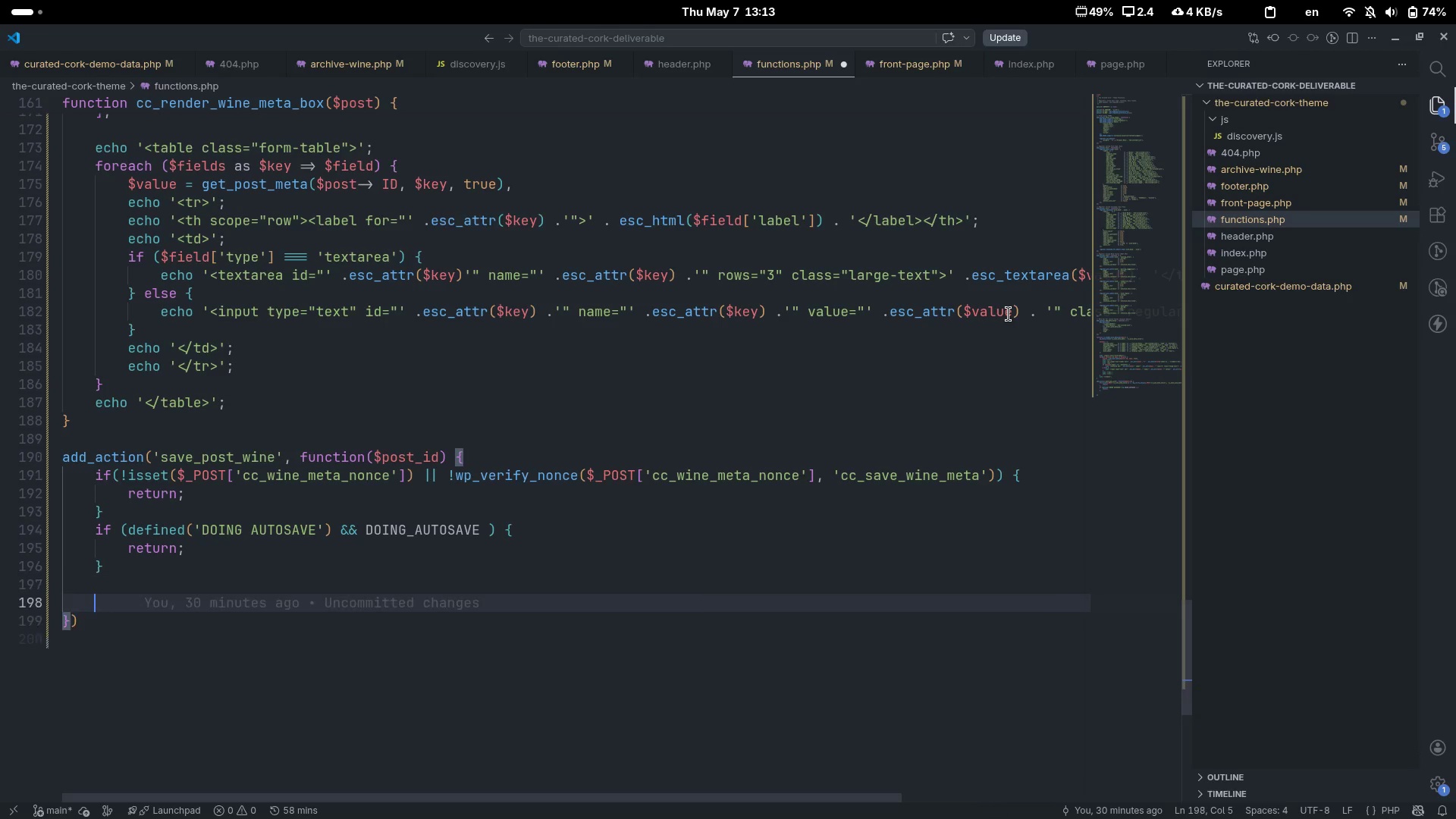 
key(Enter)
 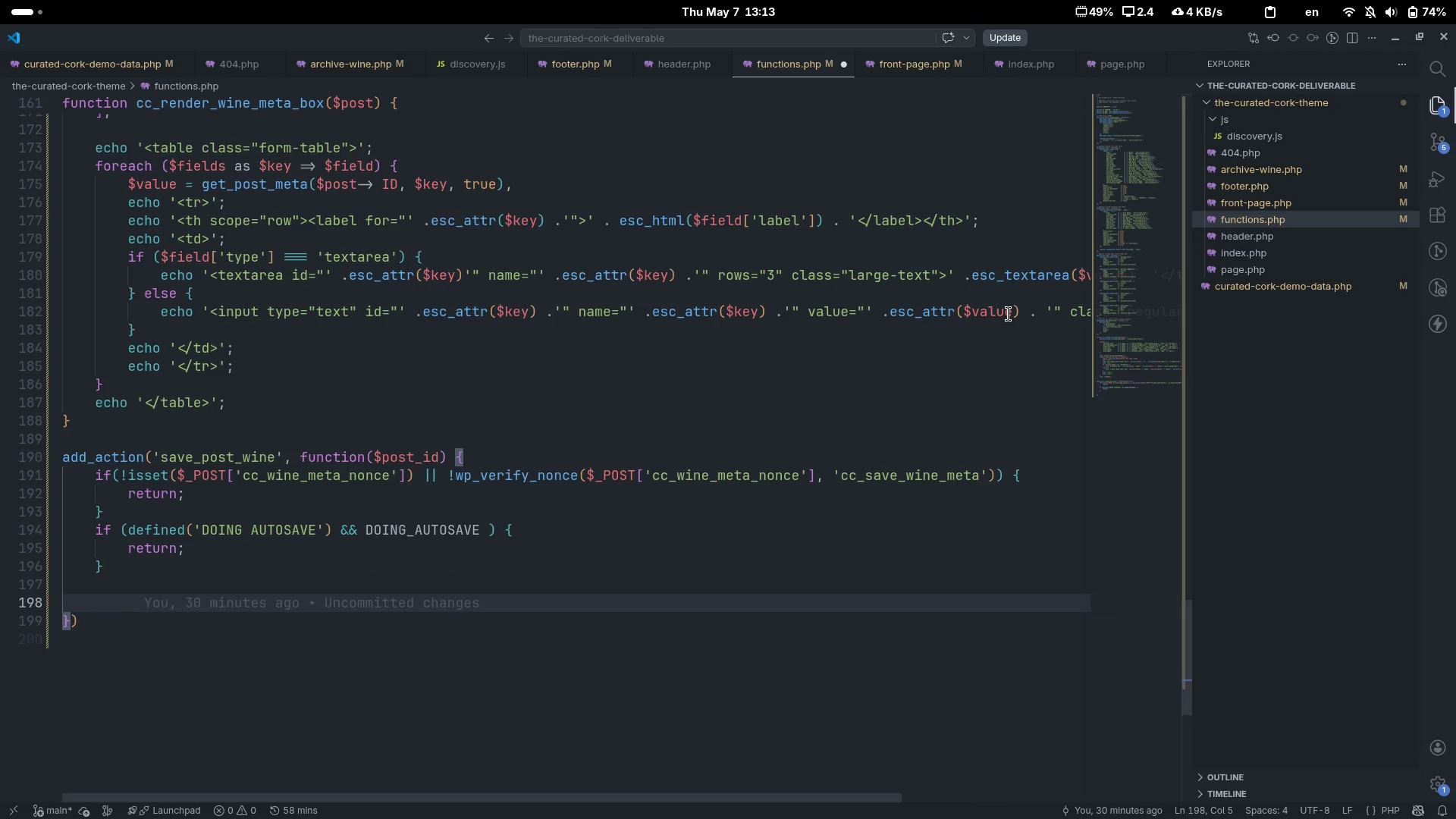 
type($fields = ['tasting_notes)
 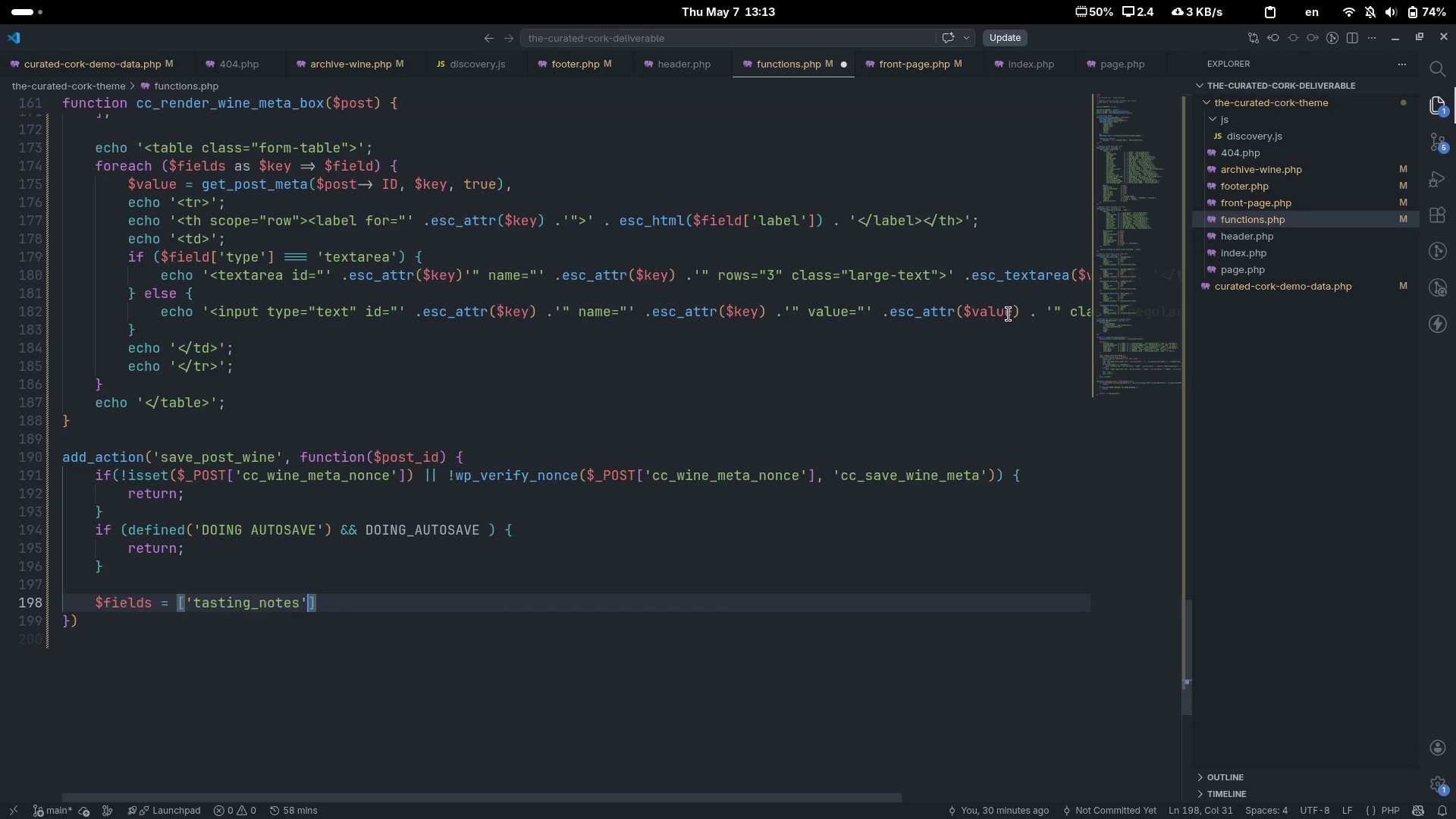 
key(ArrowRight)
 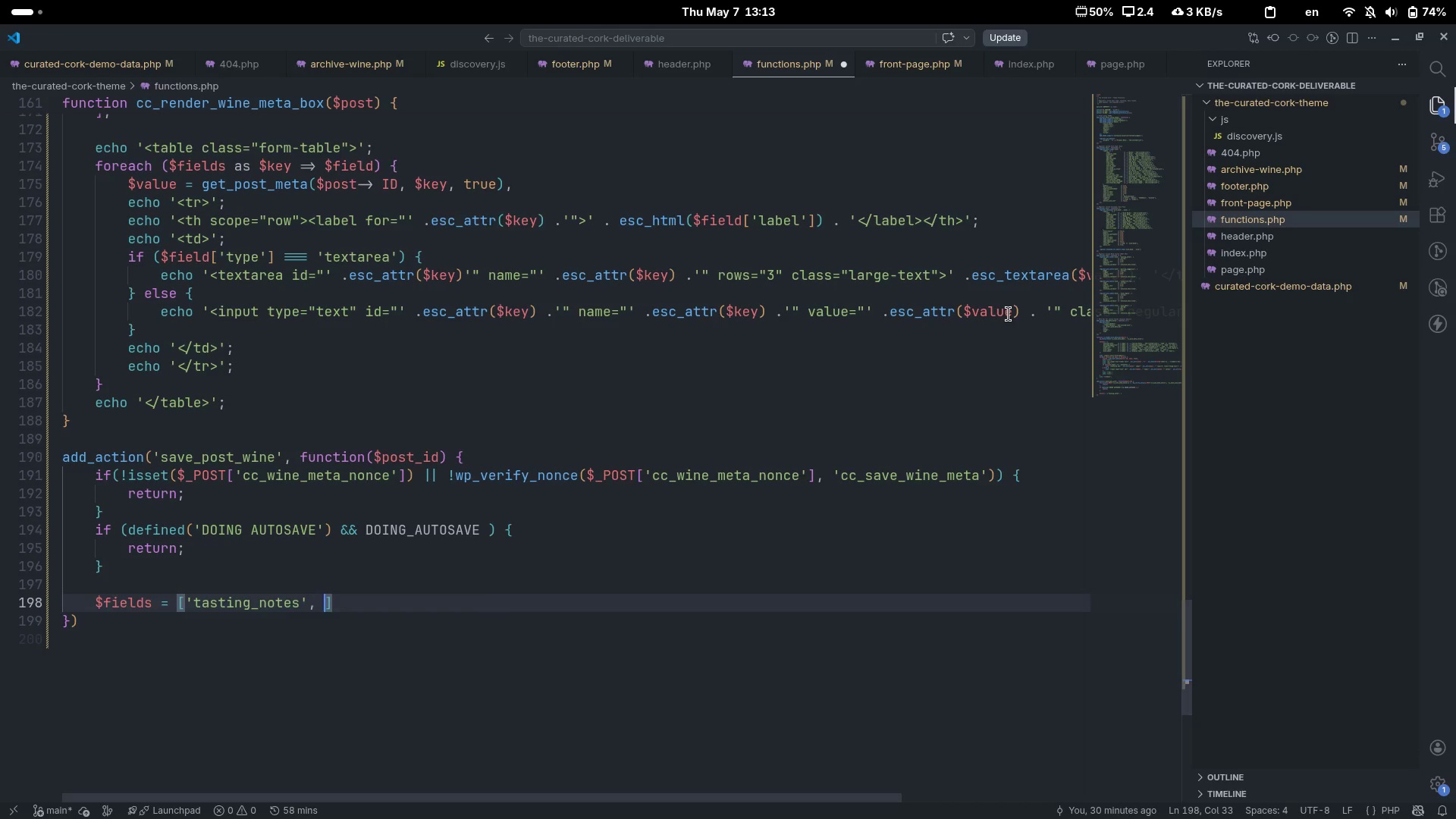 
type(, '[)
key(Backspace)
type(pairing_suggestion)
 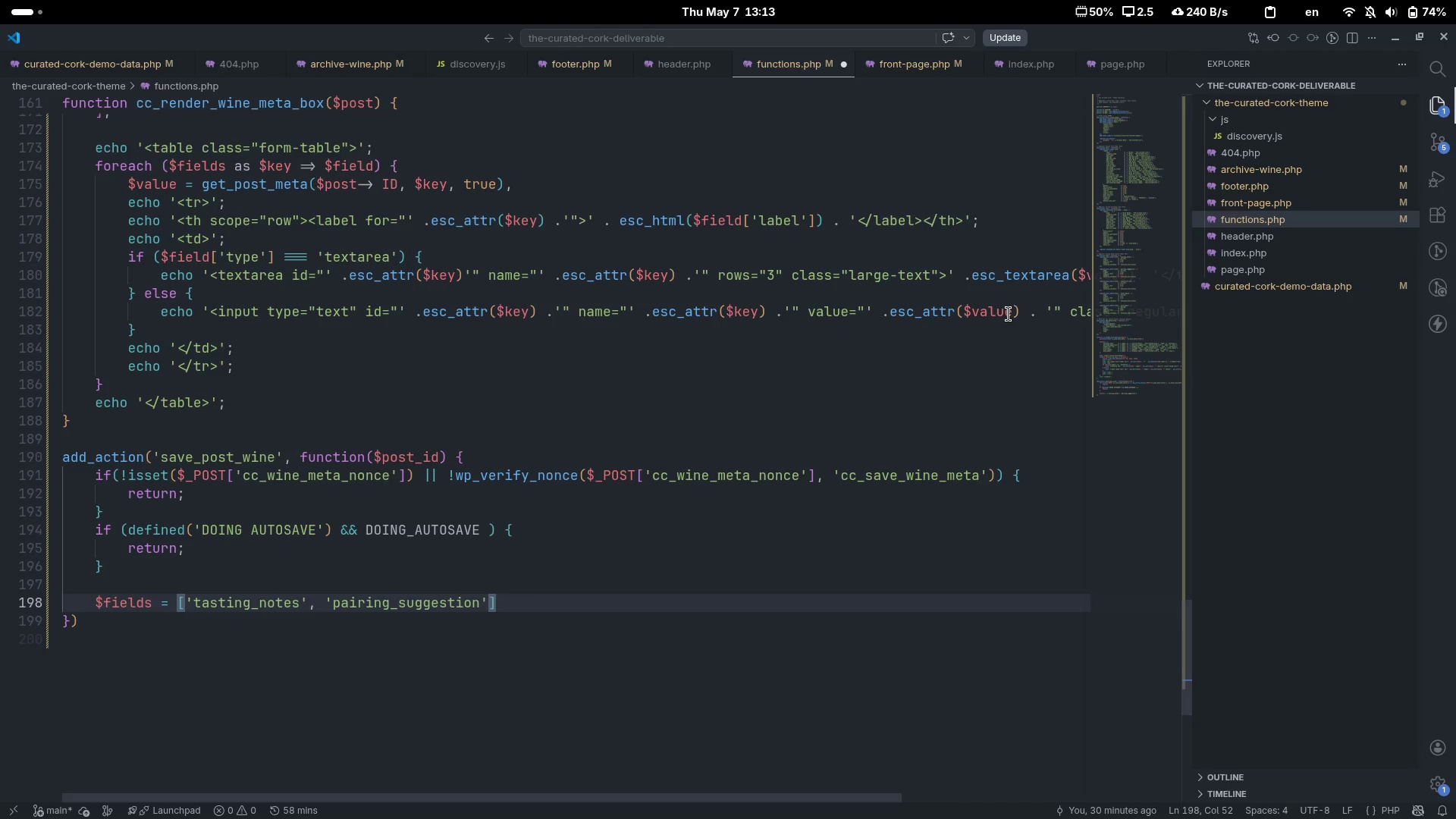 
key(ArrowRight)
 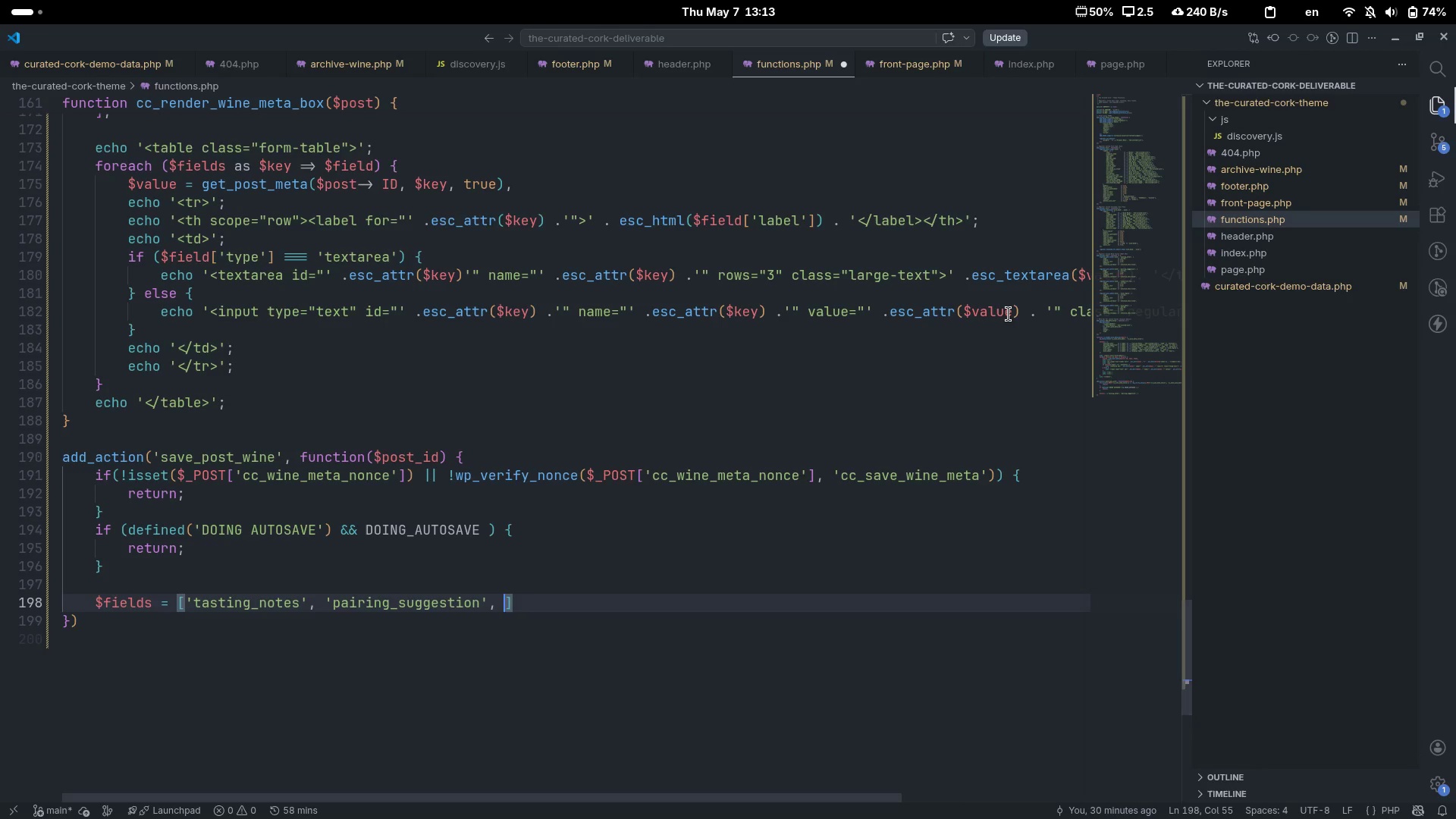 
type(, 'sommerlier_top)
key(Backspace)
key(Backspace)
type(i[)
key(Backspace)
type(p)
 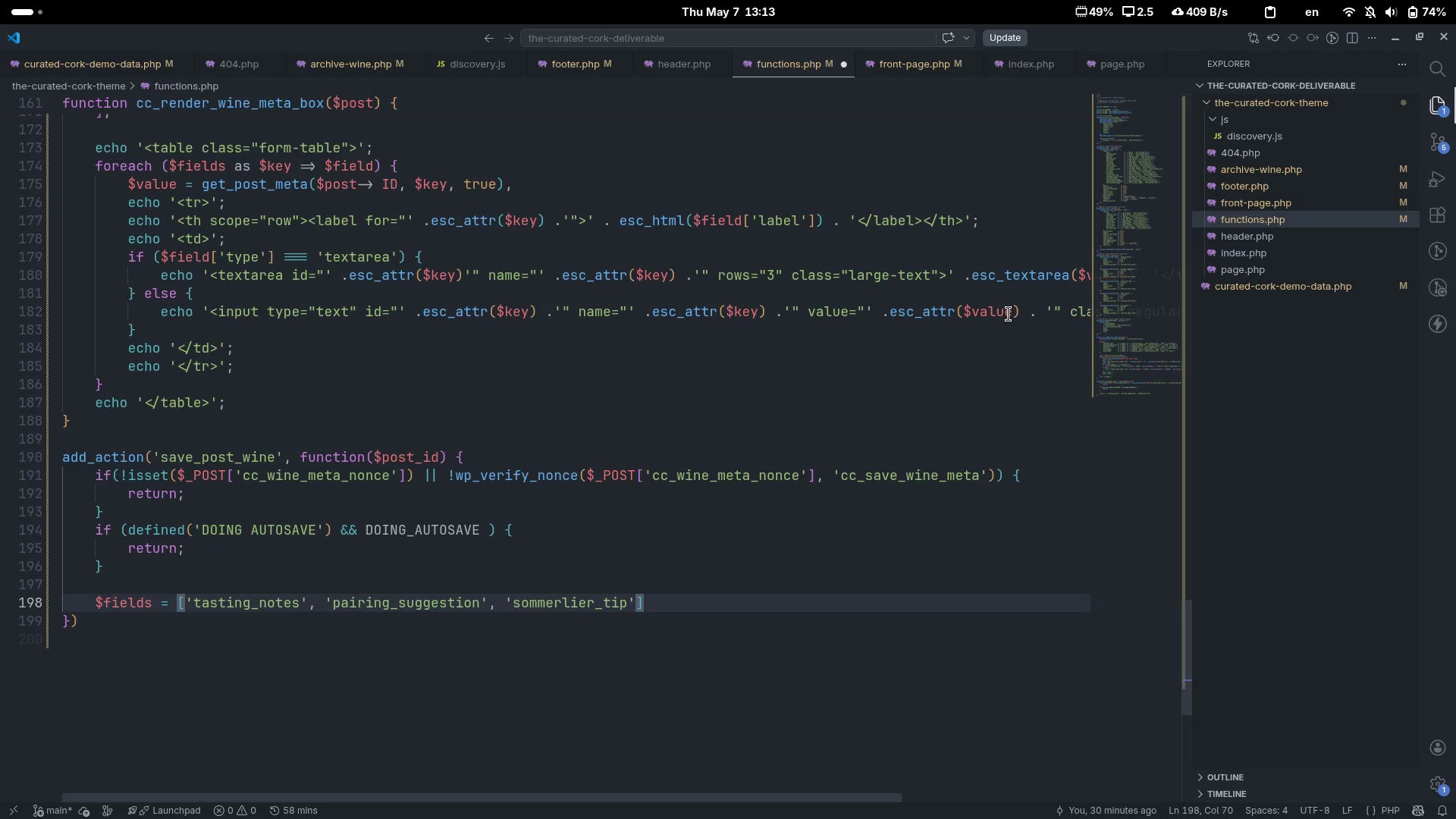 
key(ArrowRight)
 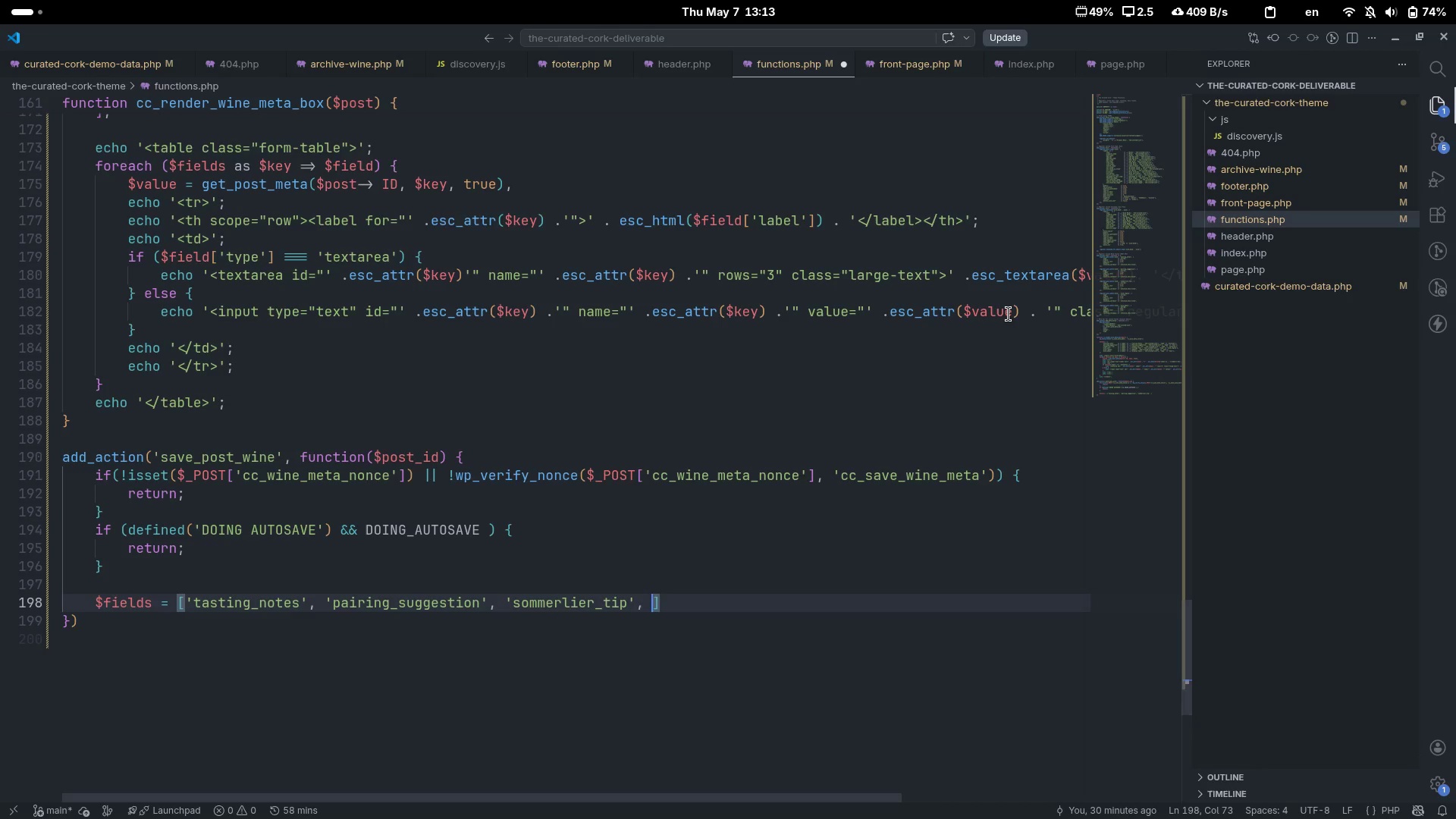 
type(, 'wine_year)
 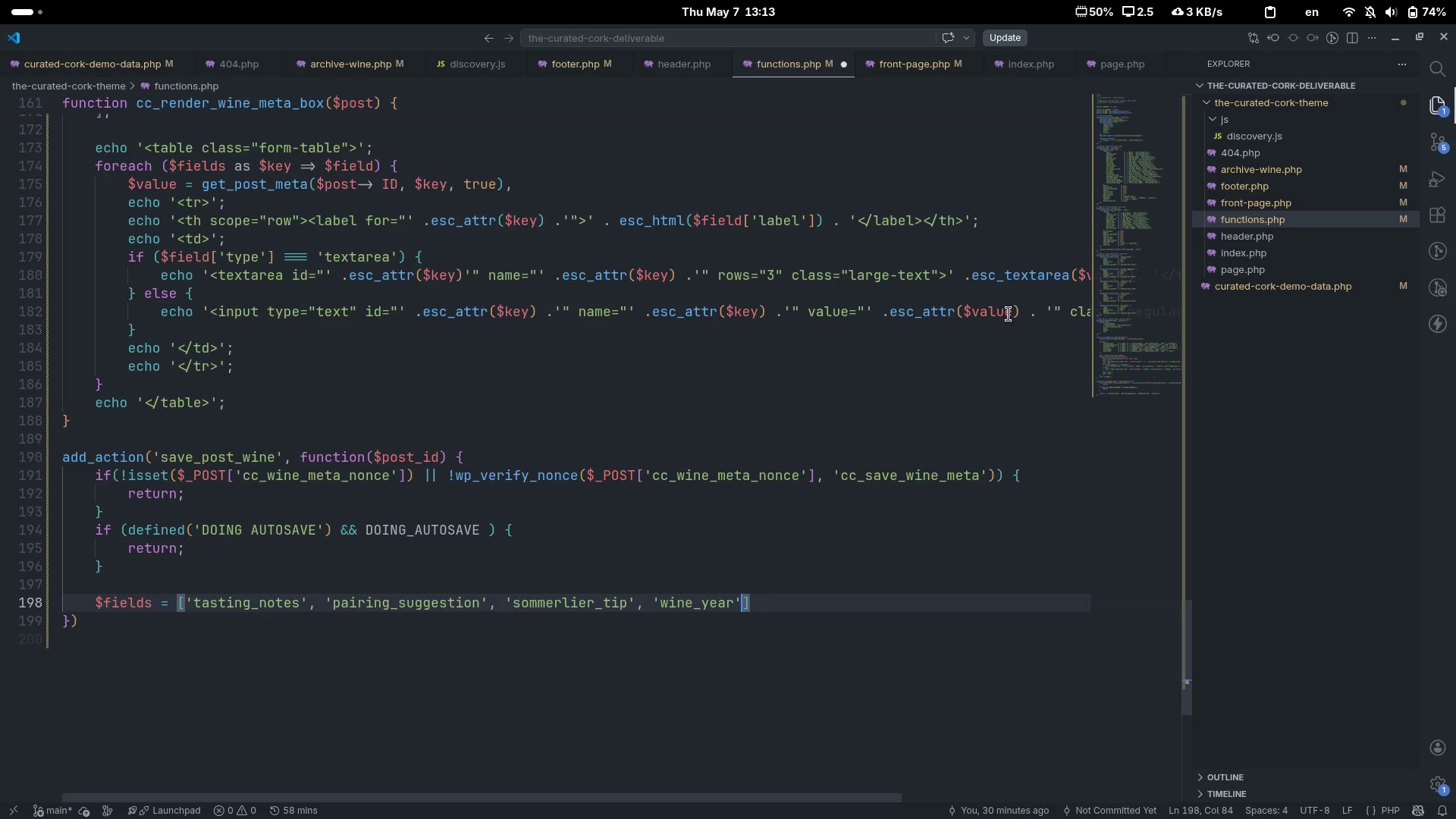 
key(ArrowRight)
 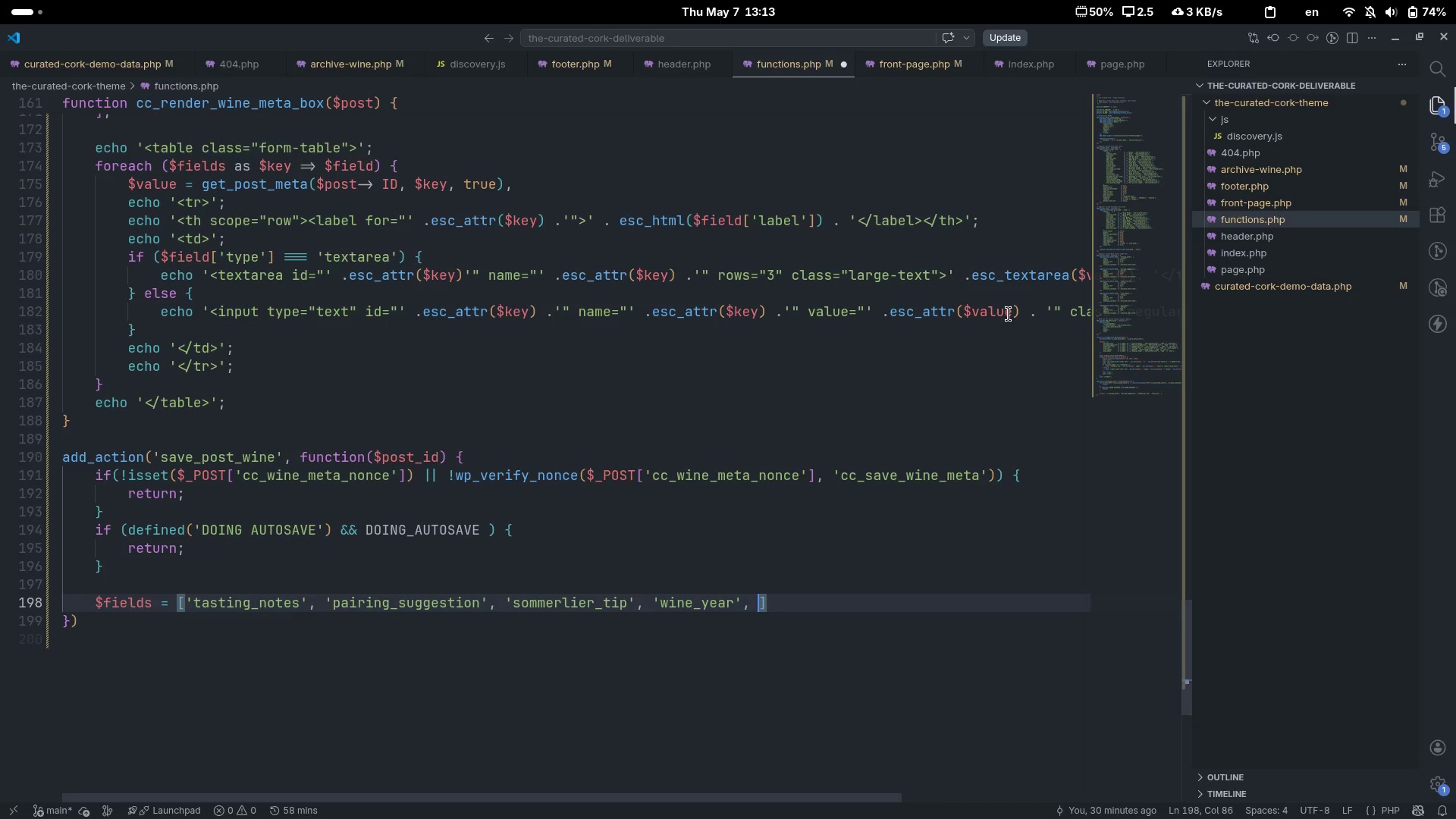 
type(, 'wine_)
 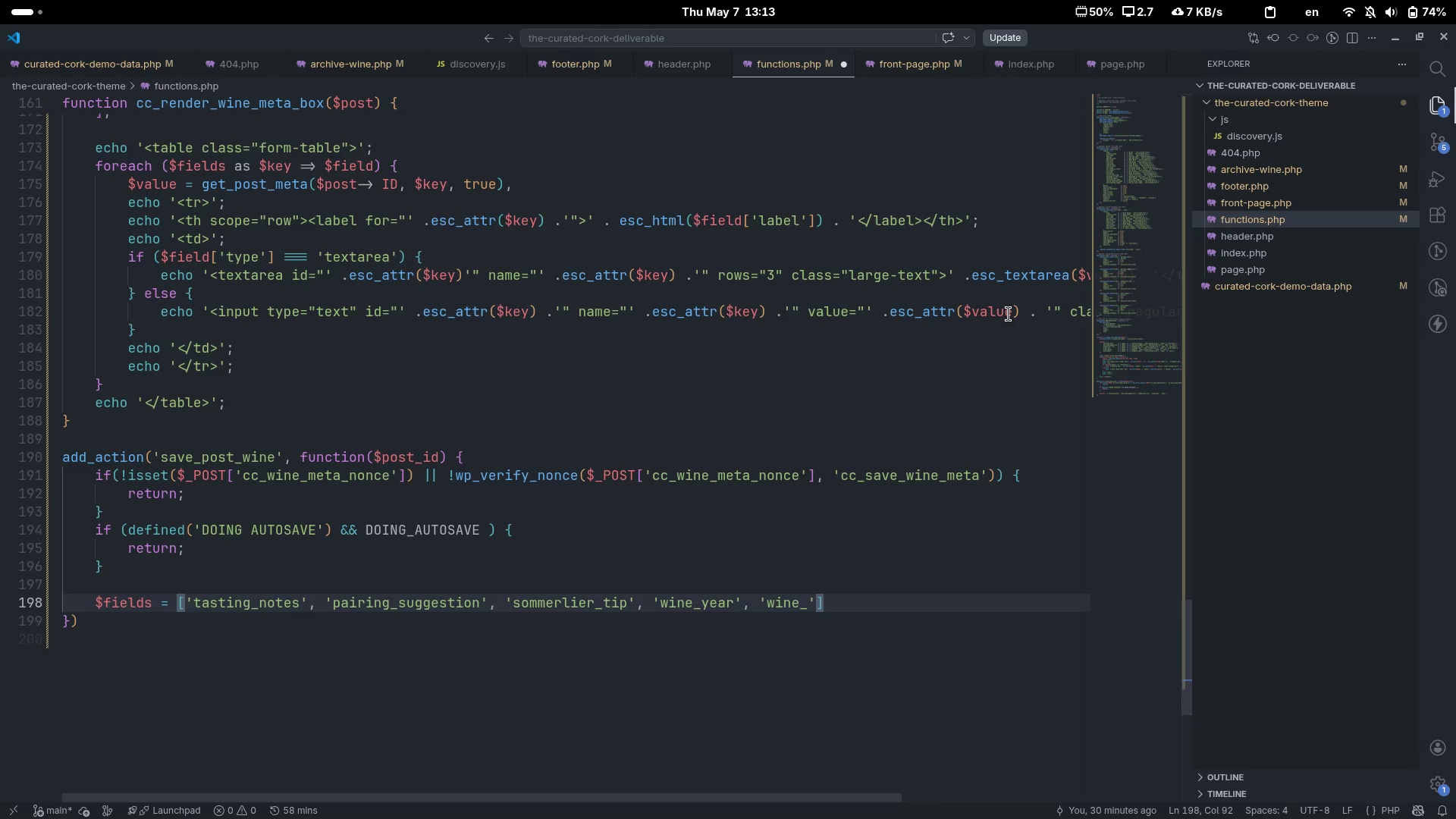 
type(regon)
 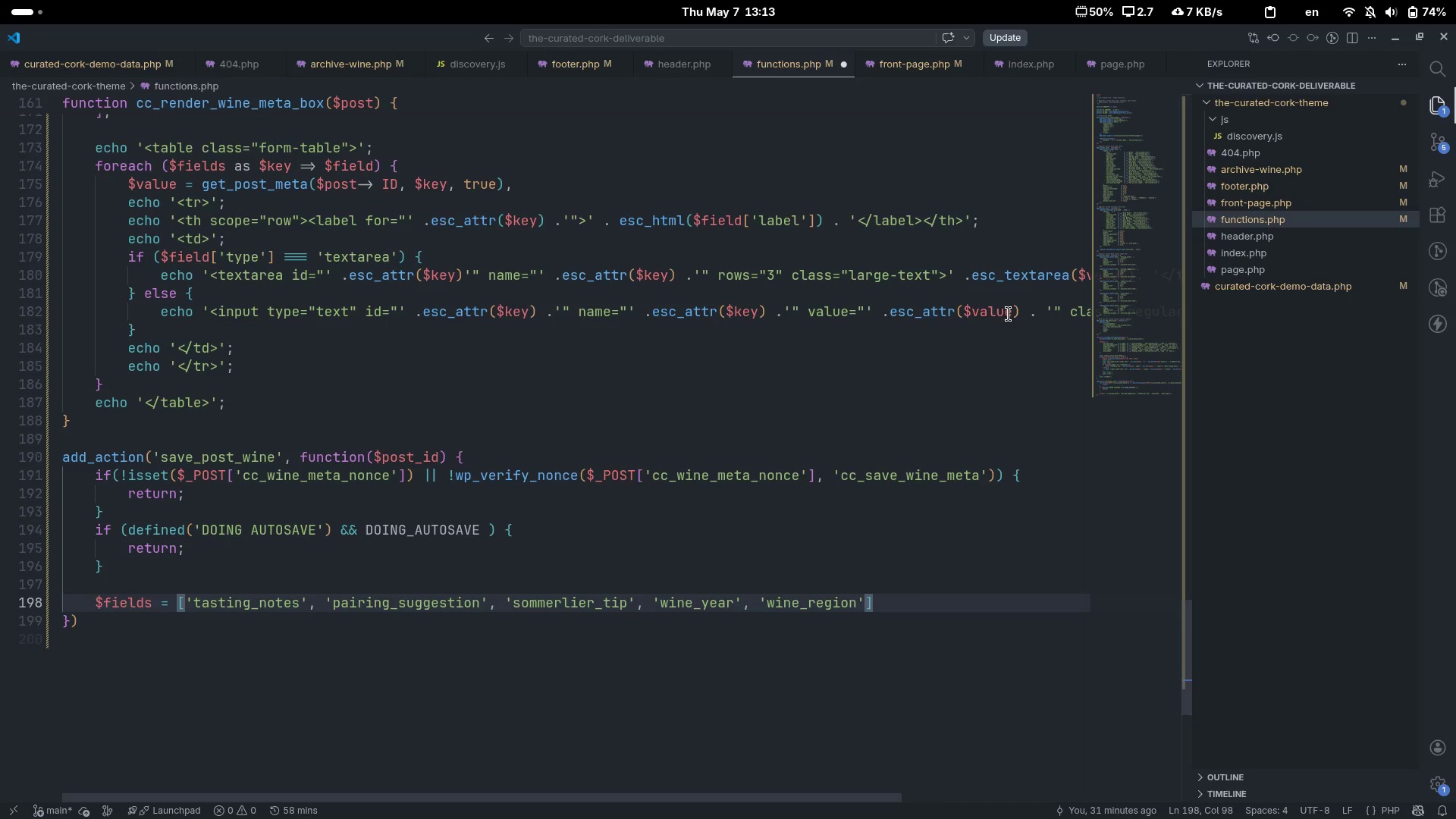 
hold_key(key=I, duration=0.36)
 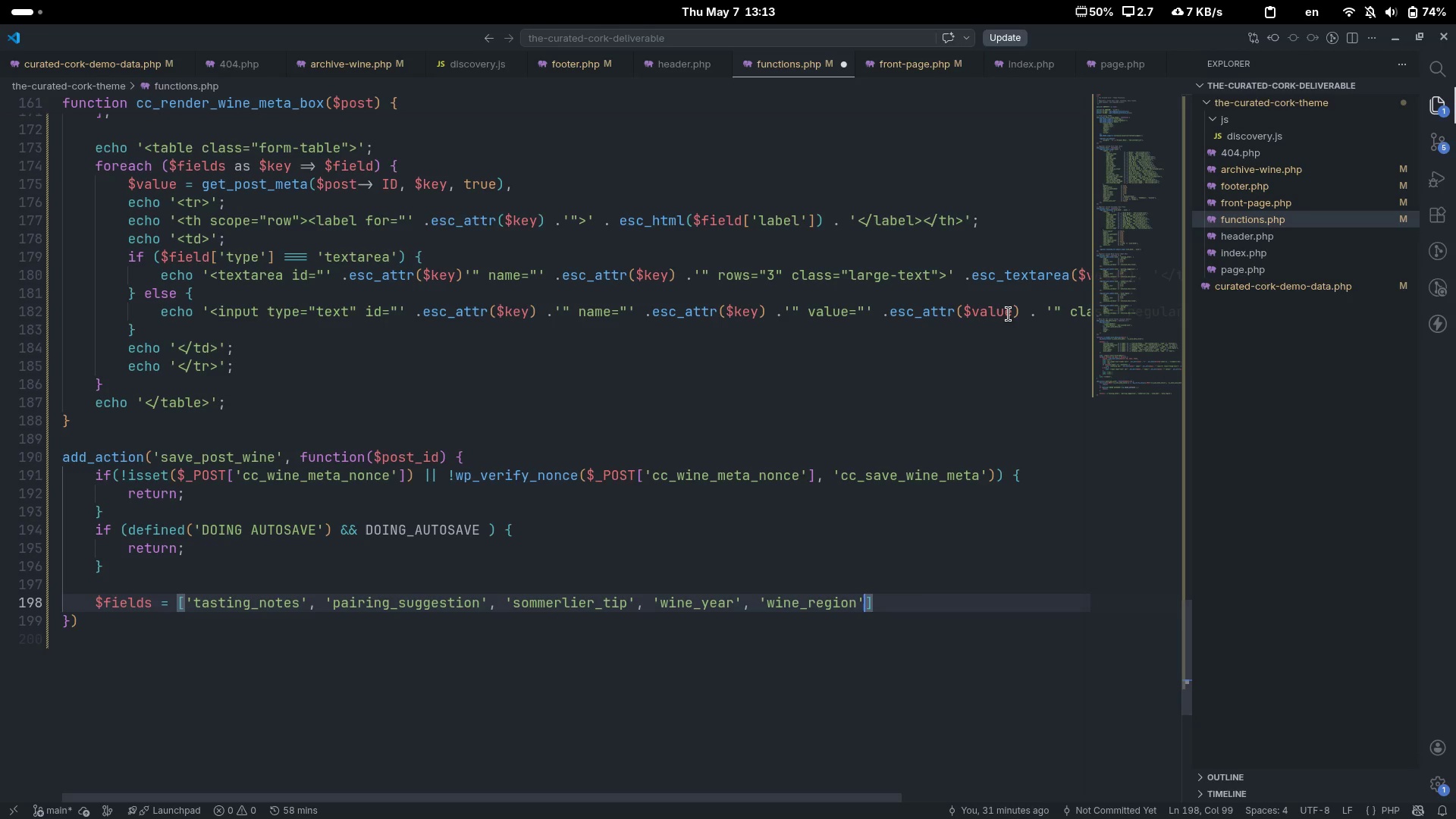 
key(ArrowRight)
 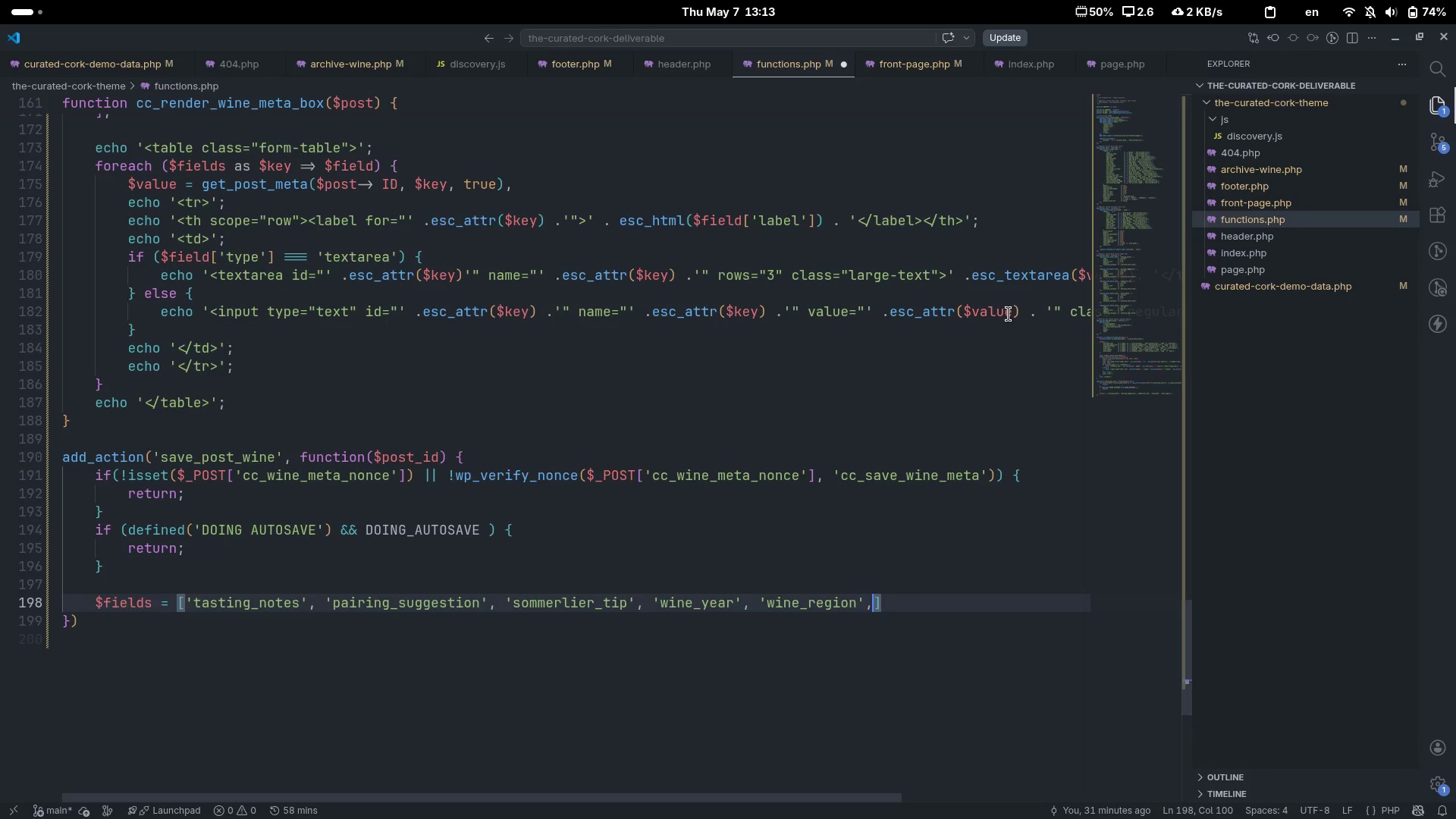 
type(,'wine_emoji)
 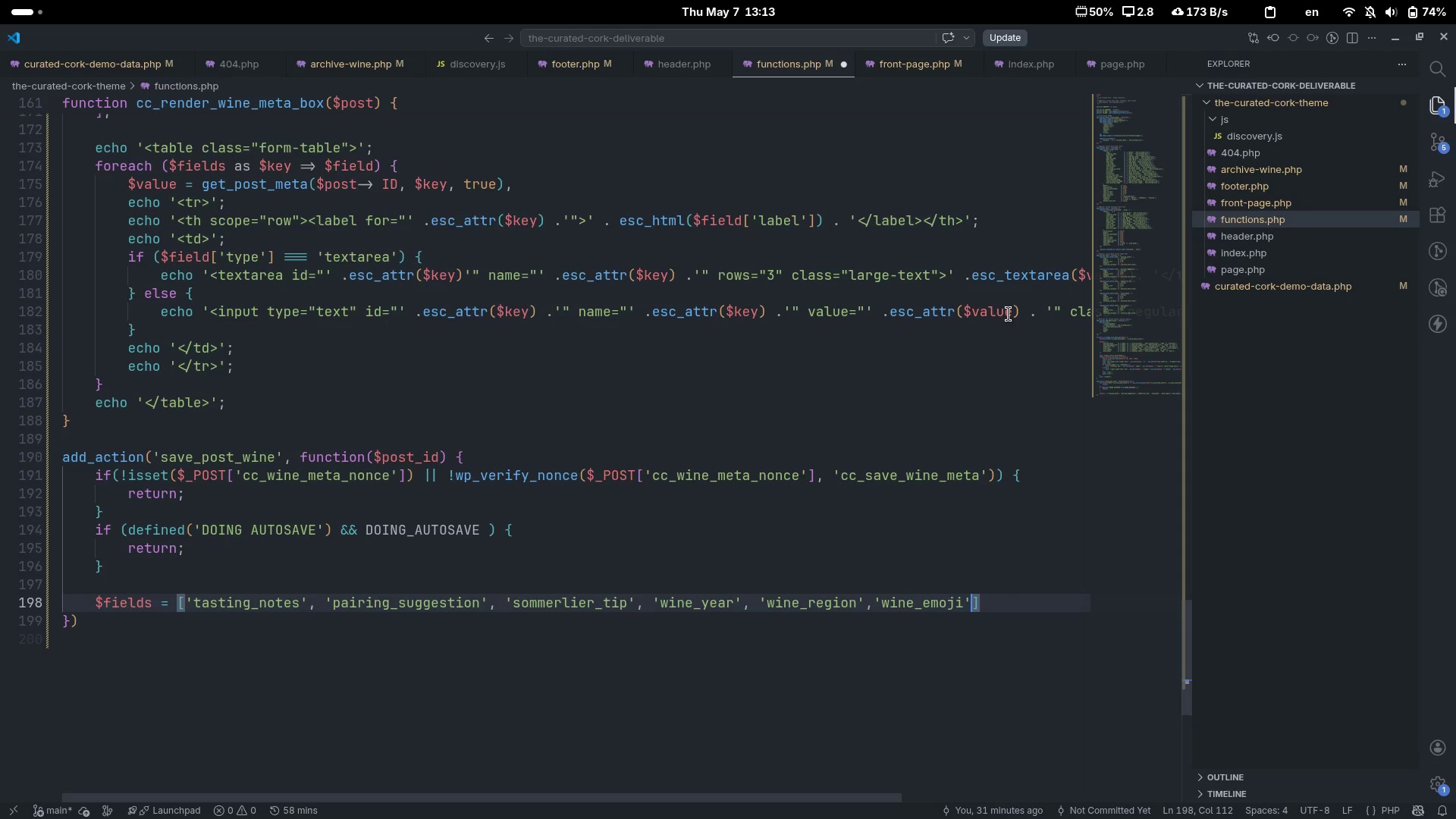 
key(ArrowRight)
 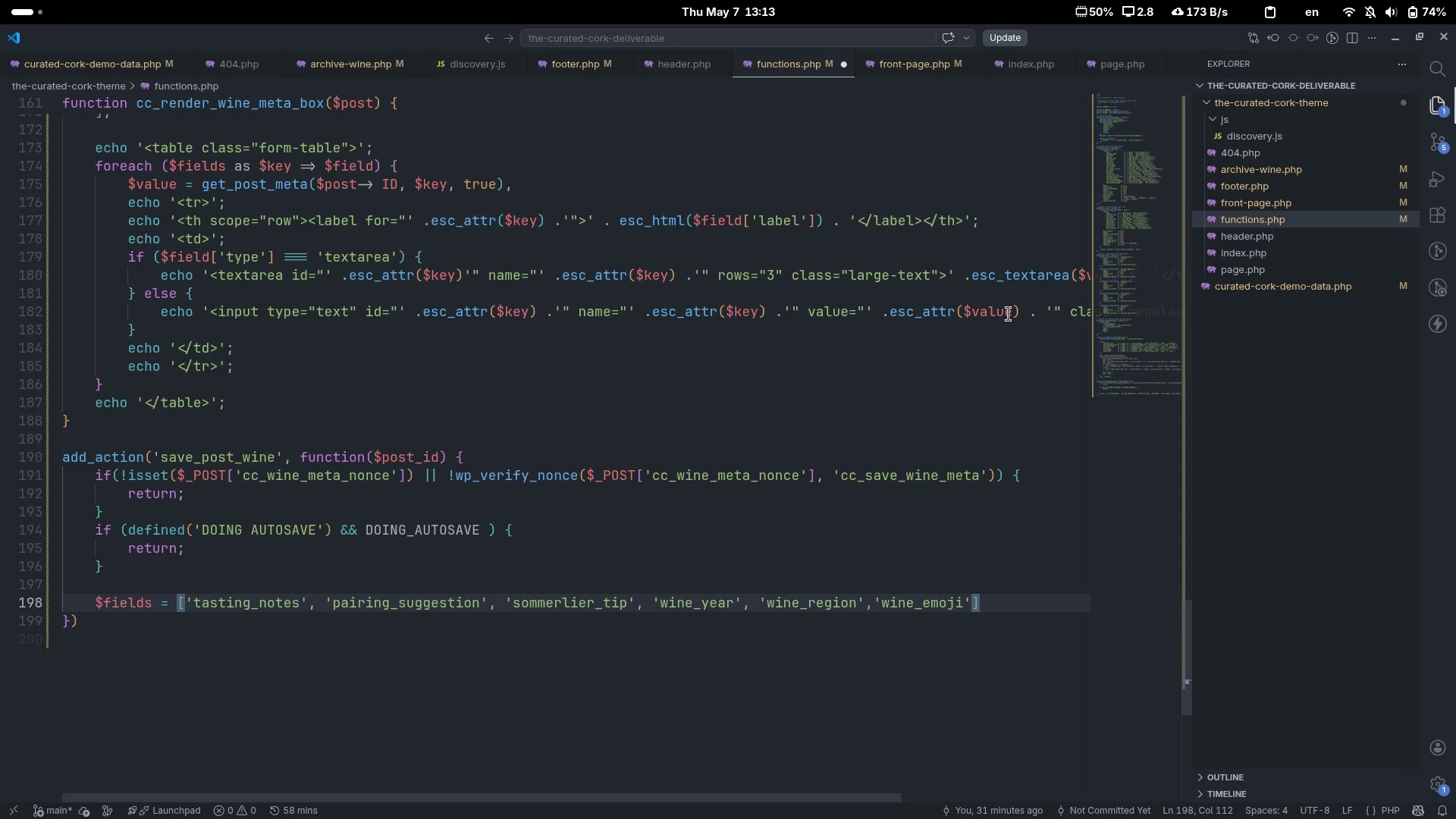 
key(Control+ControlLeft)
 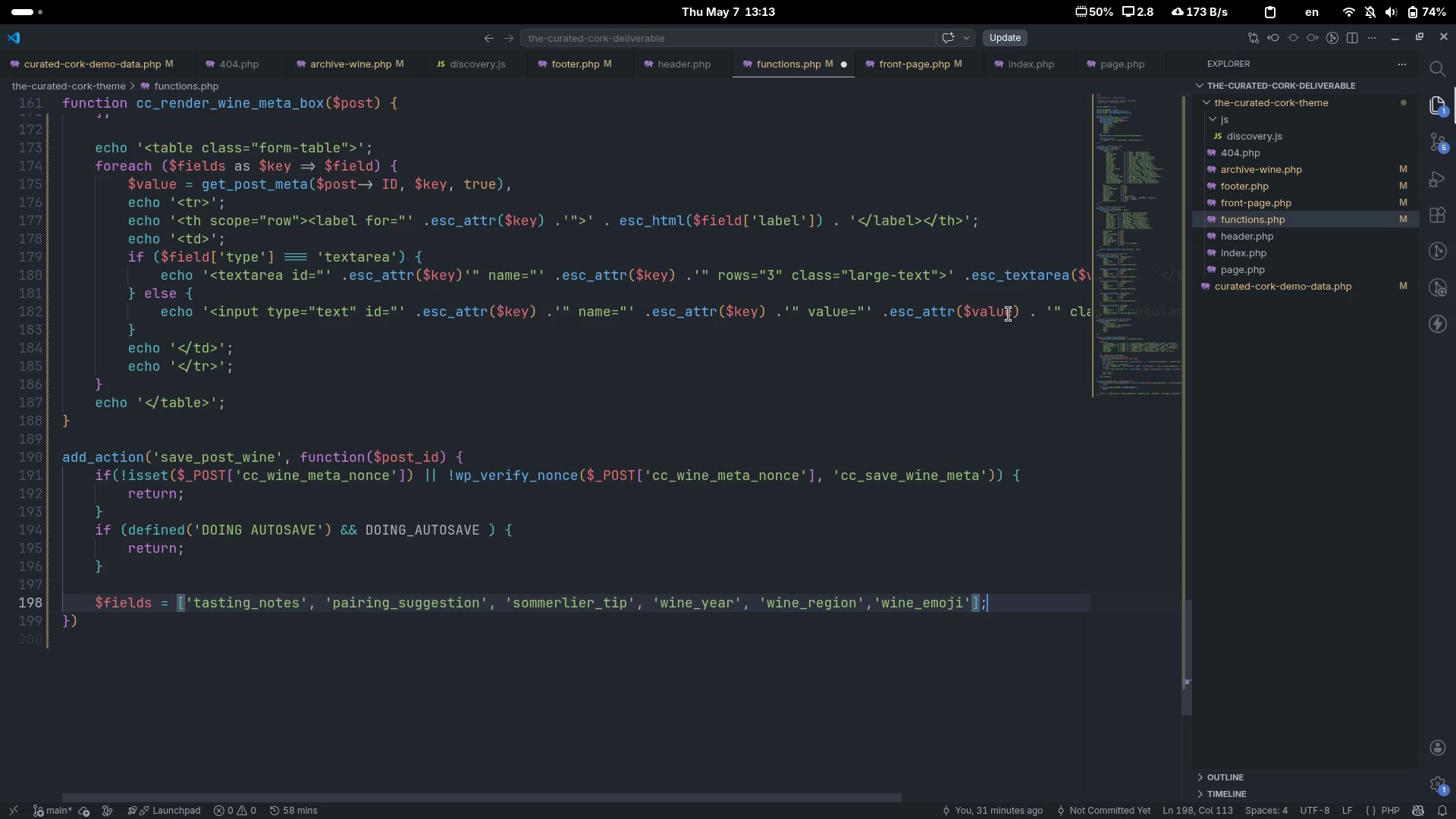 
key(Control+ArrowRight)
 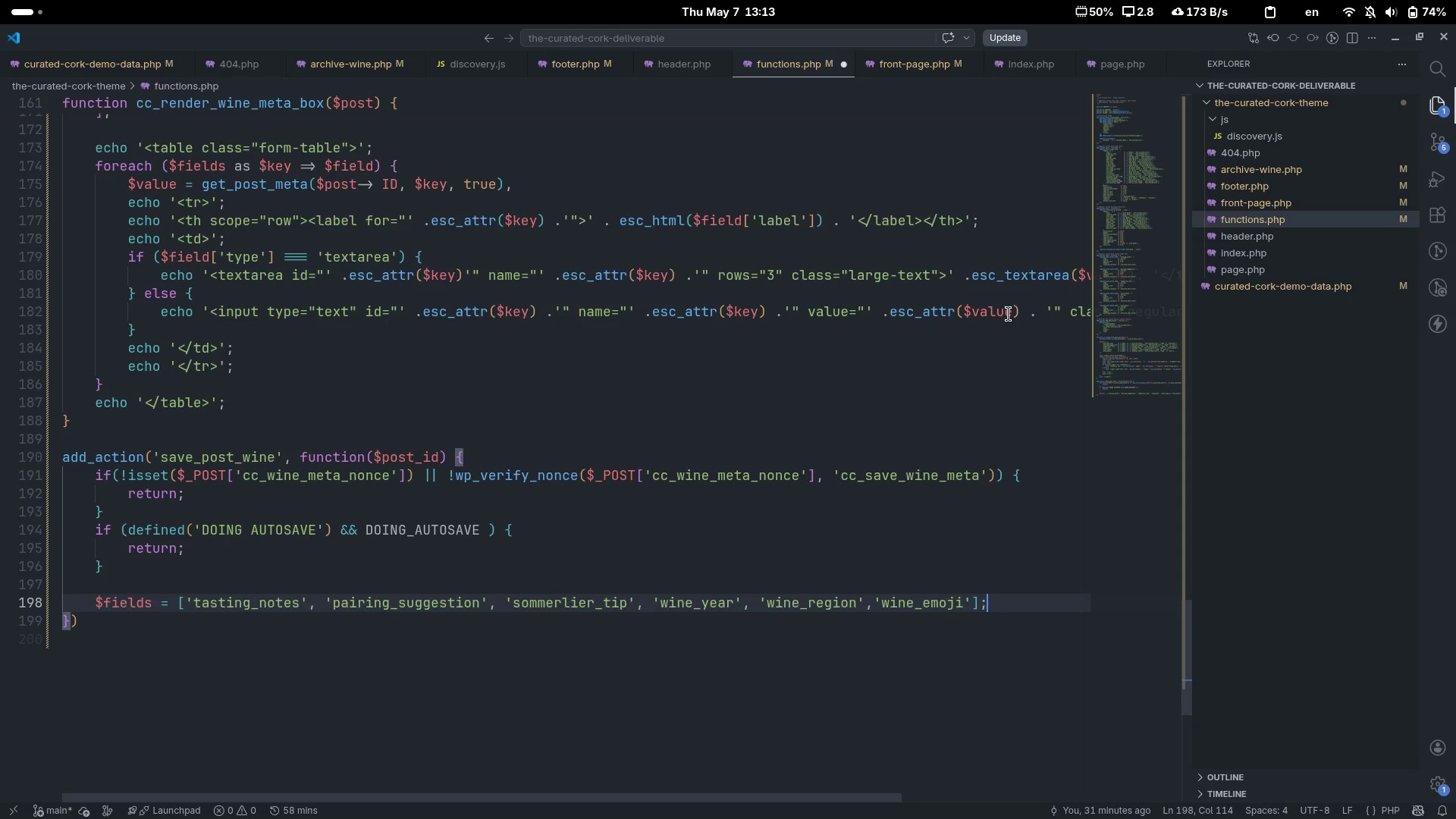 
key(Semicolon)
 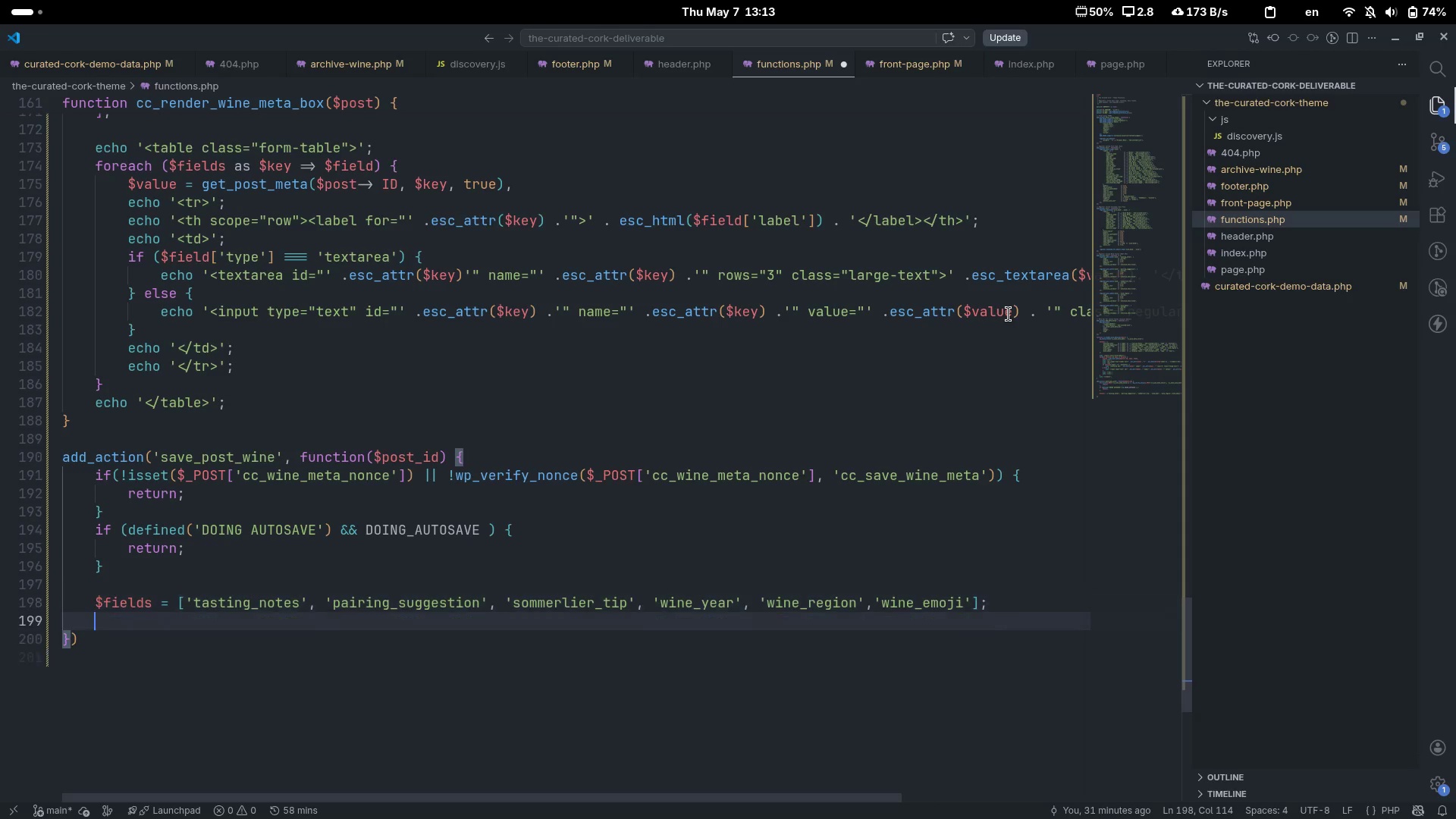 
key(Enter)
 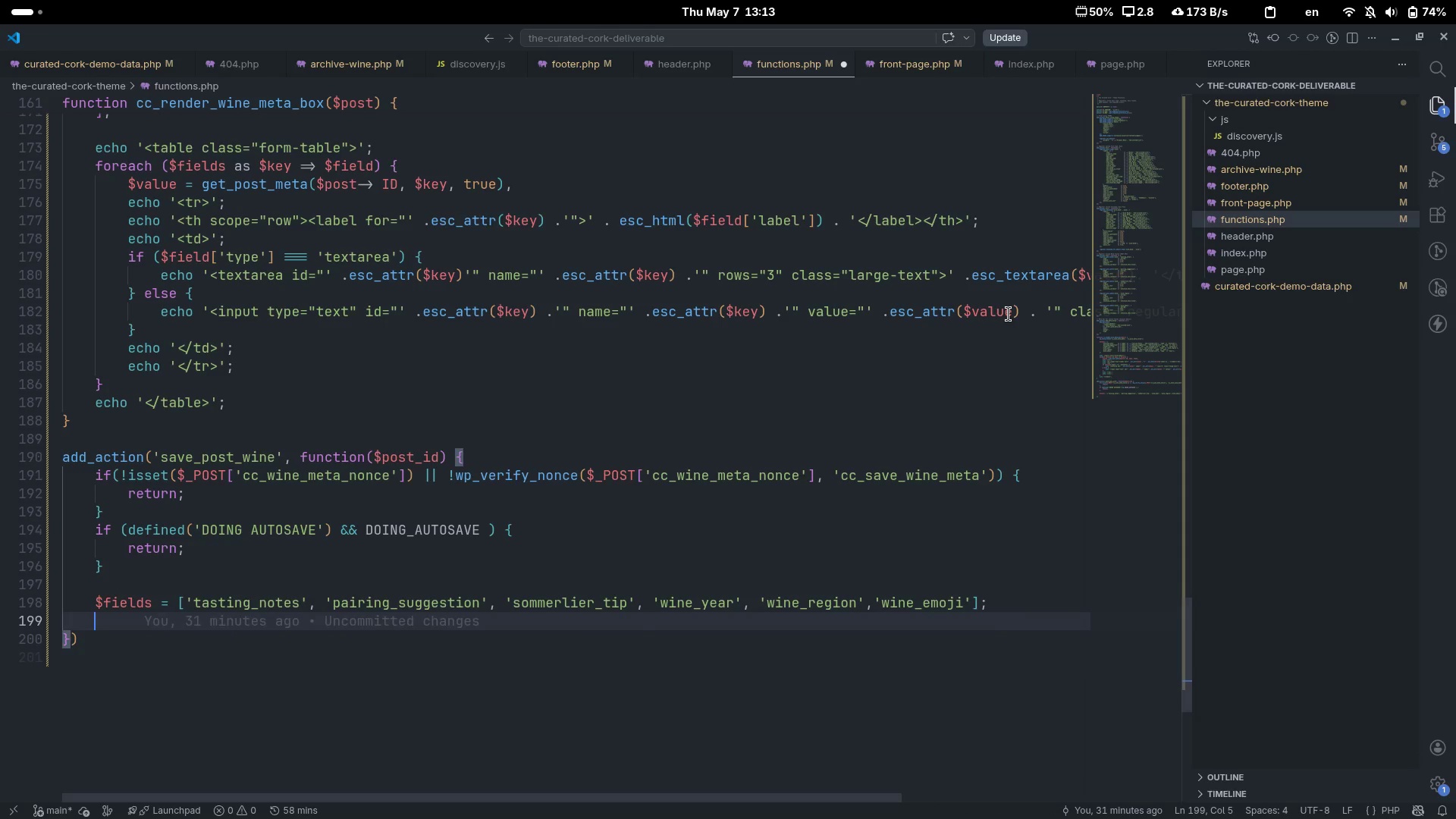 
type(for ea)
key(Backspace)
key(Backspace)
key(Backspace)
type(eac)
key(Tab)
type( ($fields as $field)
 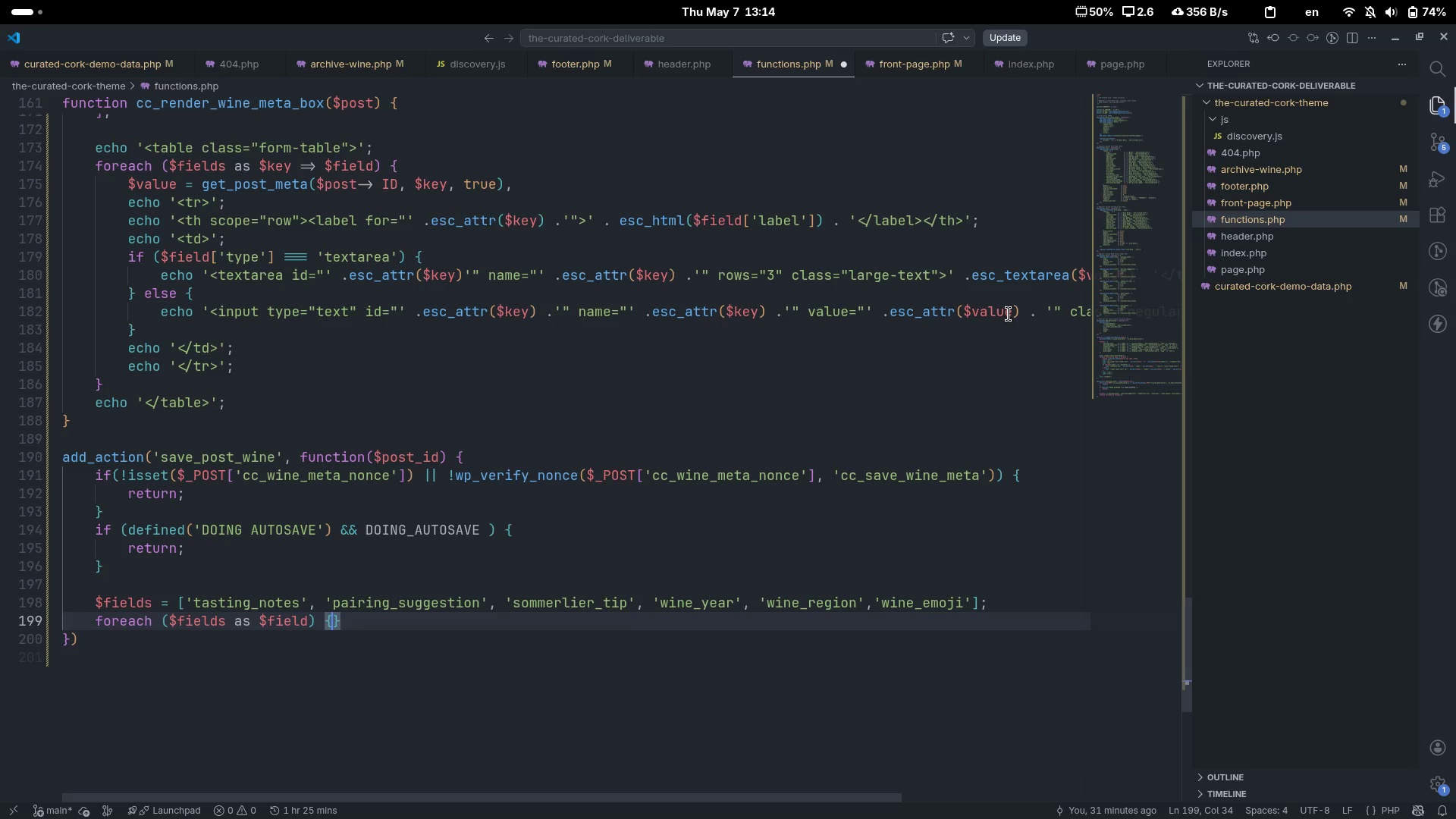 
 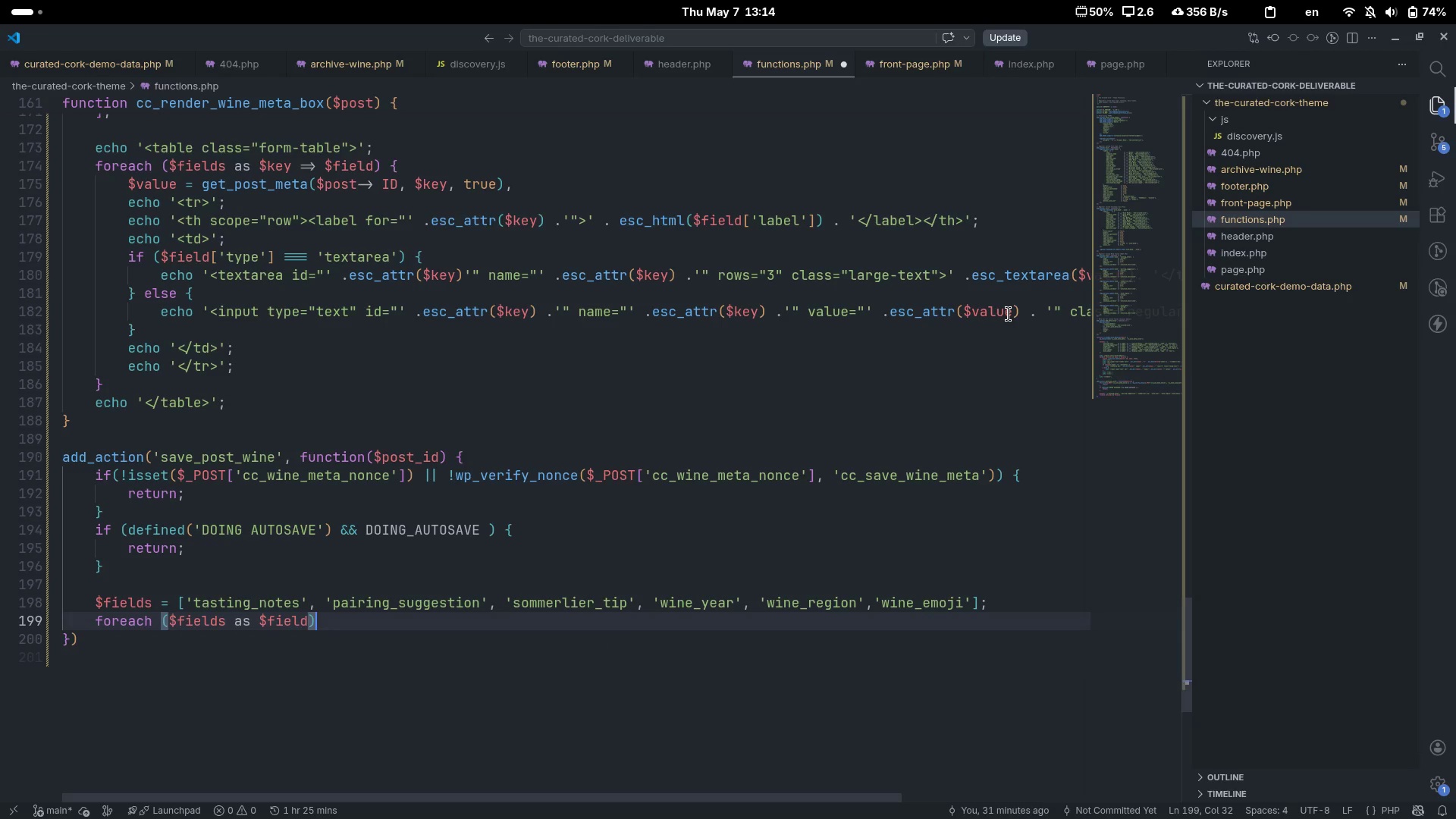 
key(ArrowRight)
 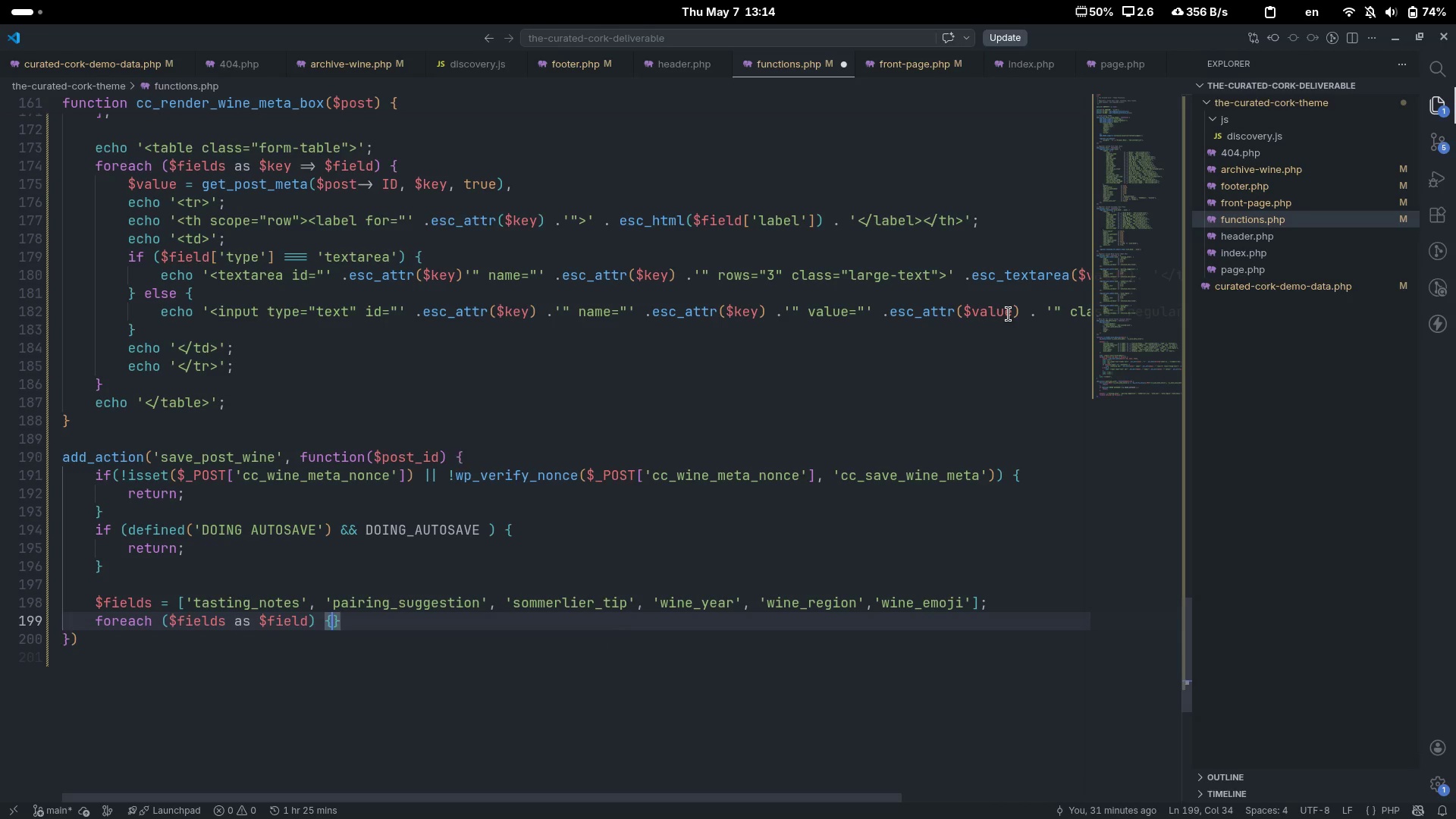 
key(Space)
 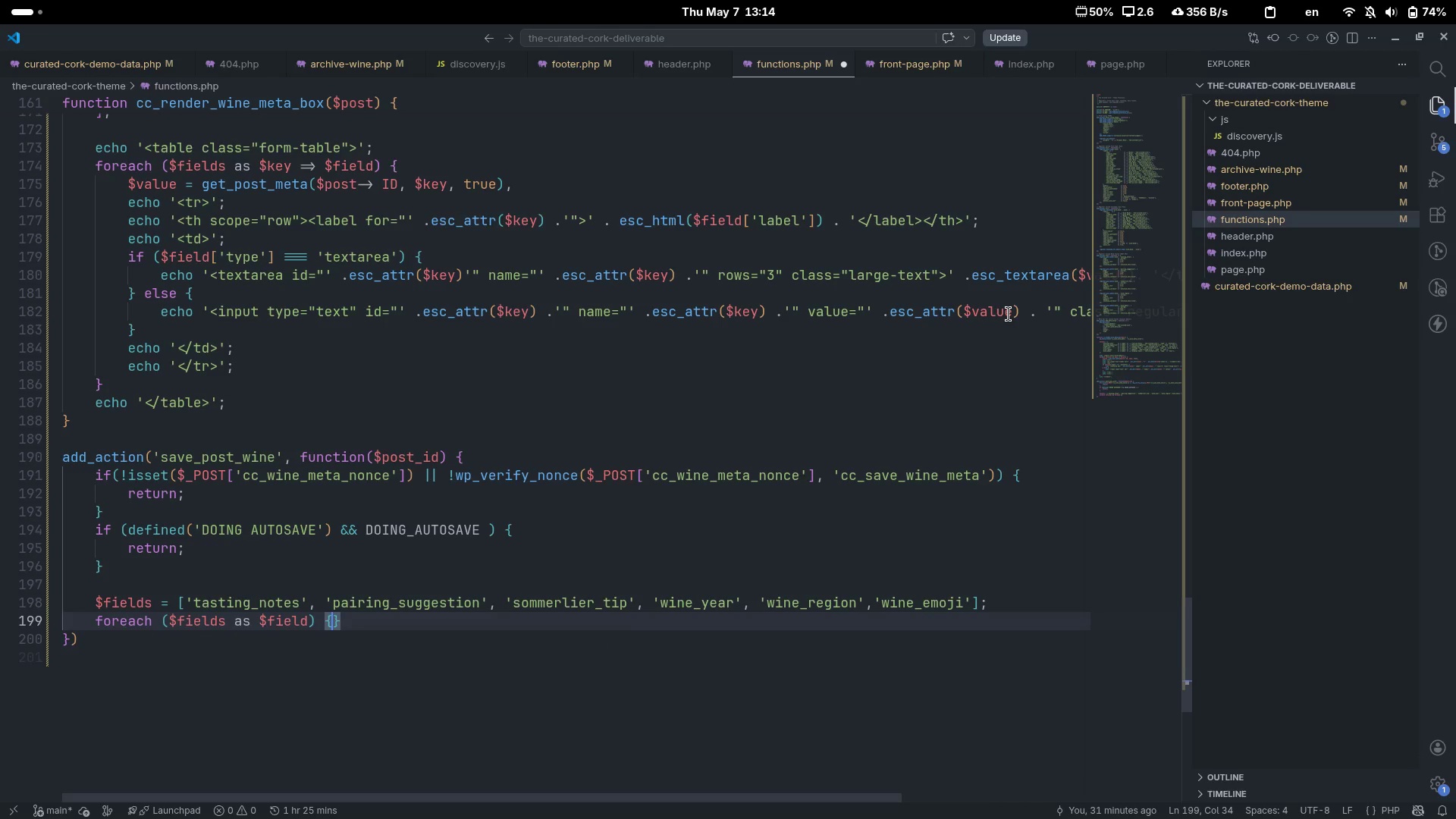 
key(Shift+ShiftLeft)
 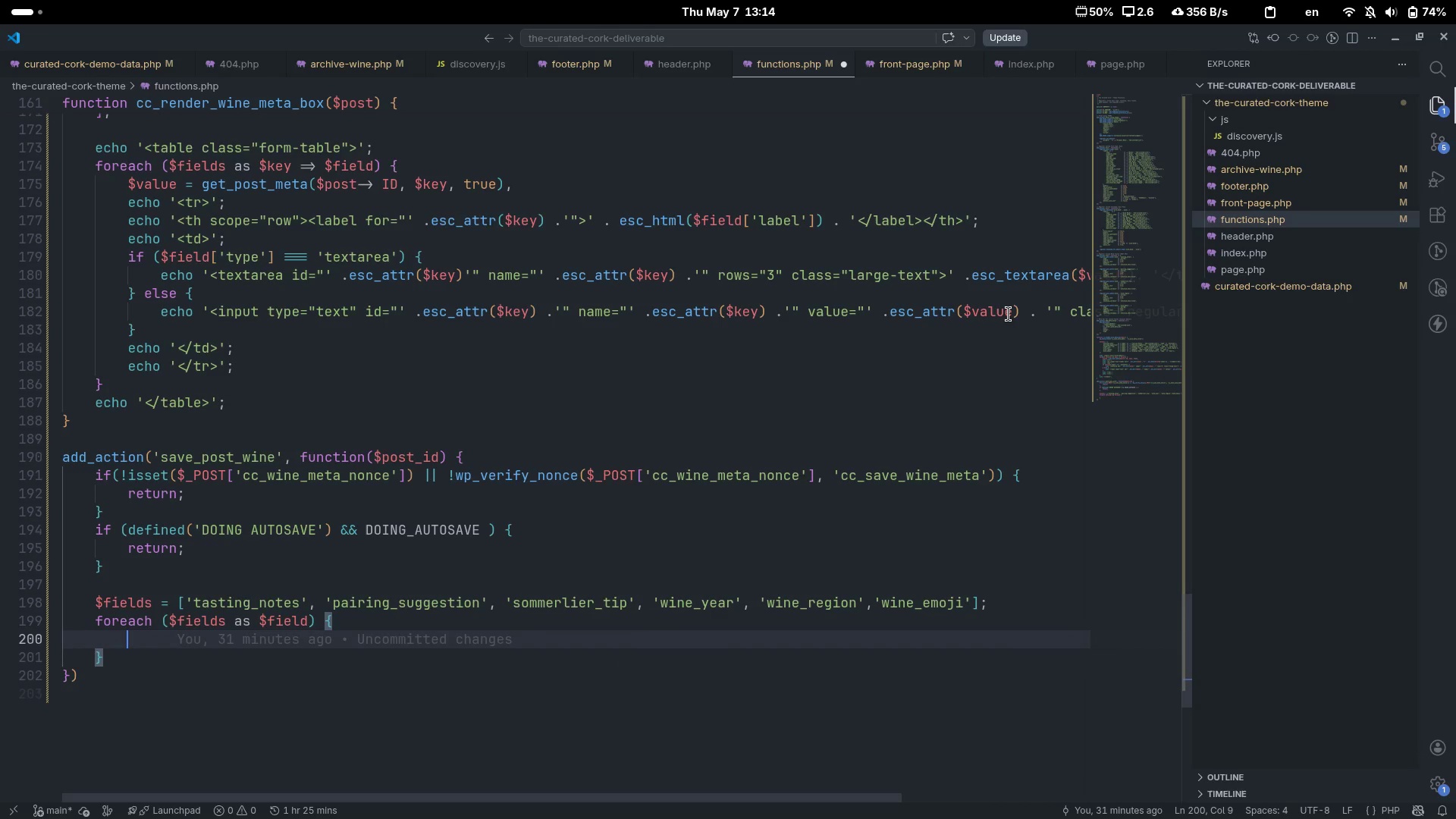 
key(Shift+BracketLeft)
 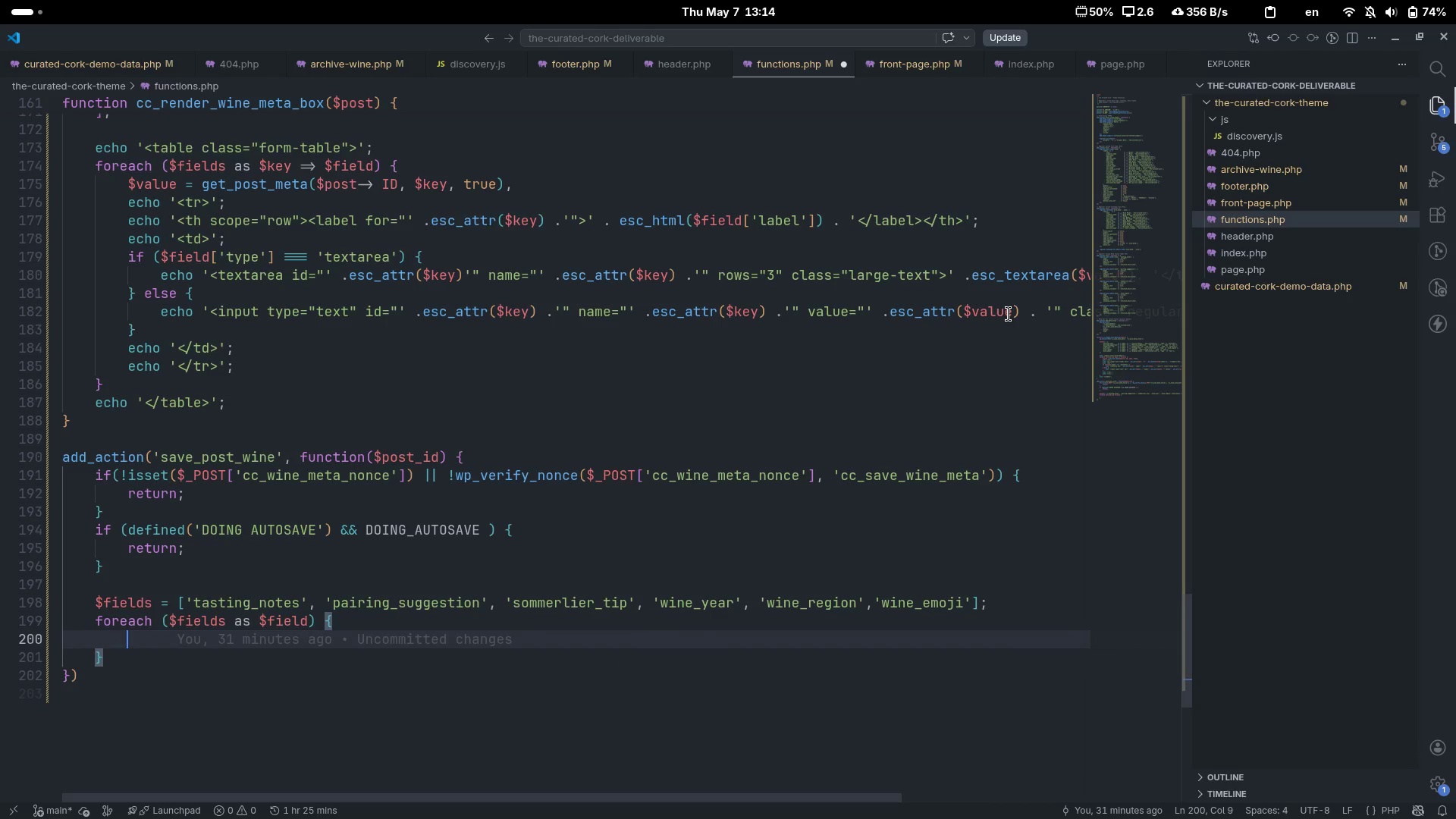 
key(Enter)
 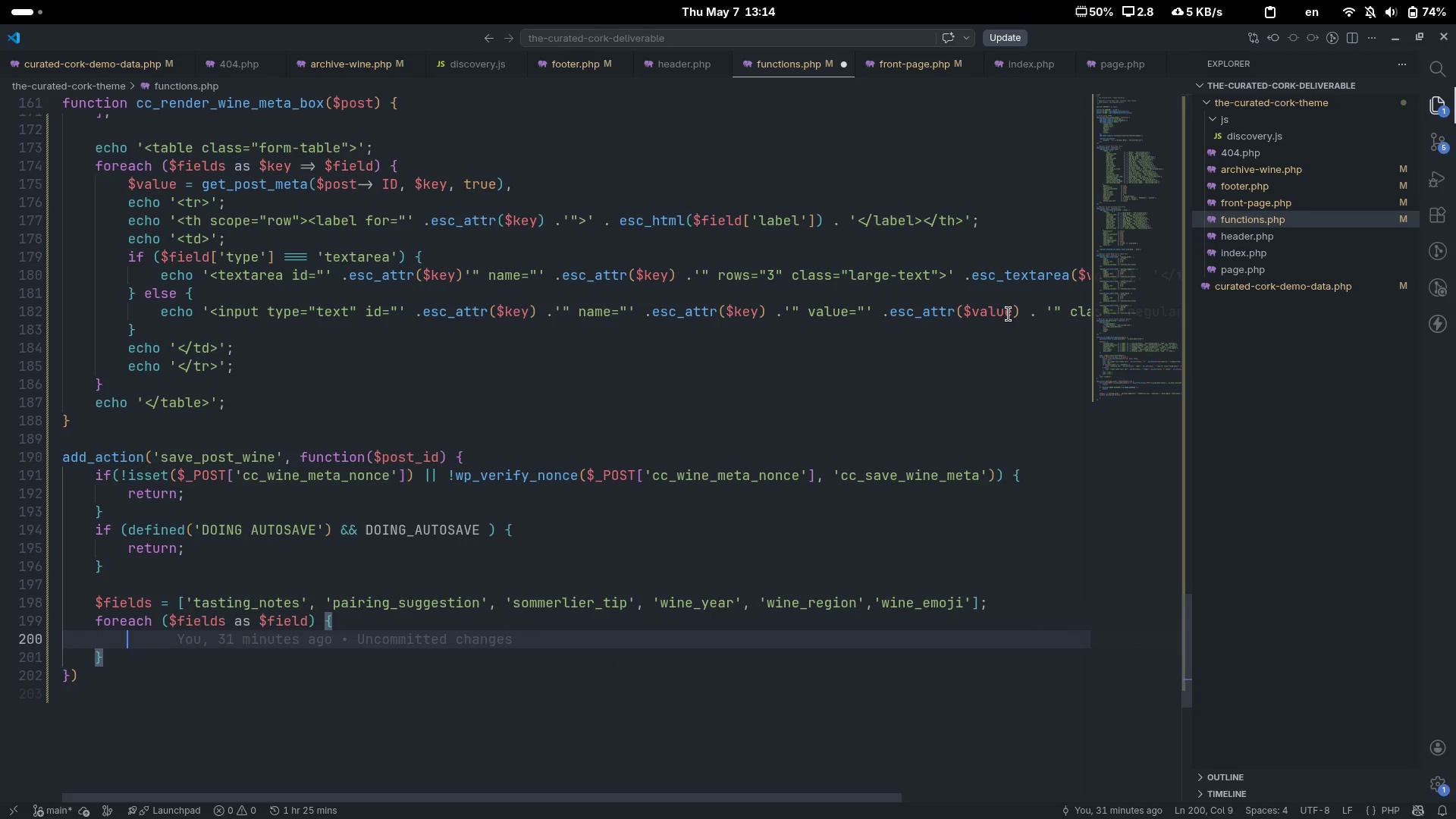 
type(f)
key(Backspace)
type(if(s)
key(Backspace)
type(isset($_PO)
key(Tab)
type([')
key(Backspace)
type($fiel)
key(Tab)
type([End] {)
 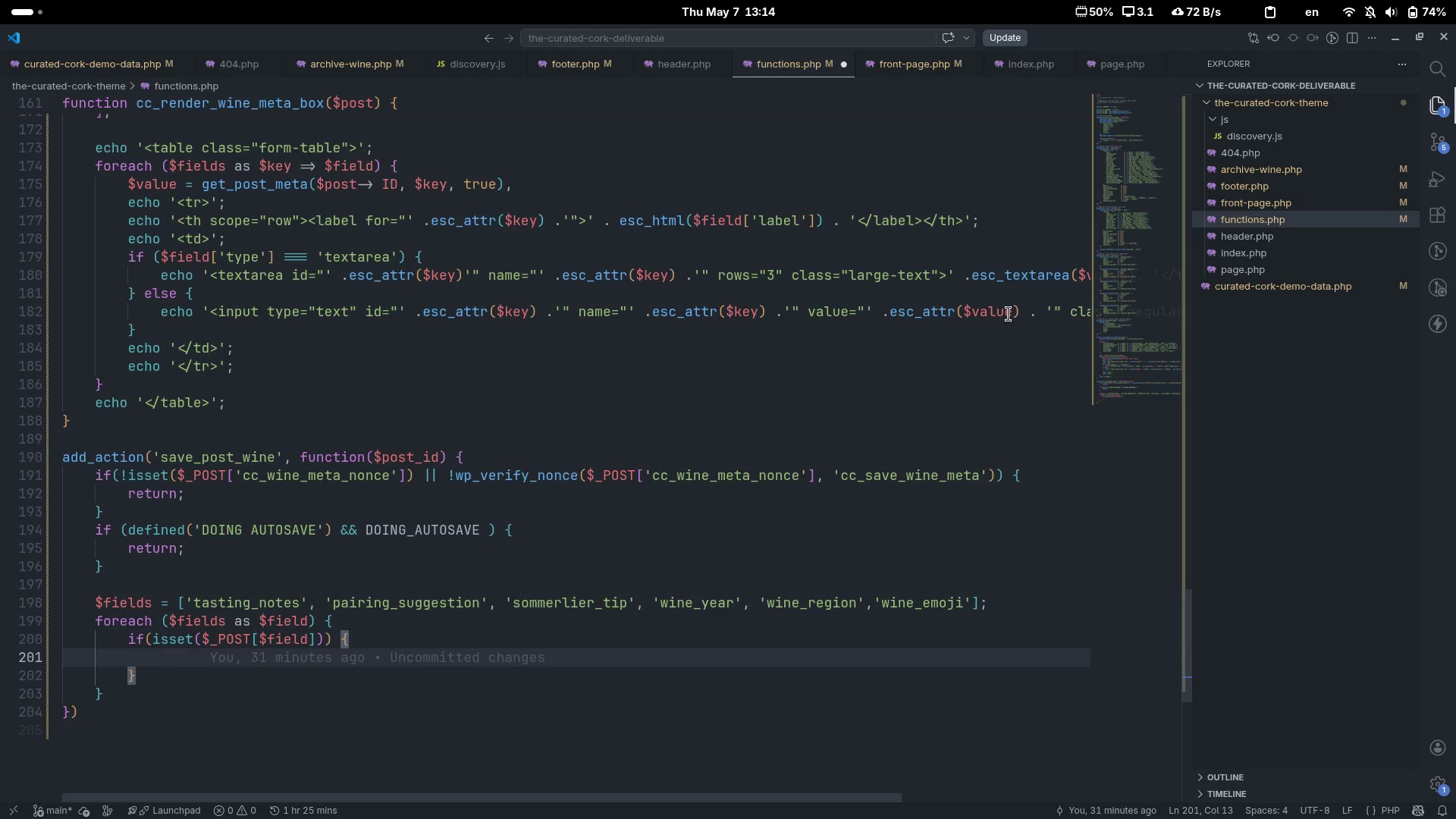 
 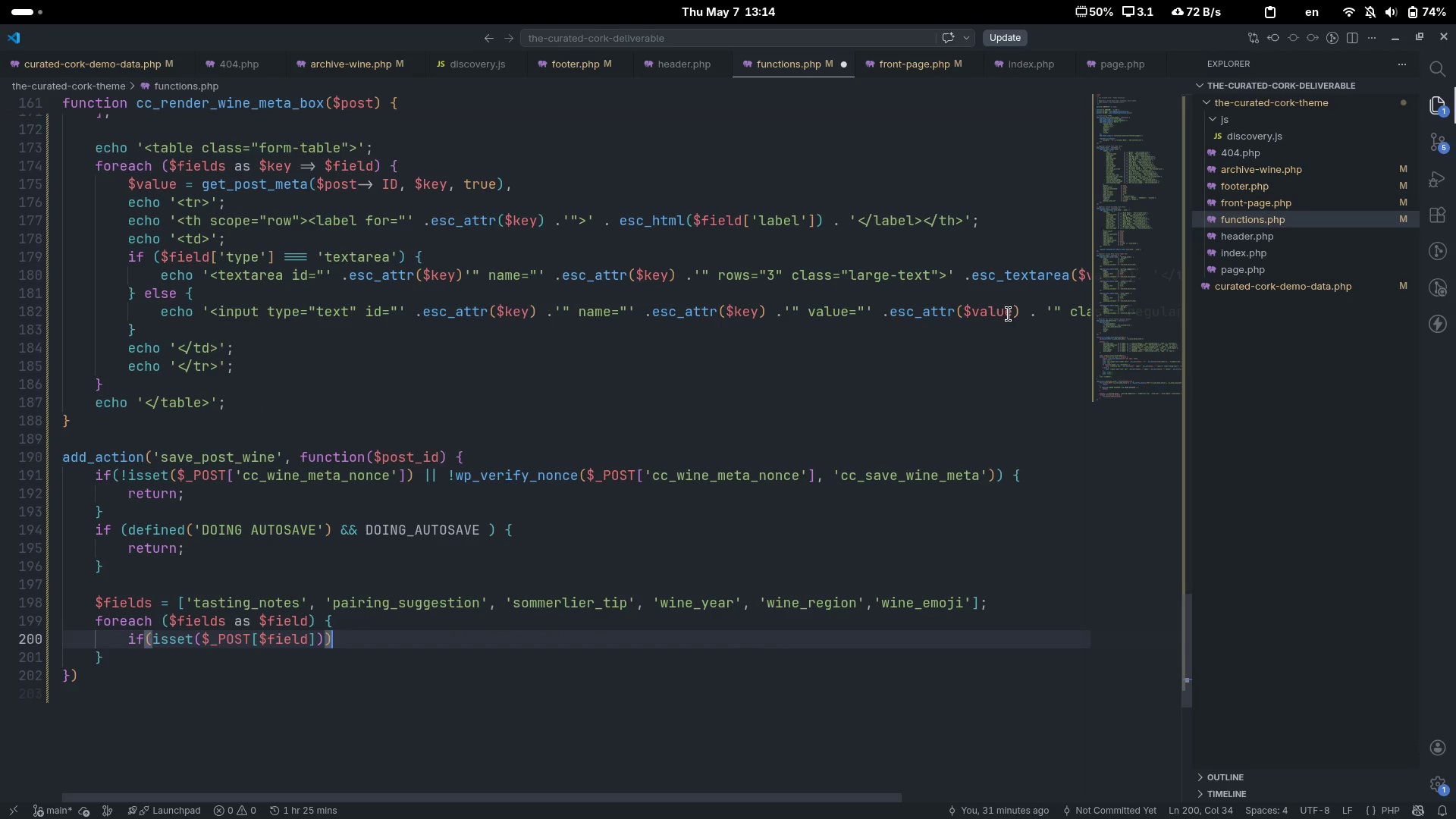 
key(Enter)
 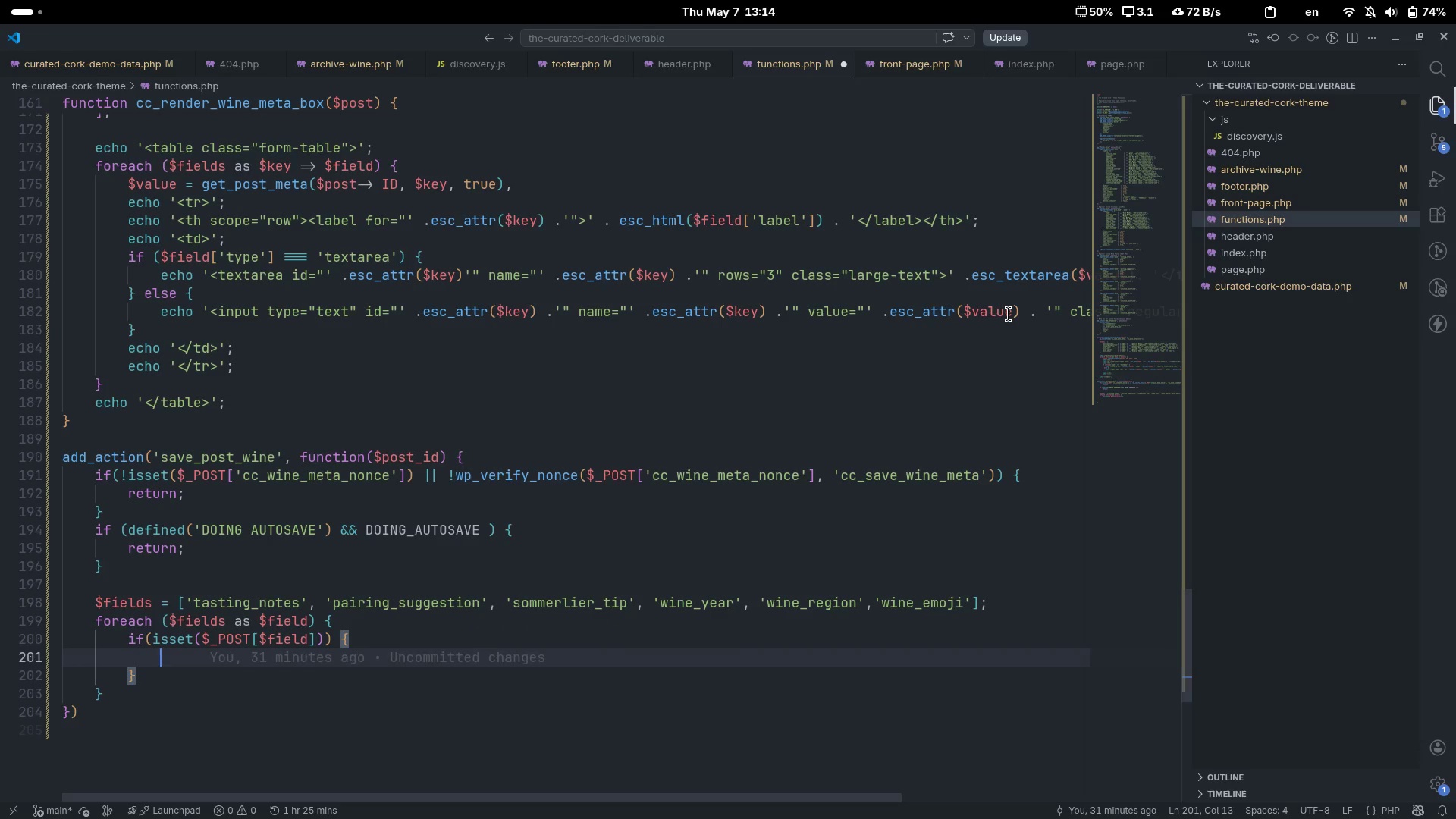 
type(update_post_meta($post_id, $field, wp_unshash)
key(Backspace)
key(Backspace)
key(Backspace)
key(Backspace)
type(lash($_POST[$fi)
key(Tab)
type([End];)
 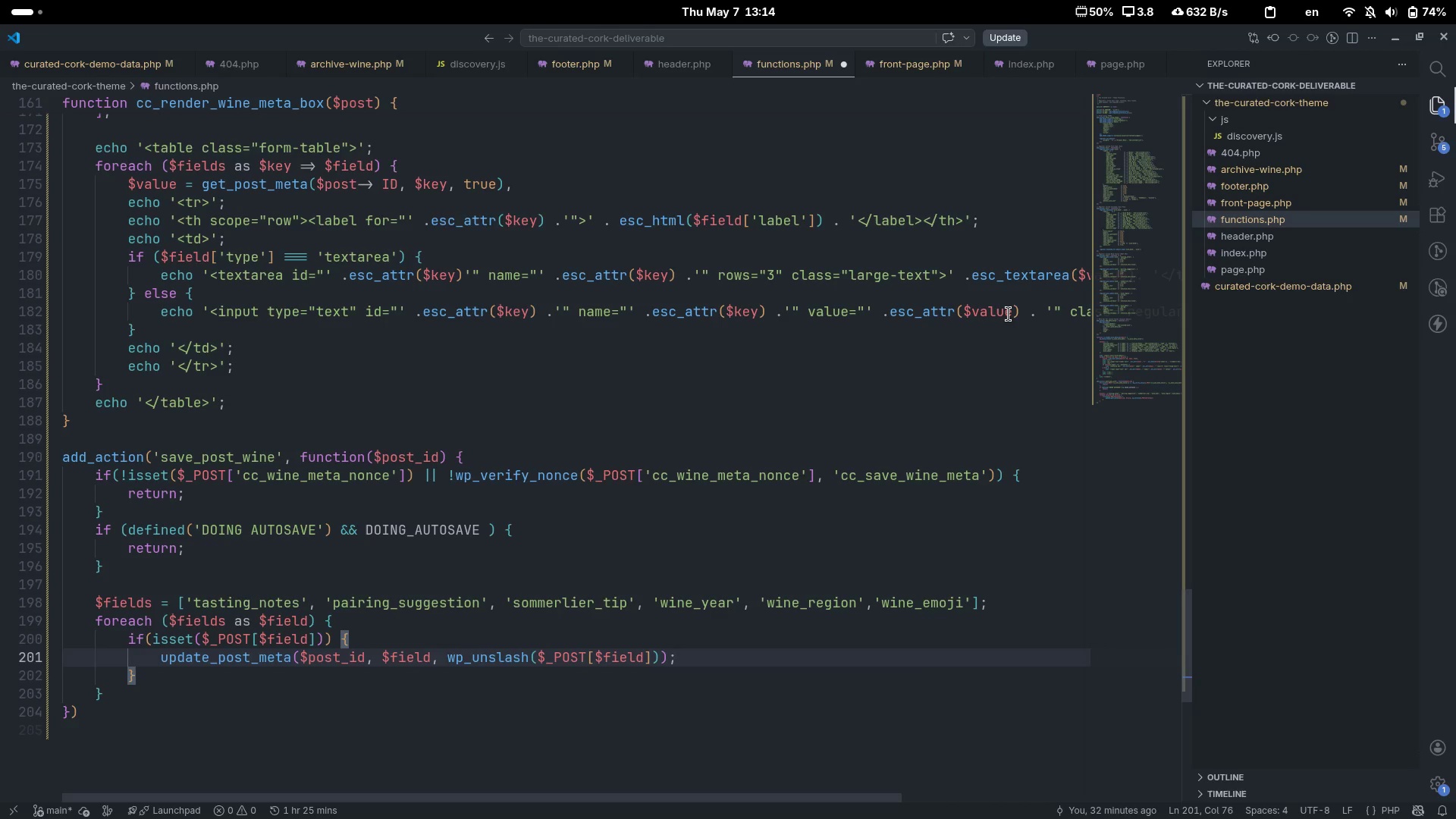 
key(ArrowDown)
 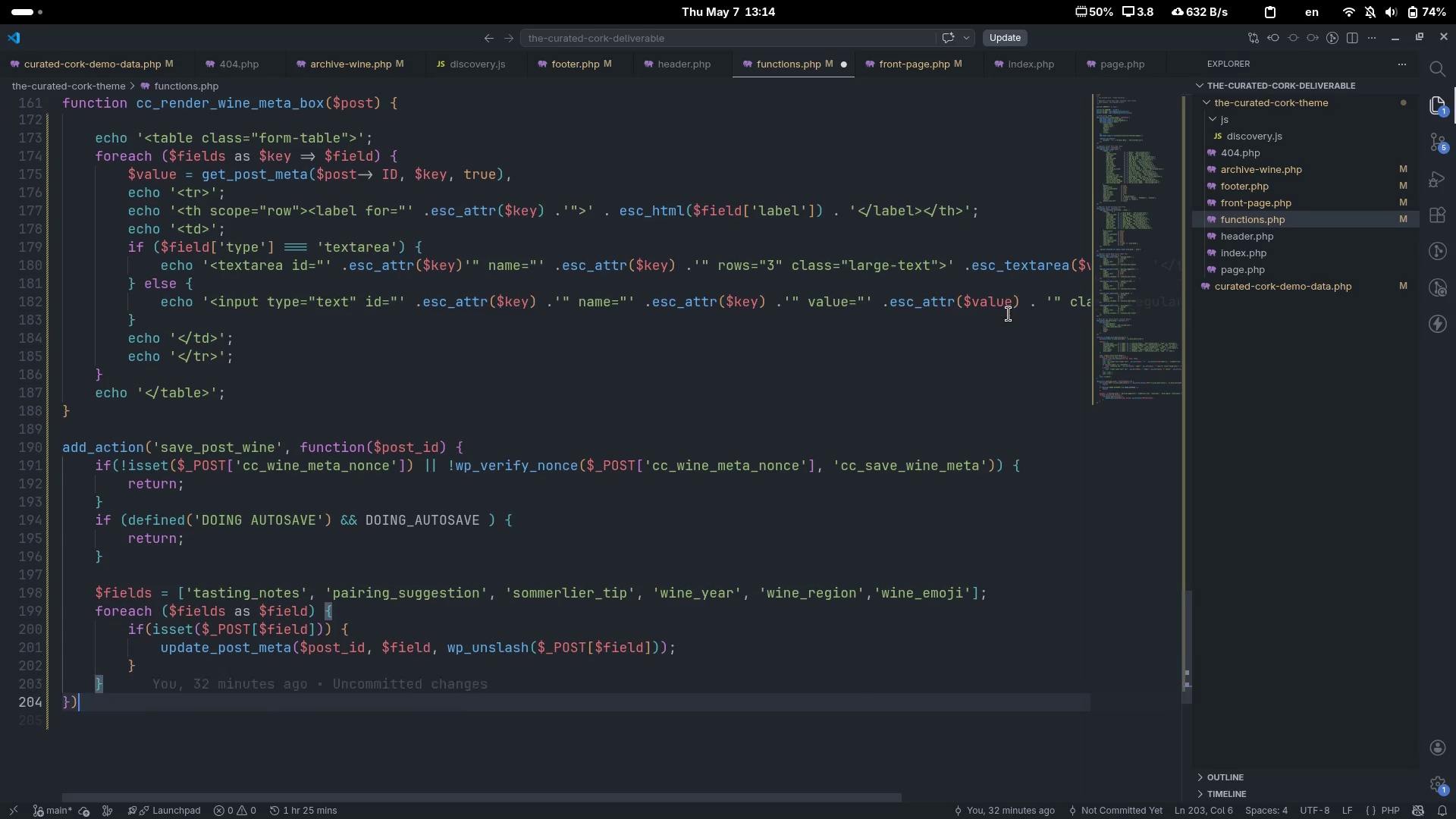 
key(ArrowDown)
 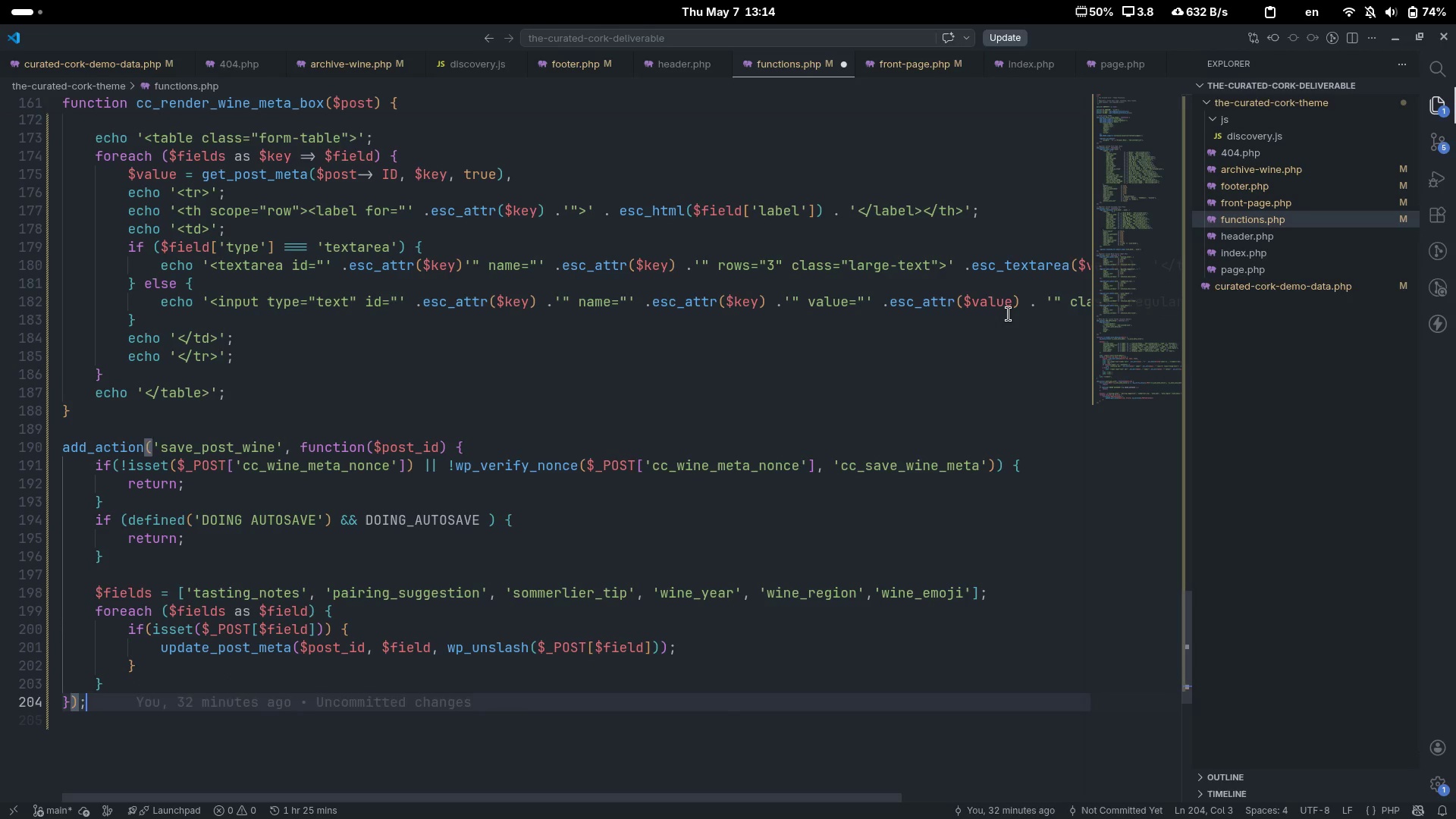 
key(ArrowDown)
 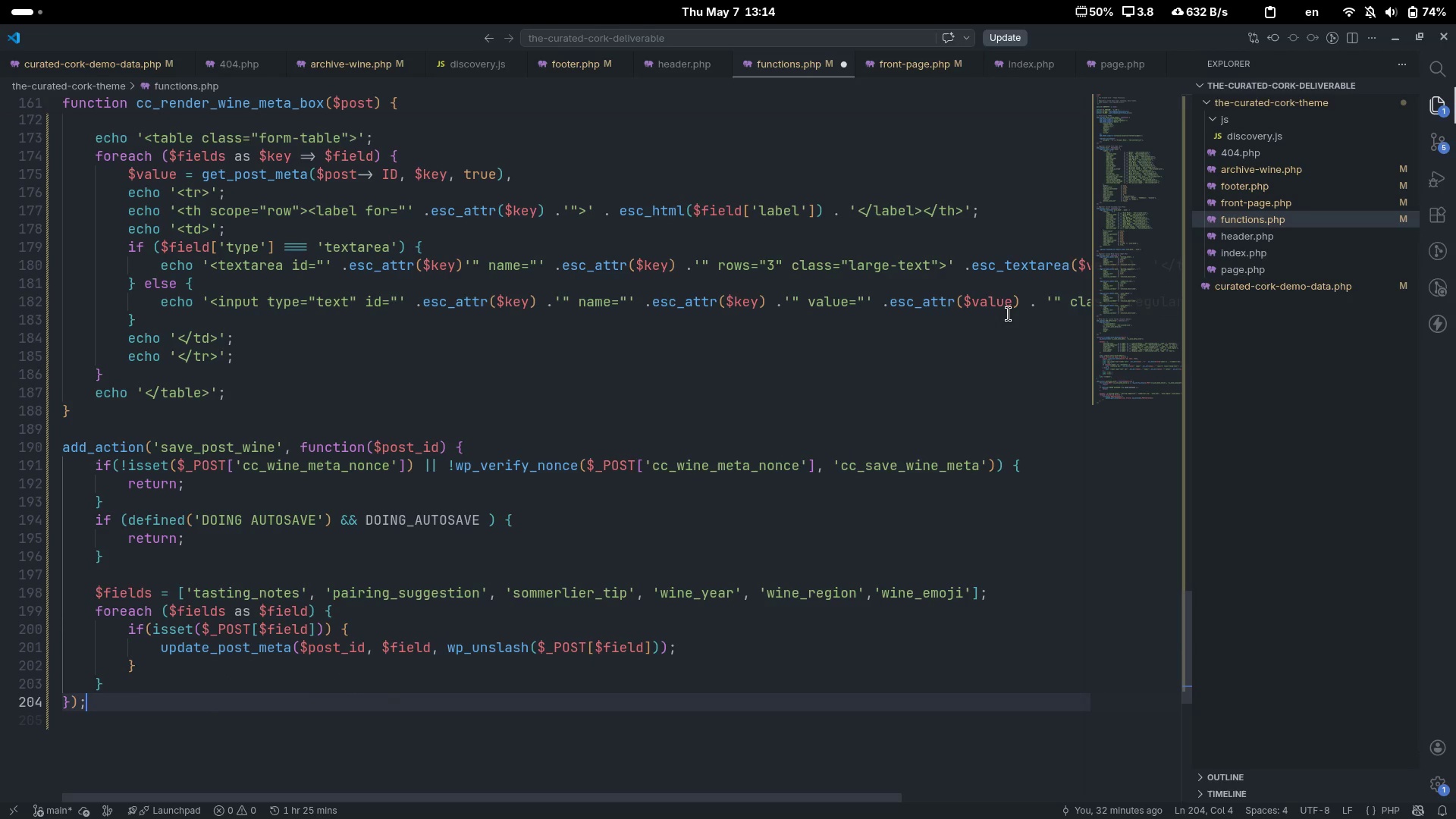 
key(Semicolon)
 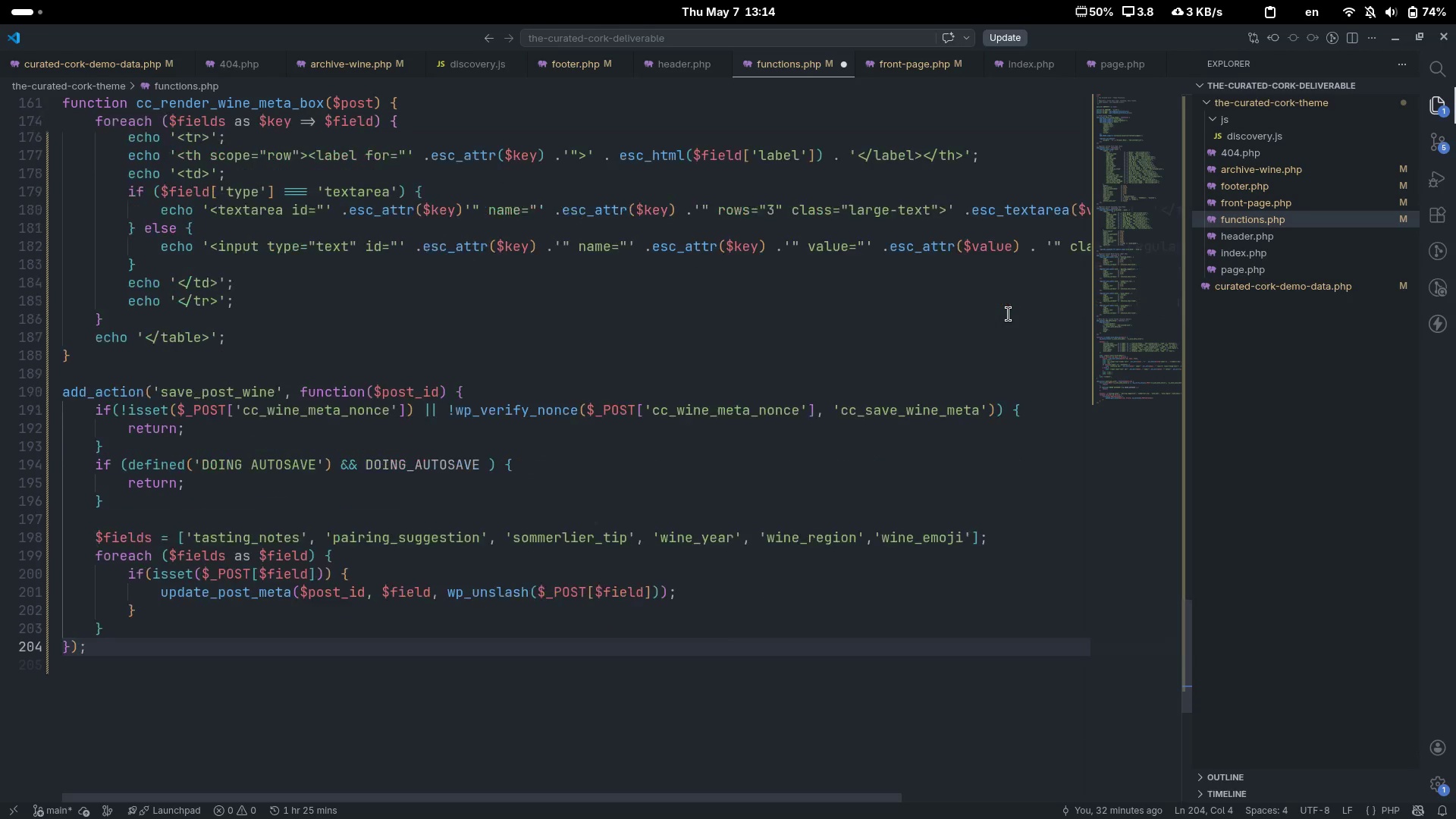 
key(Enter)
 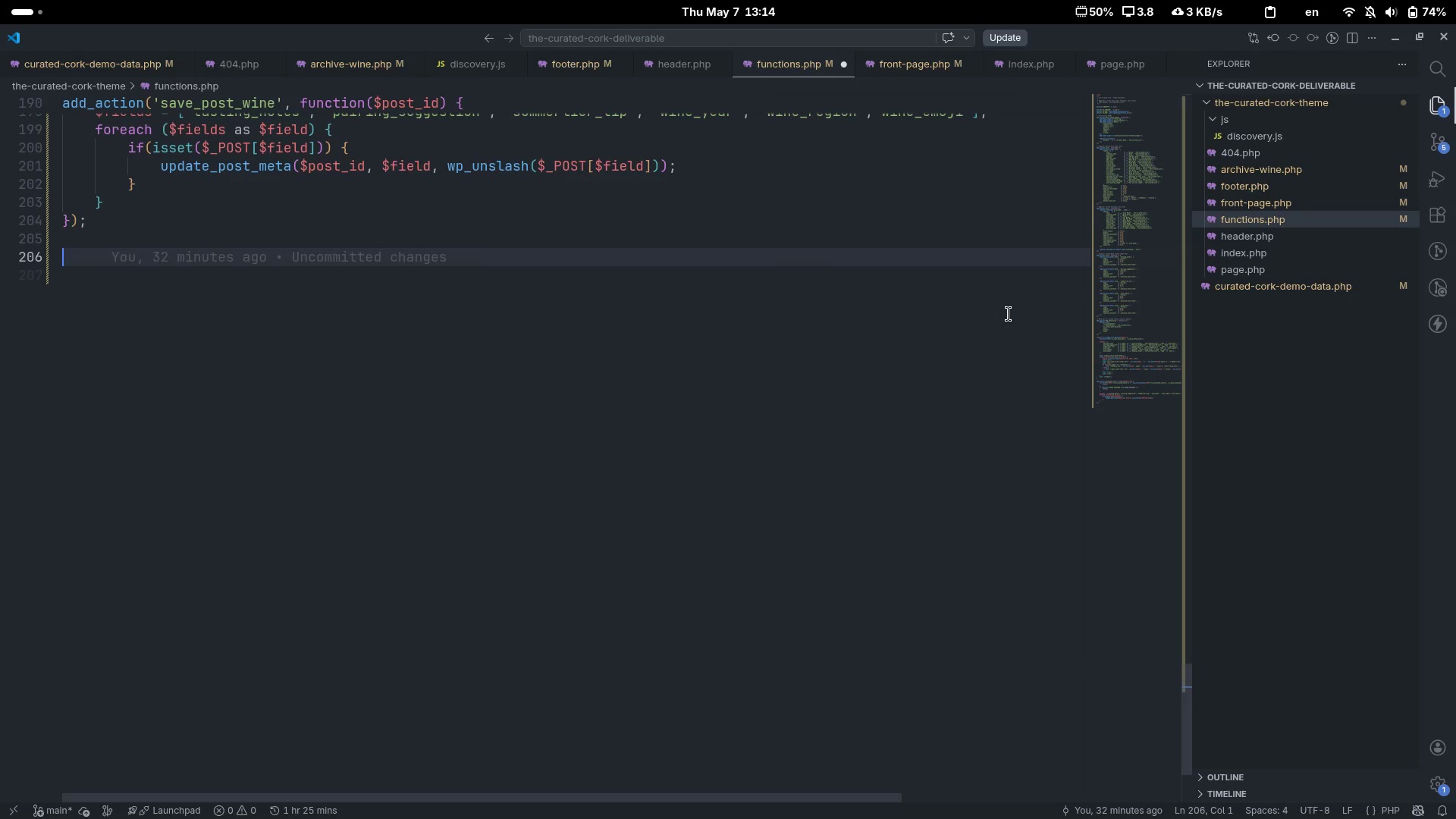 
scroll: coordinate [1009, 314], scroll_direction: down, amount: 12.0
 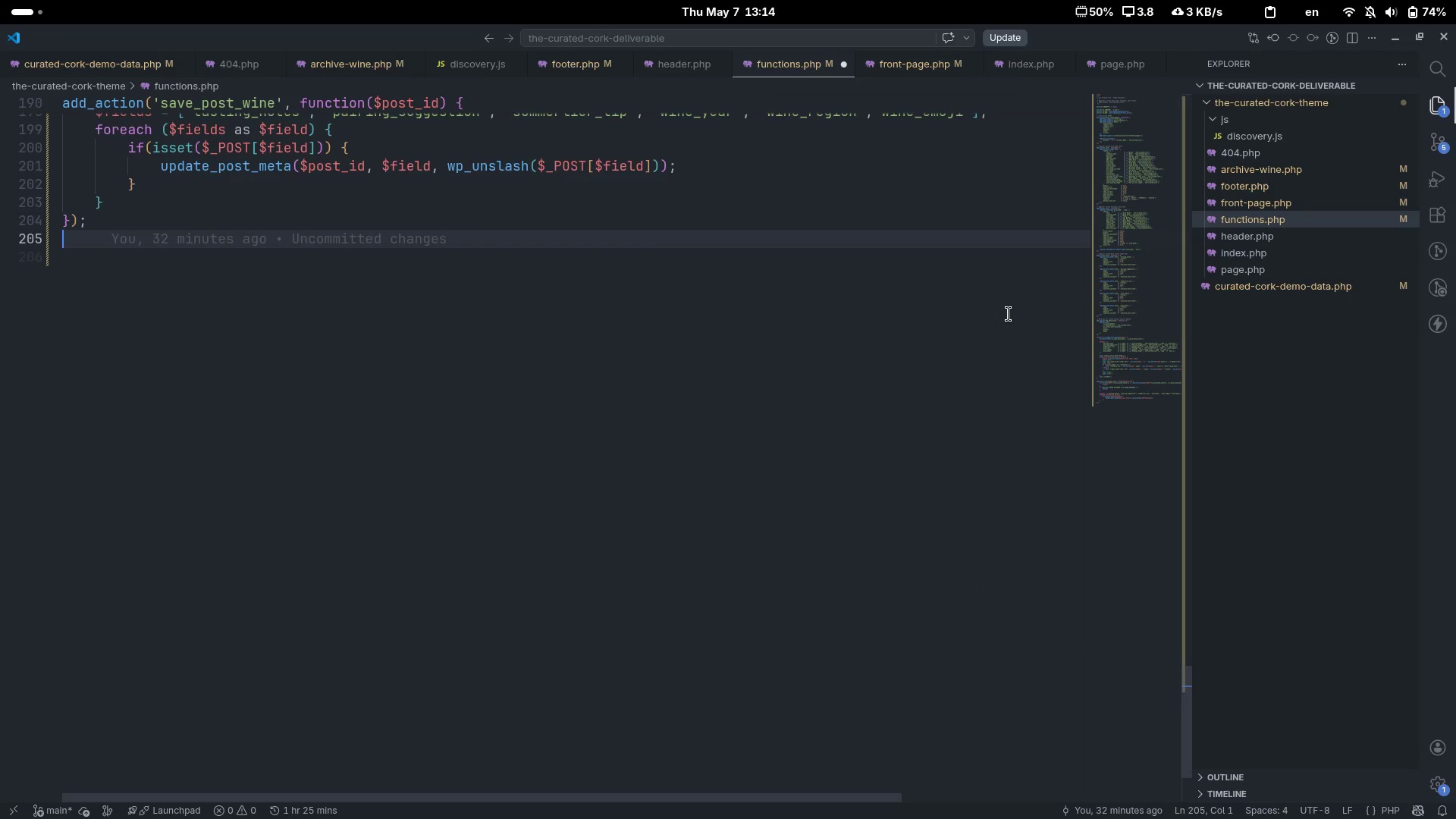 
key(Enter)
 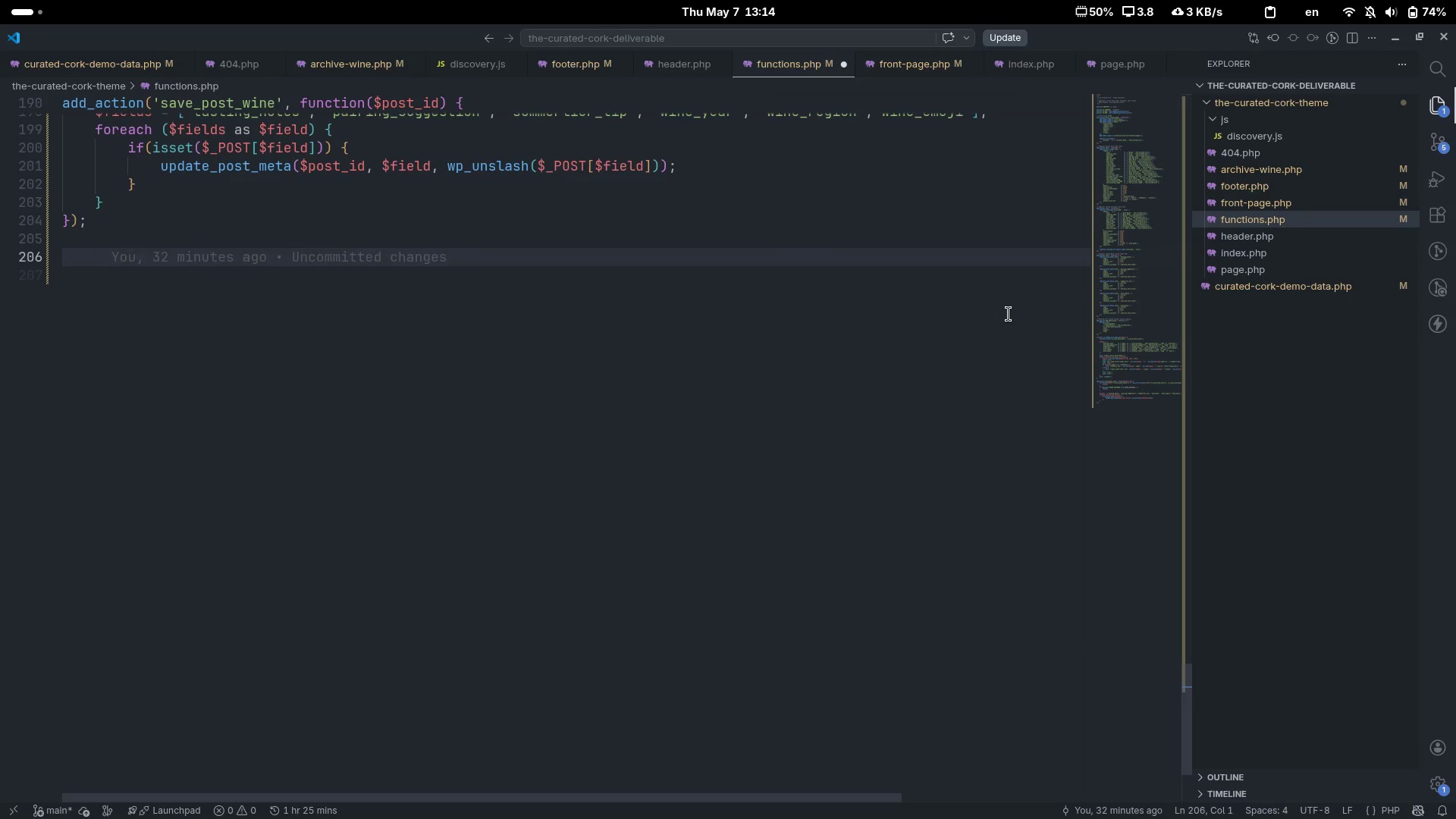 
key(Control+ControlLeft)
 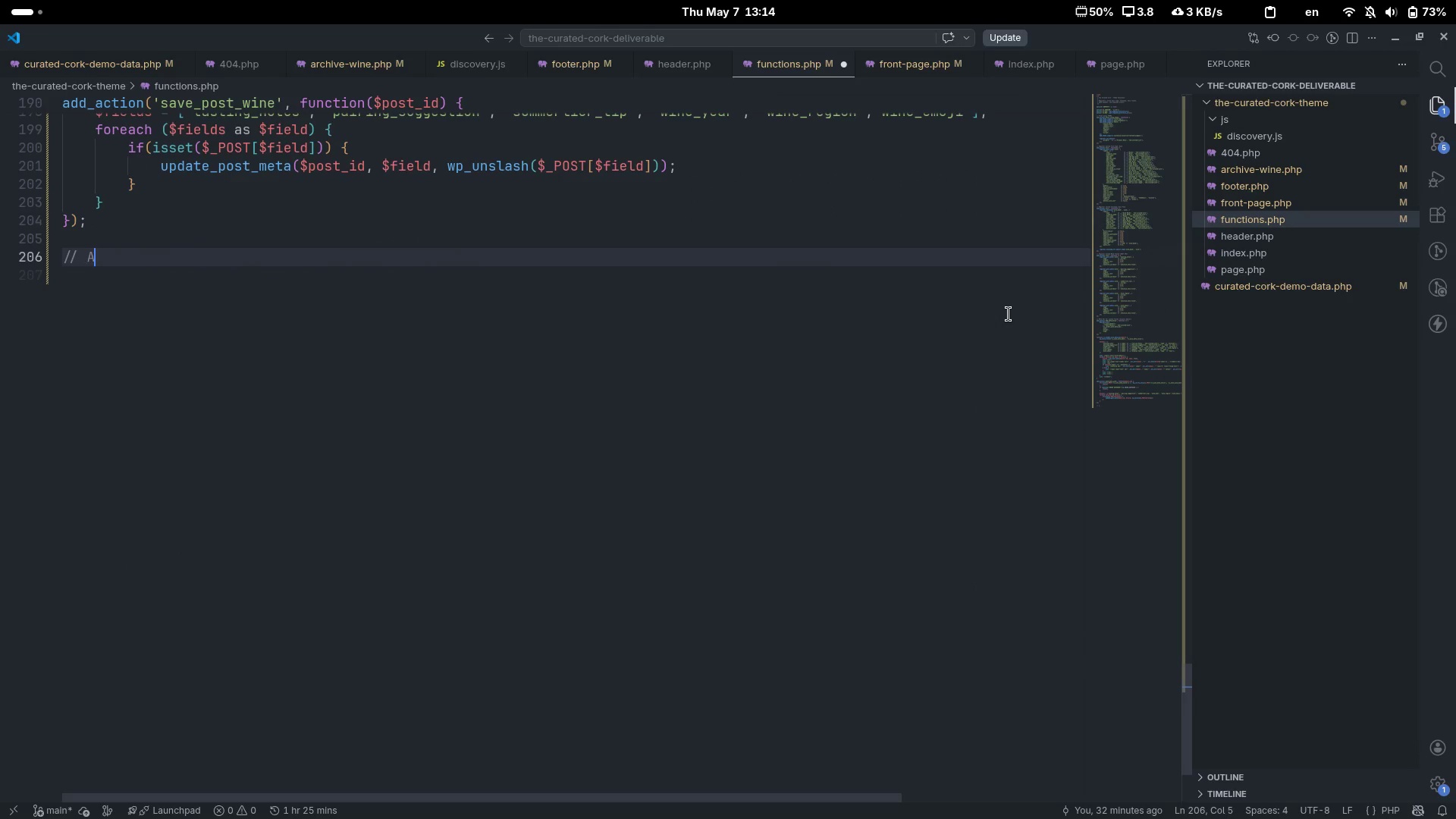 
key(Control+Slash)
 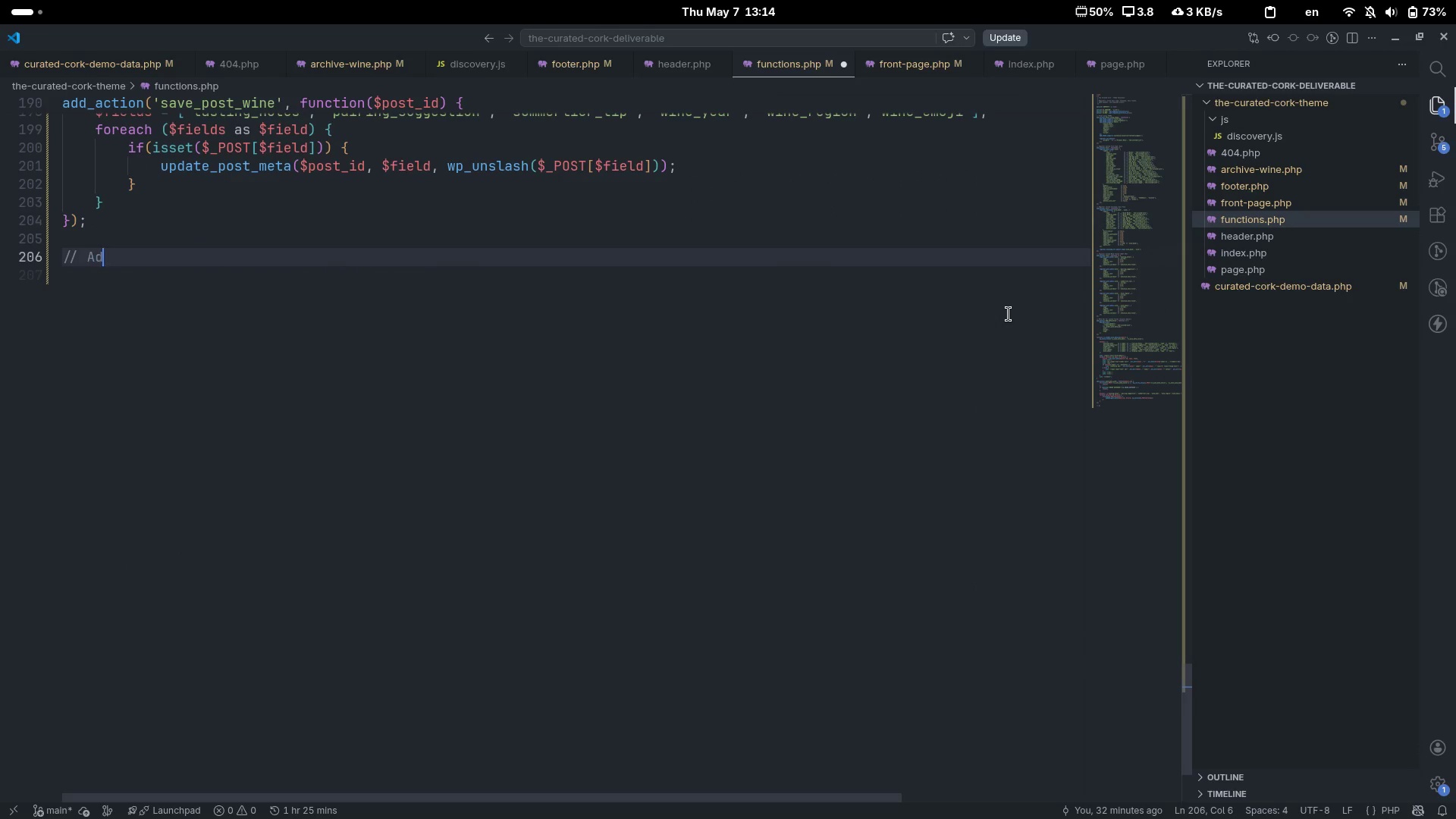 
type(Add Custom)
 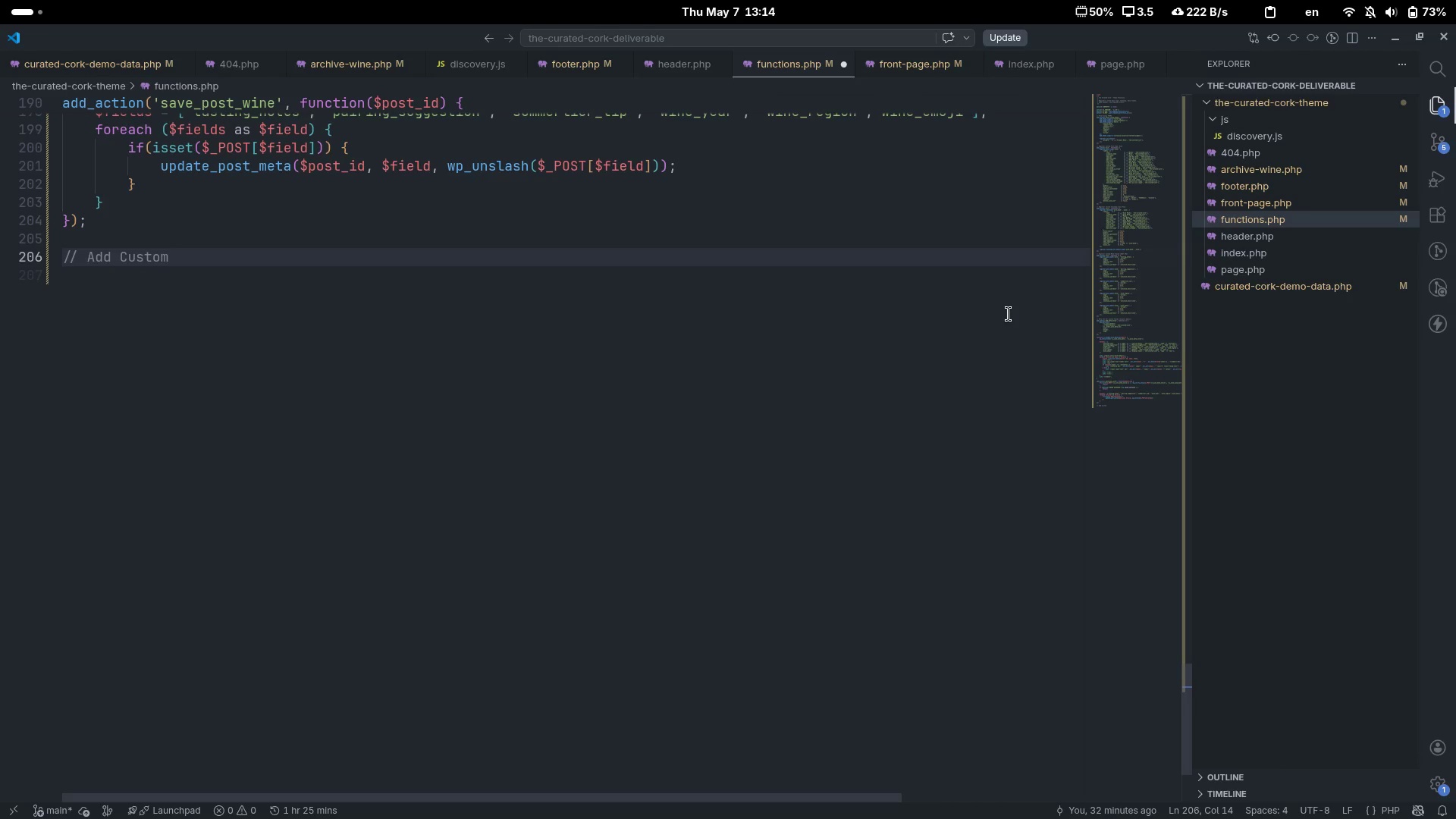 
type( Columns to Wine Admin List)
 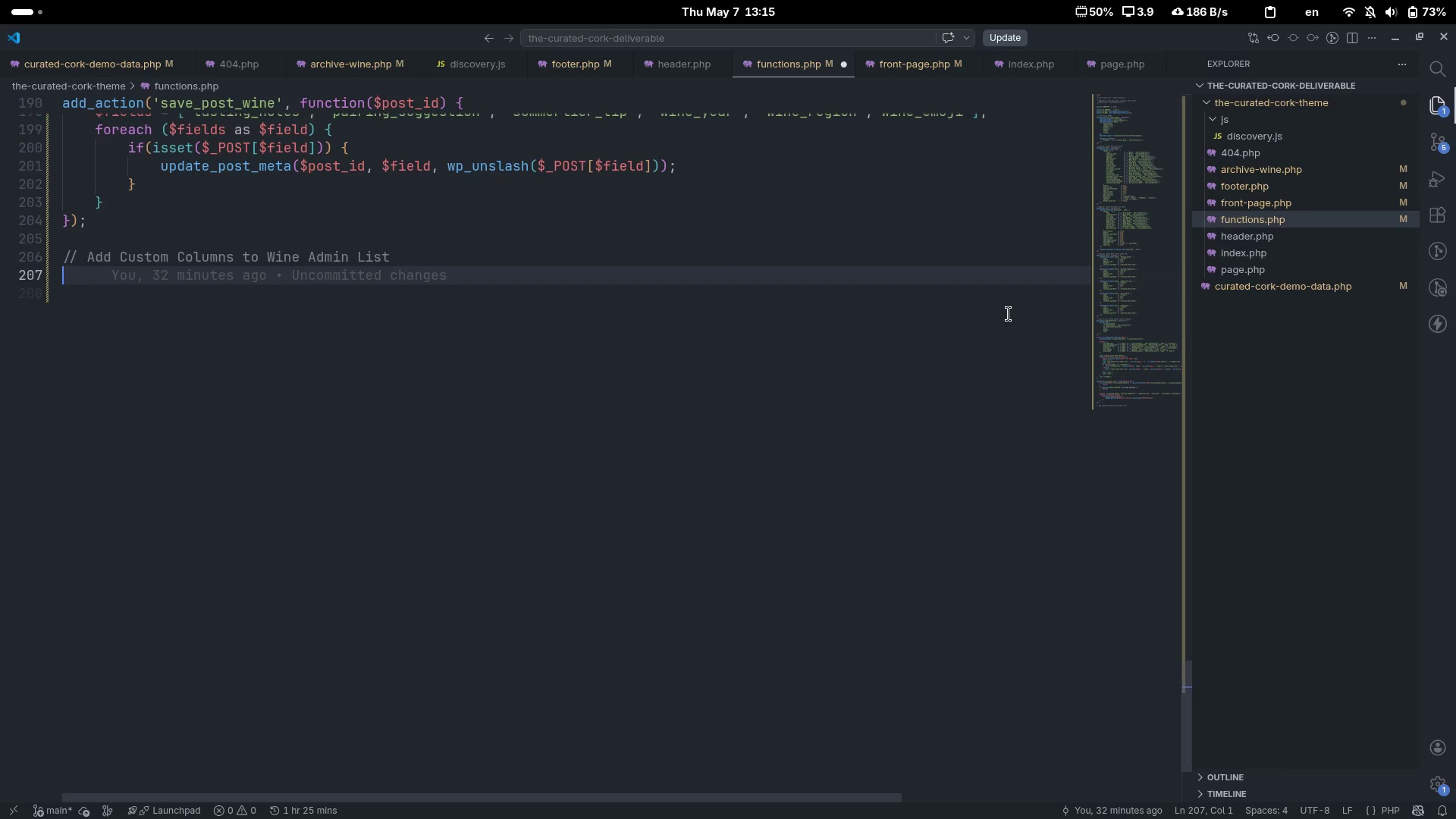 
key(Enter)
 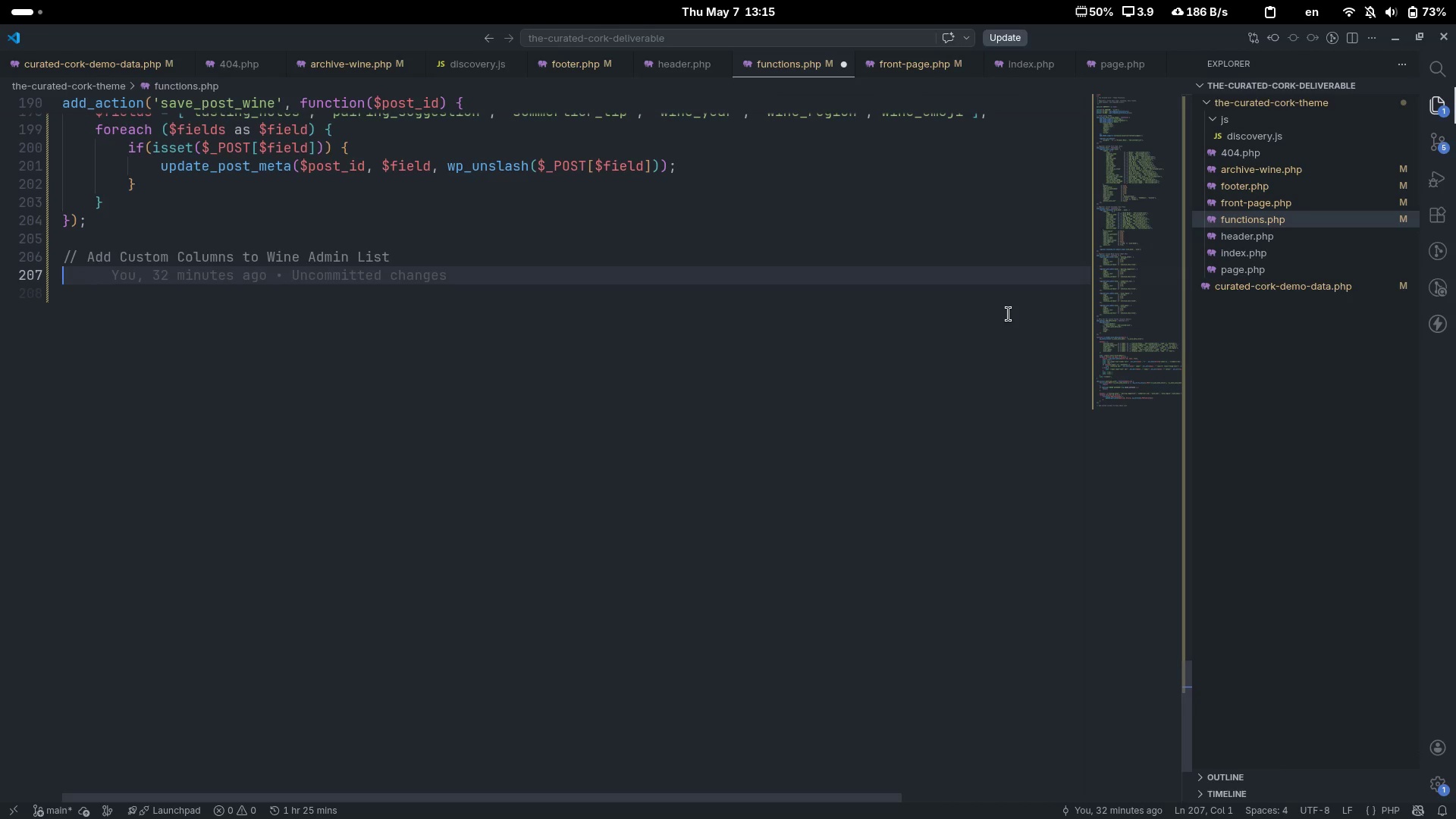 
type(add_filter(;)
key(Backspace)
type('')
 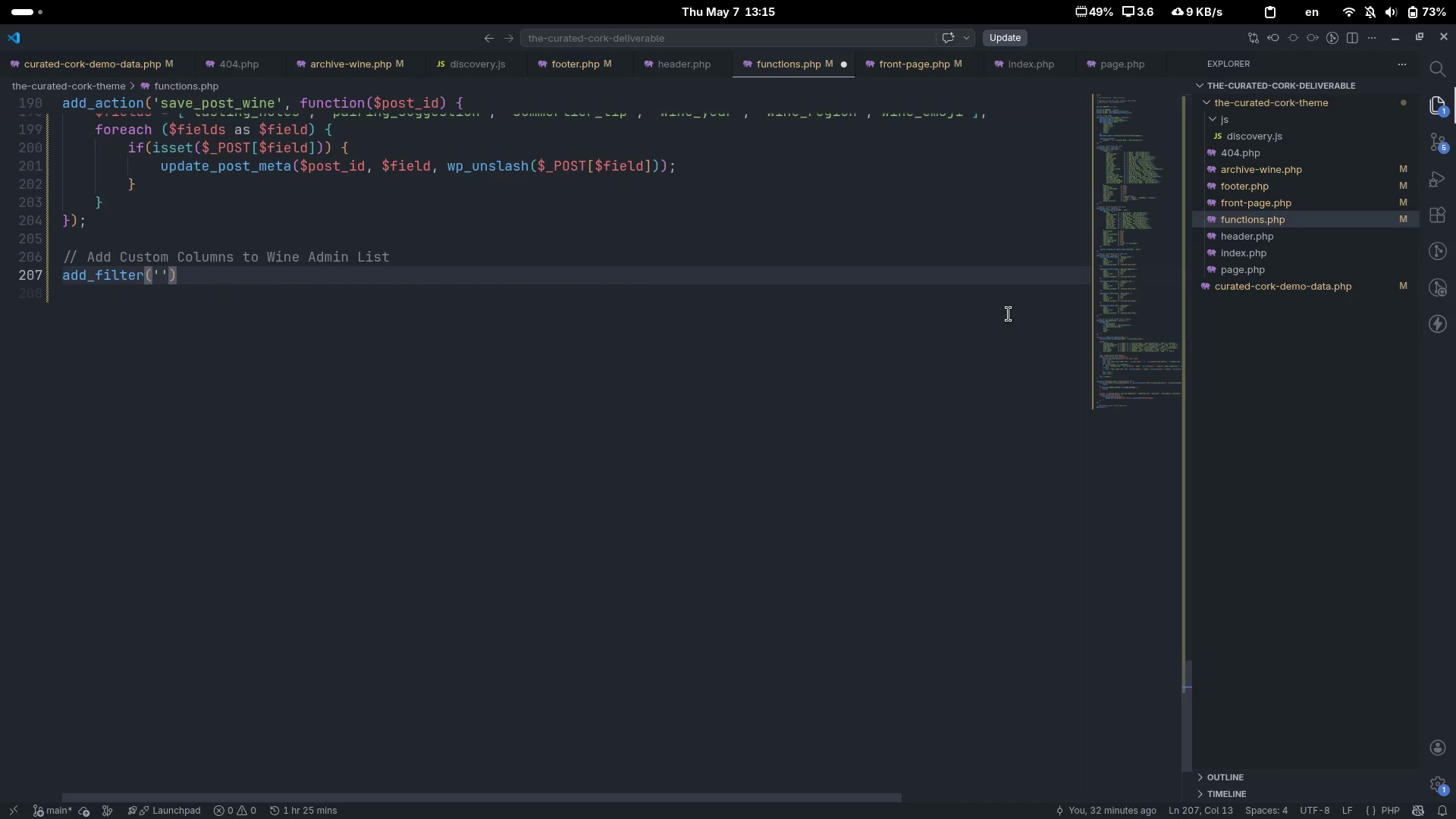 
 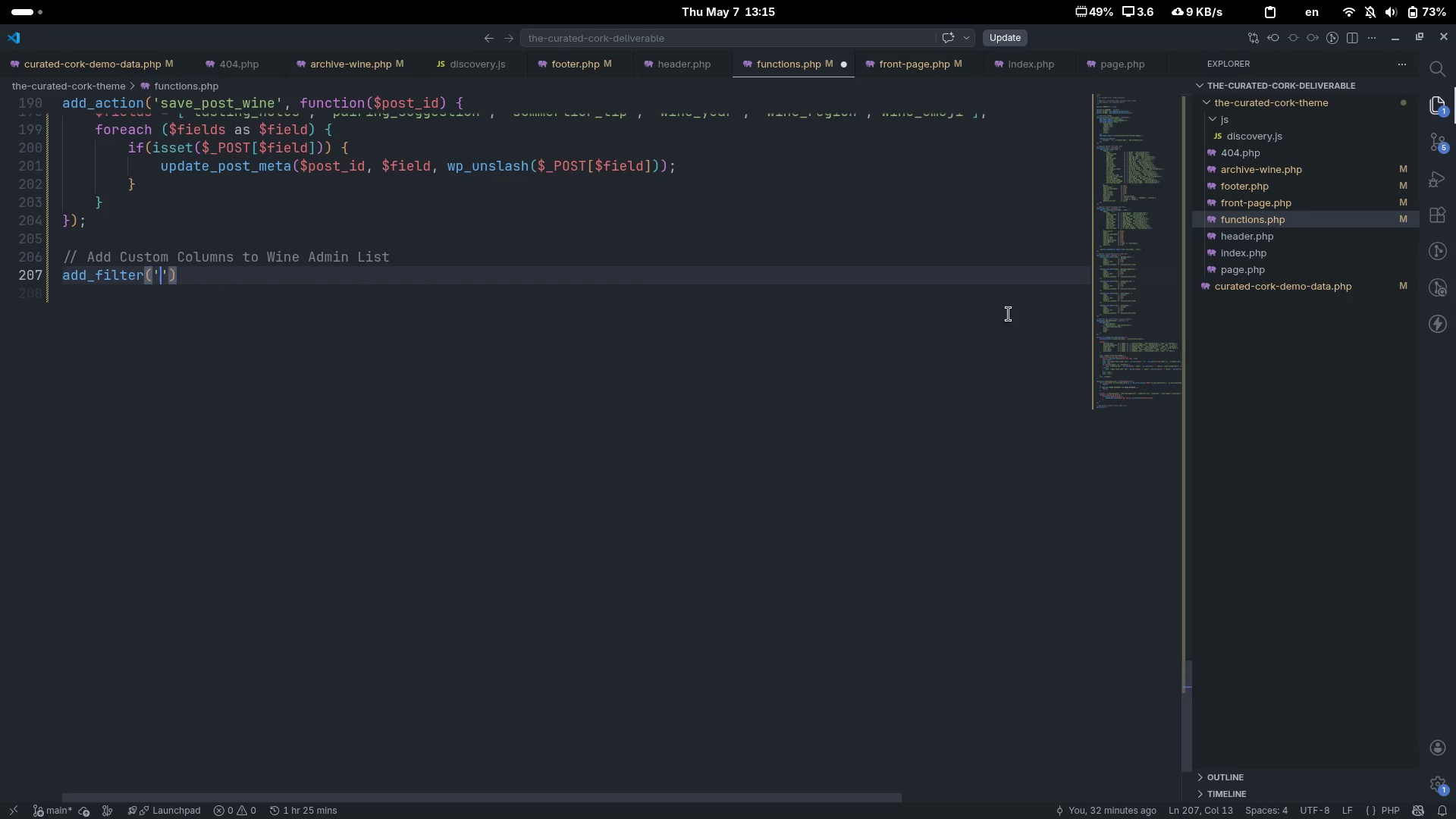 
key(ArrowLeft)
 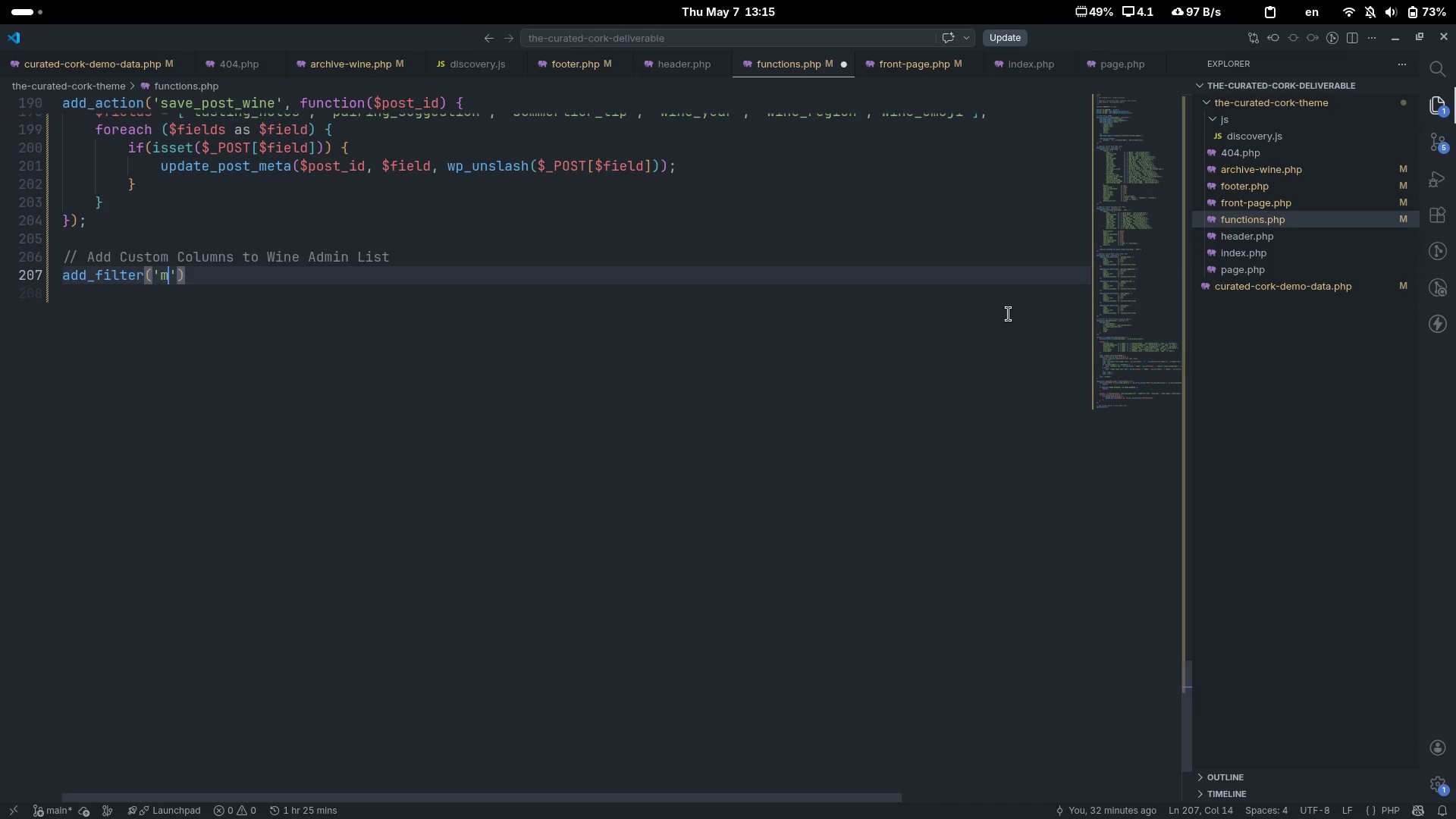 
type(manage_wine_posts_columns)
 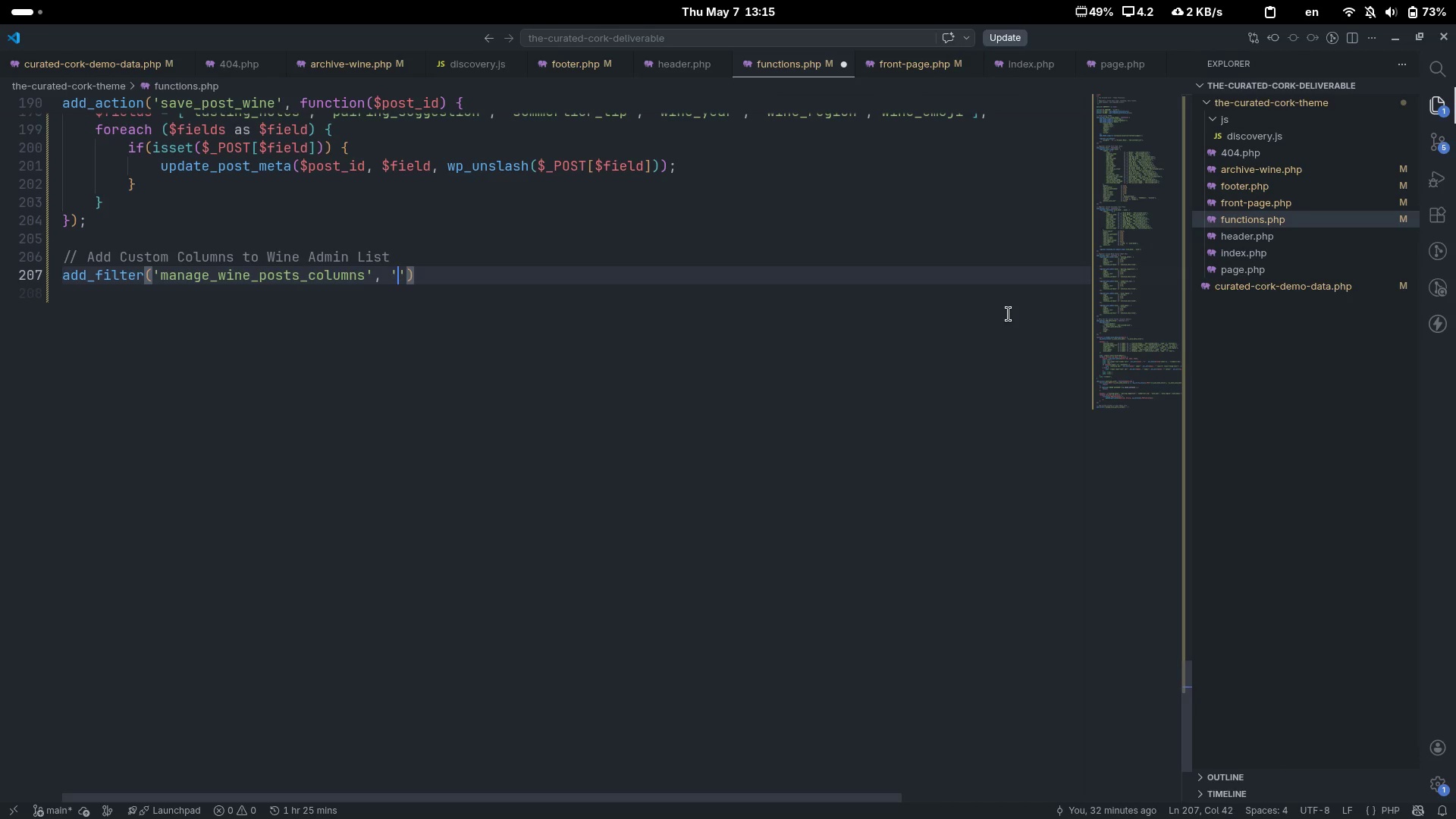 
 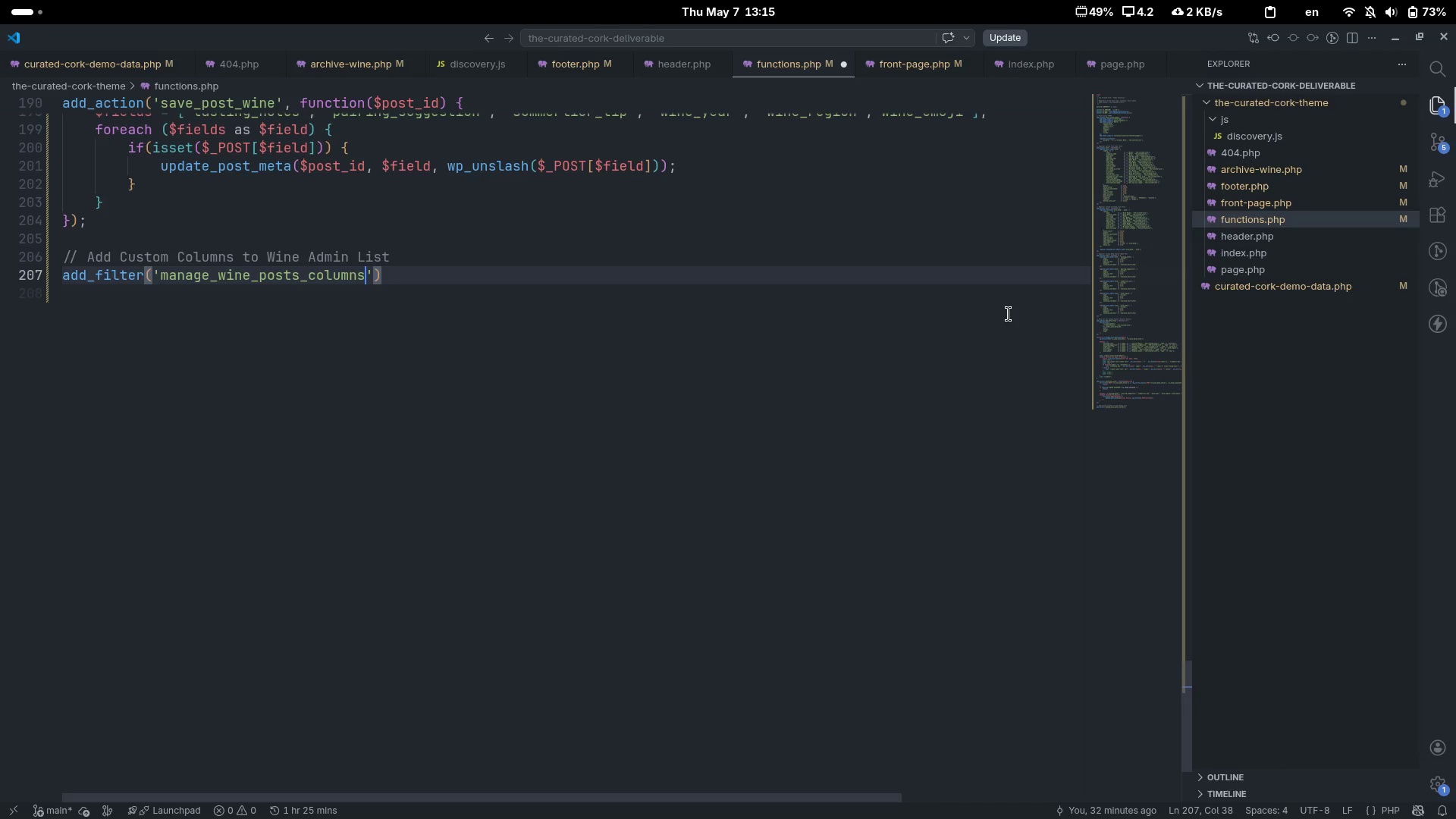 
key(ArrowRight)
 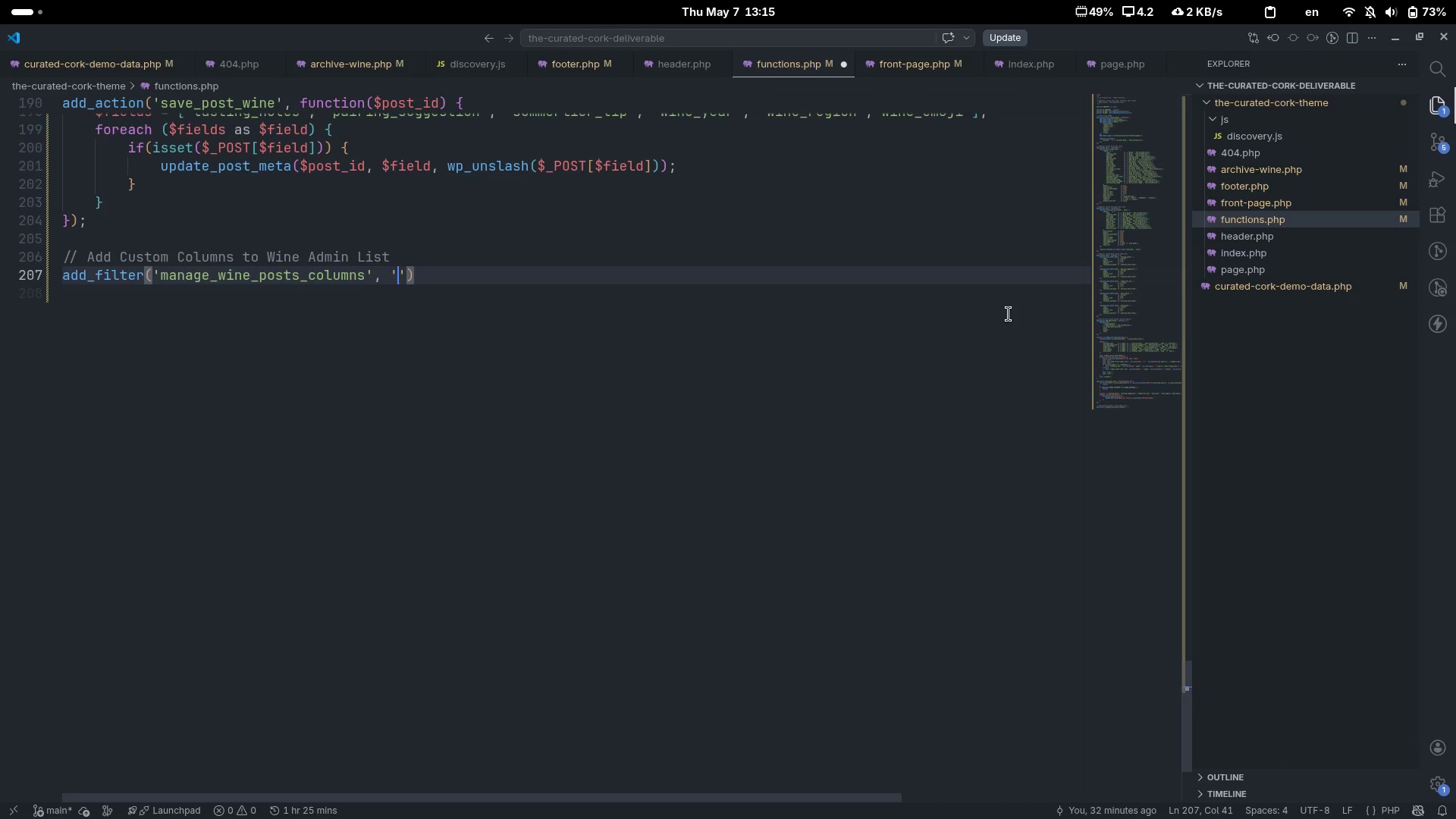 
type(, ')
key(Backspace)
type(fucntino )
 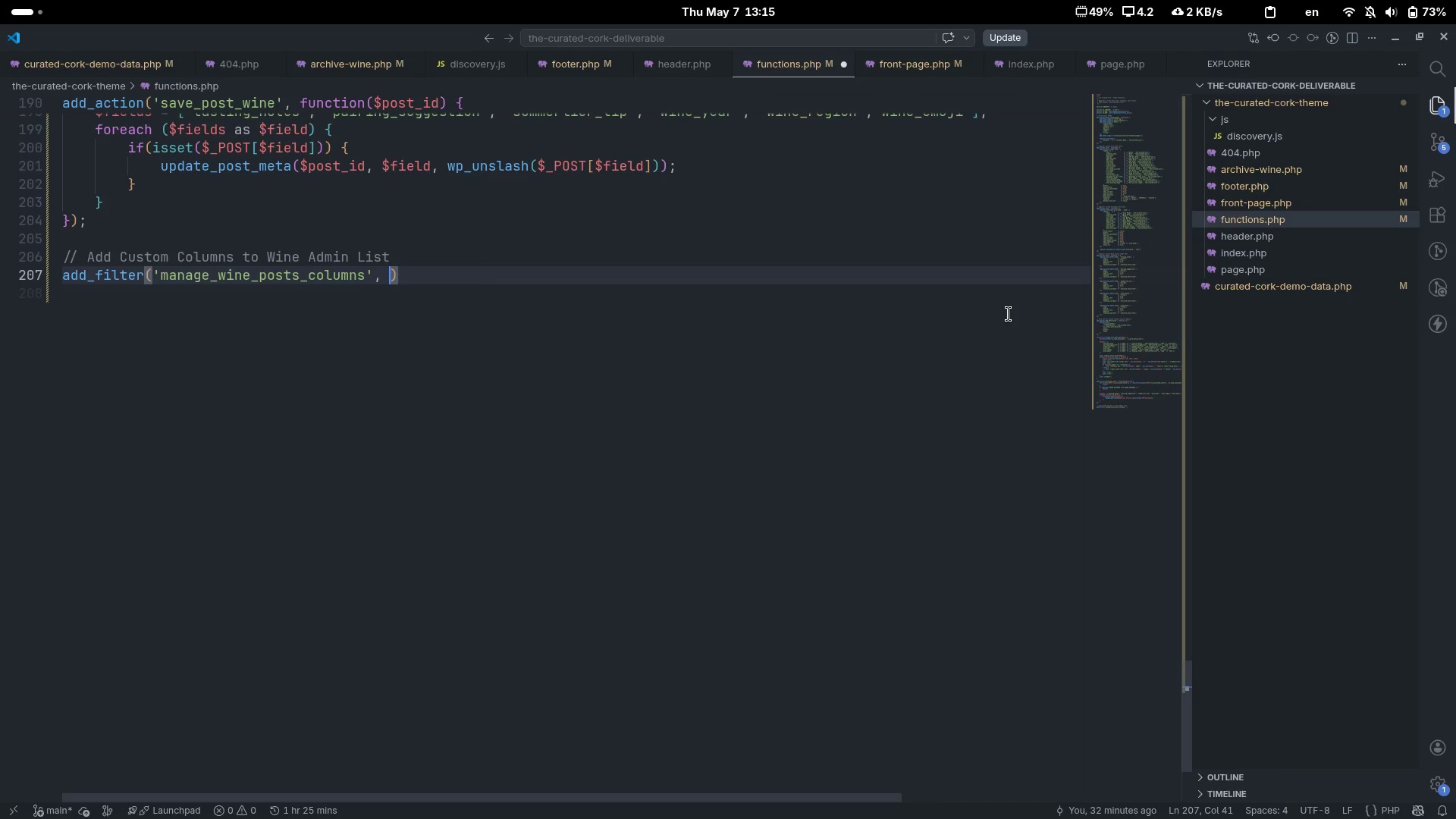 
key(Control+ControlLeft)
 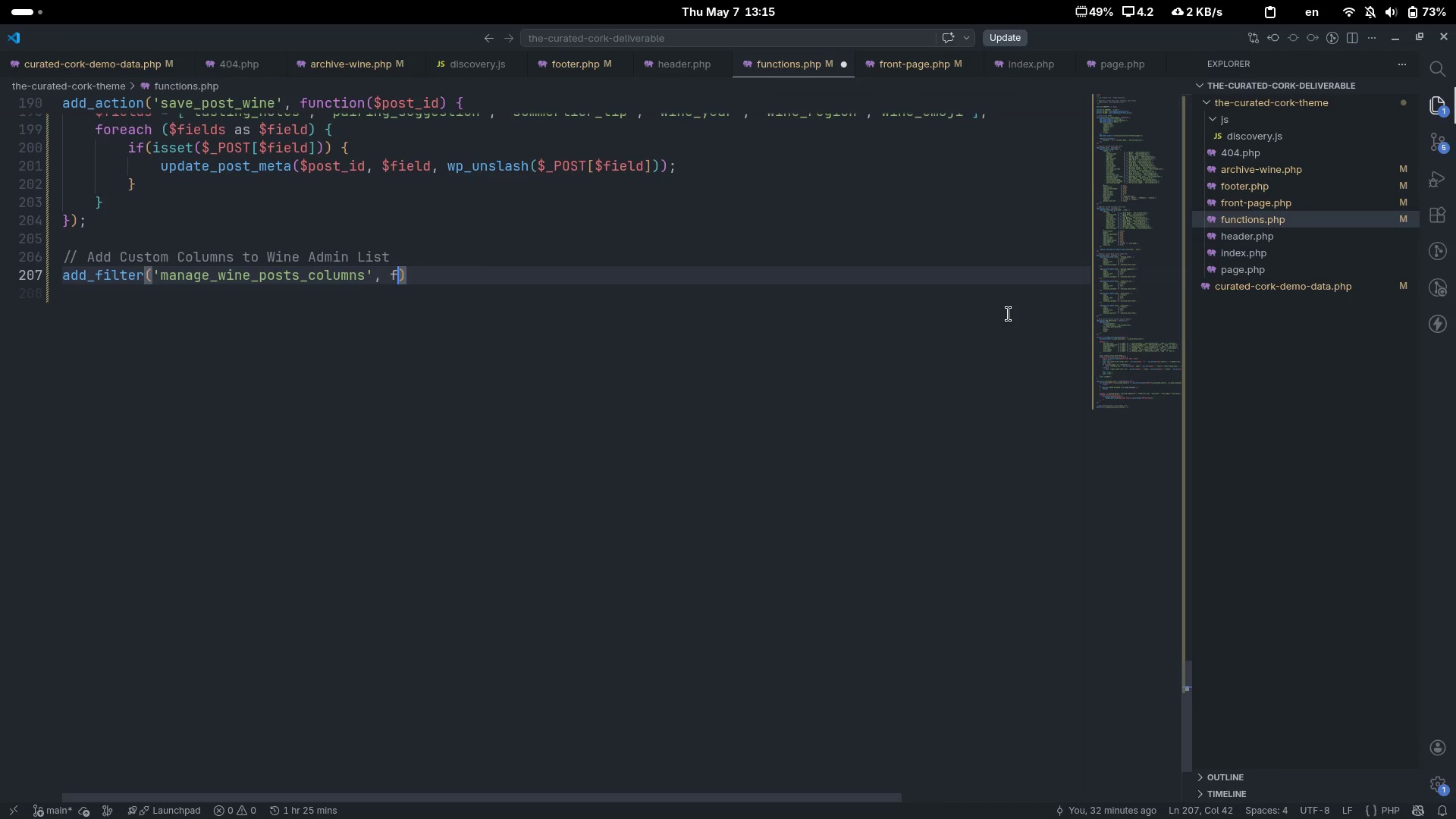 
key(Control+Backspace)
 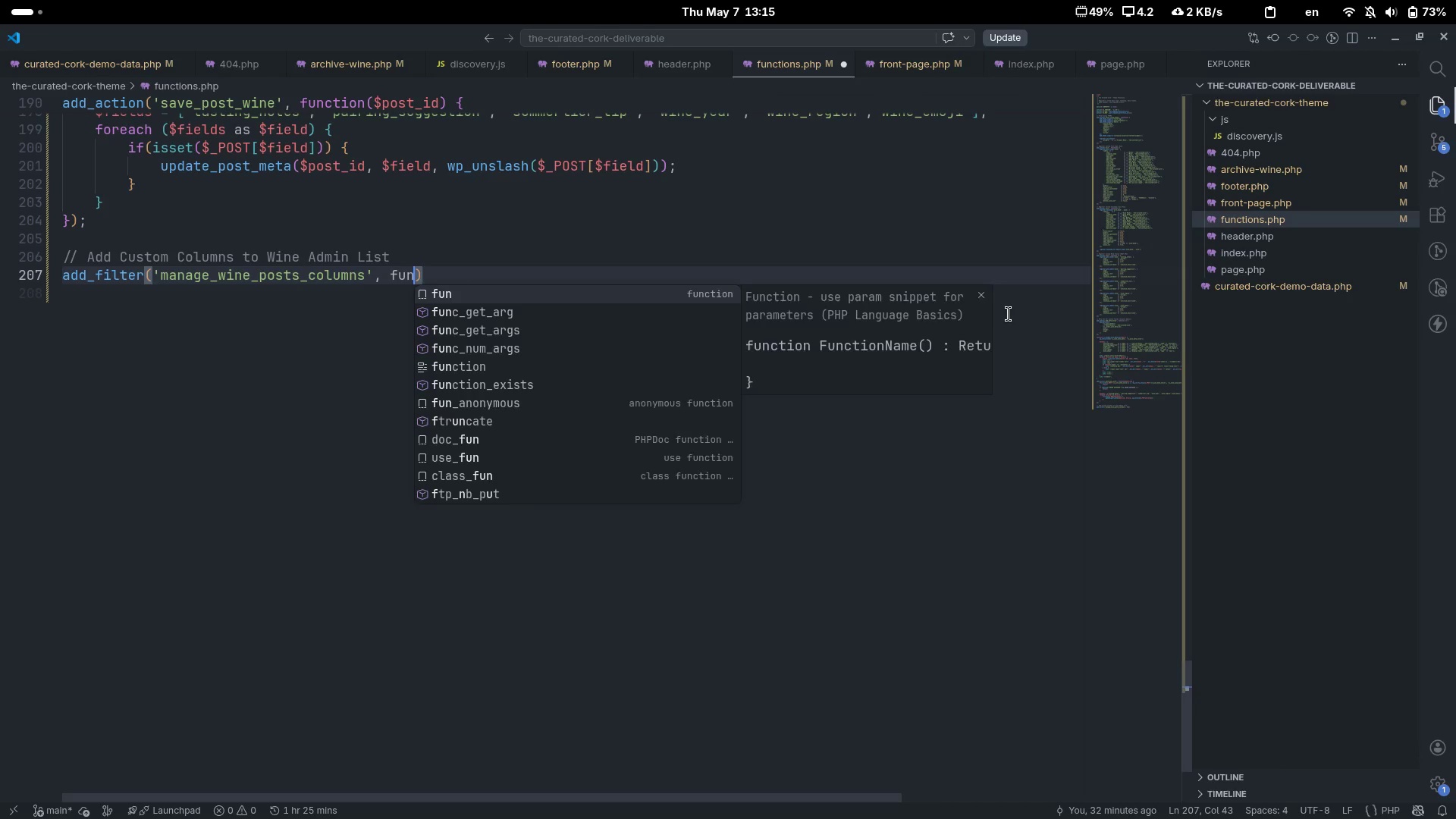 
type(function($columns)
 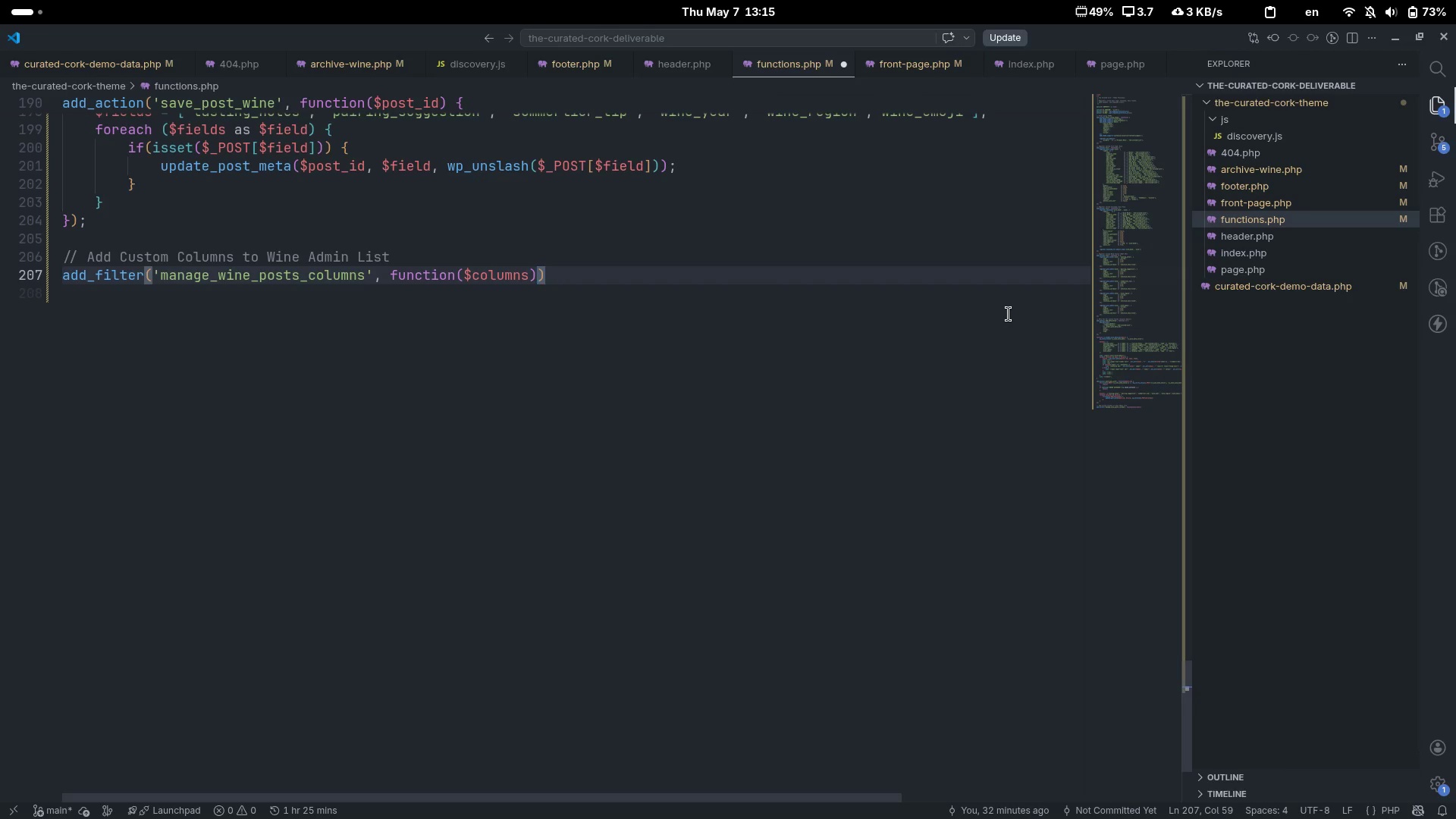 
 